 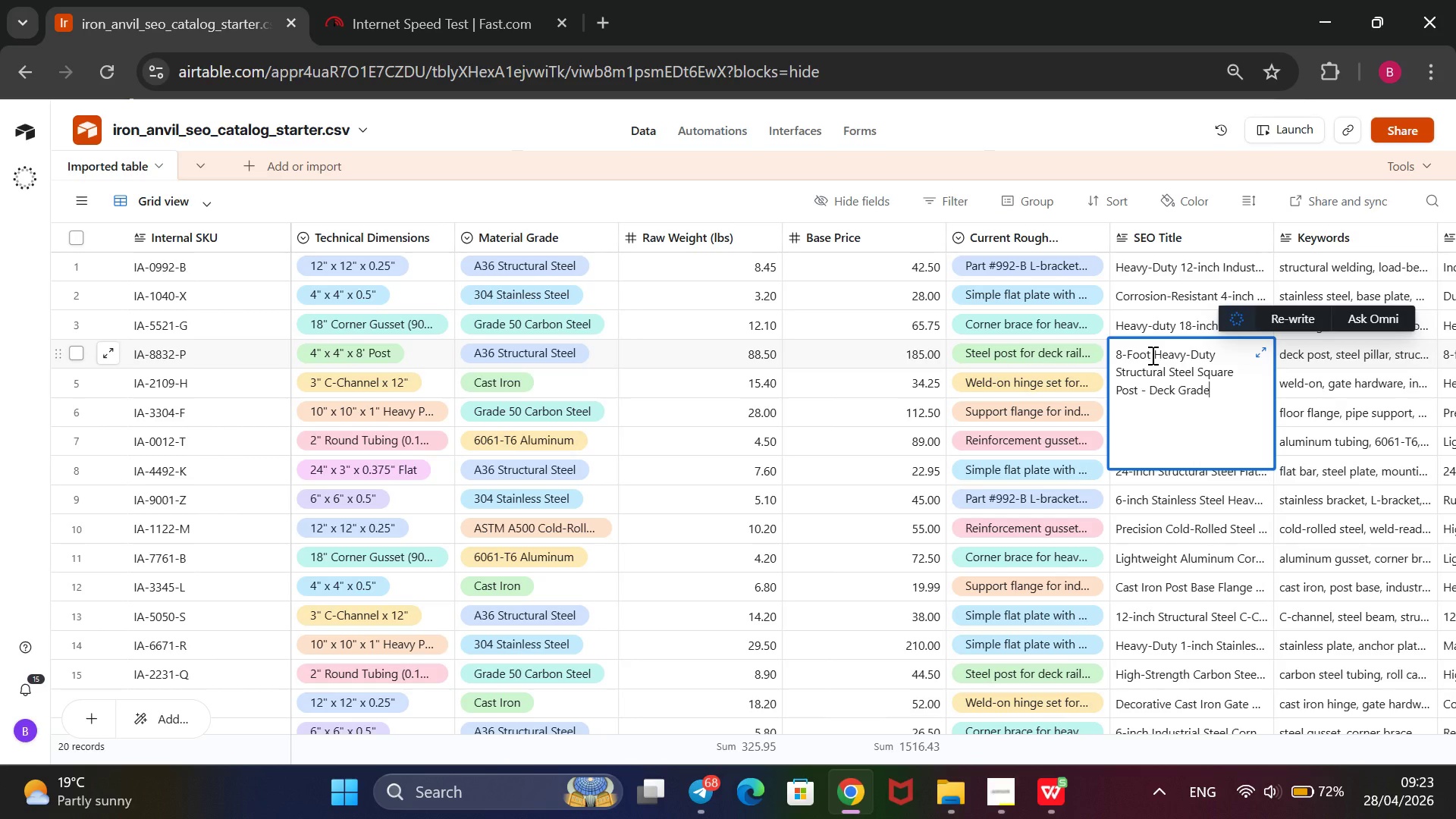 
left_click_drag(start_coordinate=[1151, 355], to_coordinate=[1088, 350])
 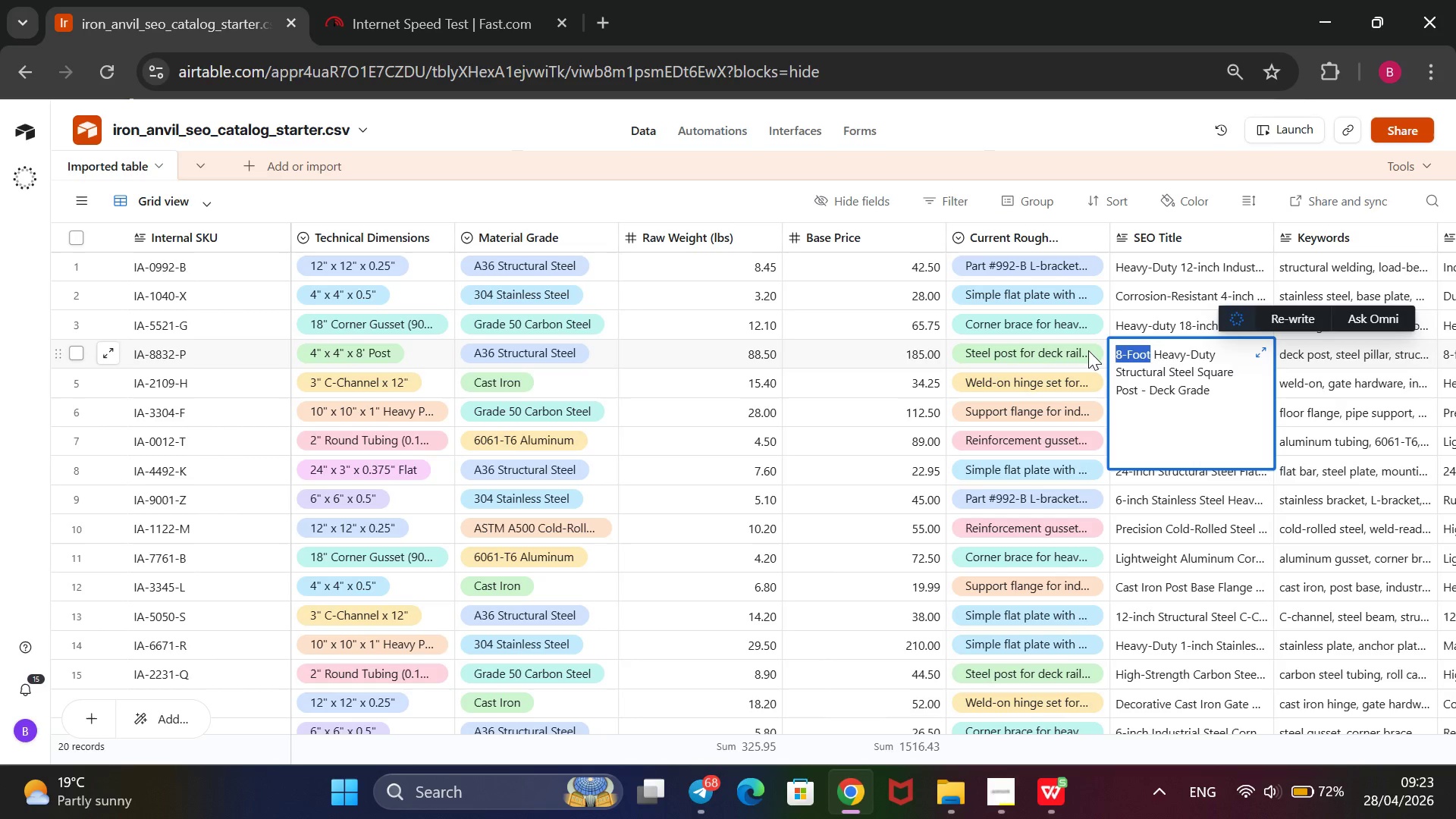 
key(Control+C)
 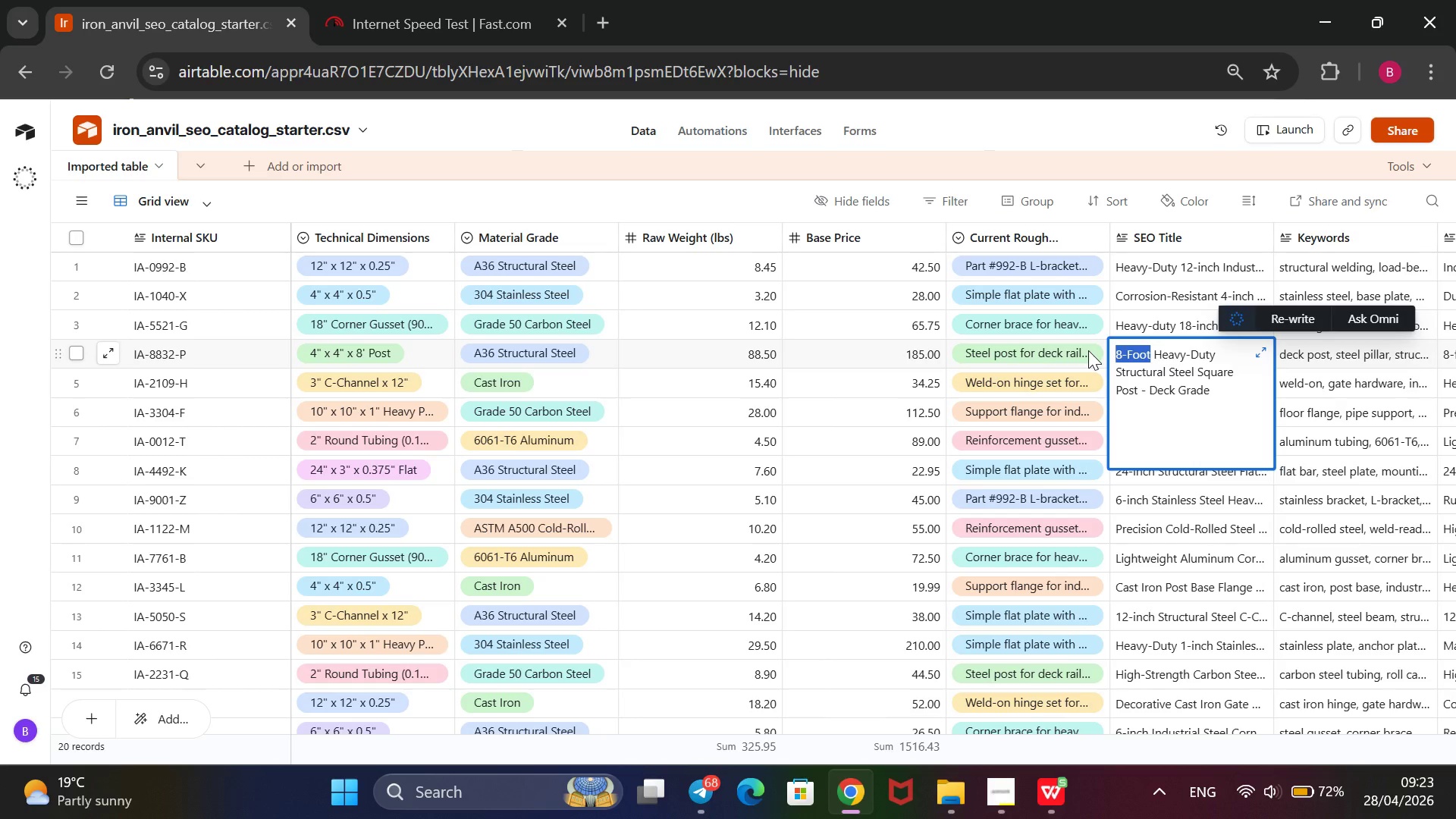 
key(Control+X)
 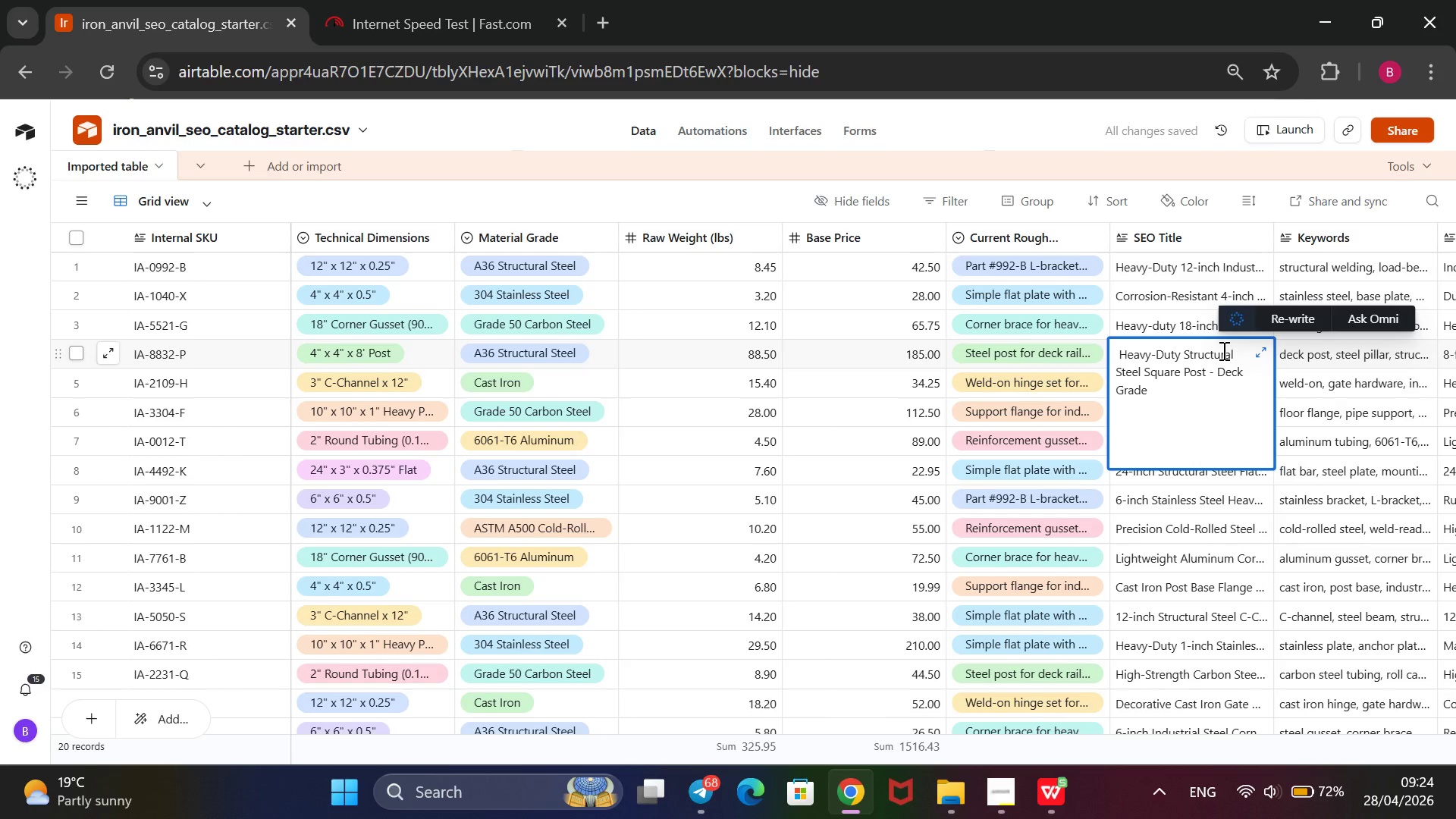 
wait(10.83)
 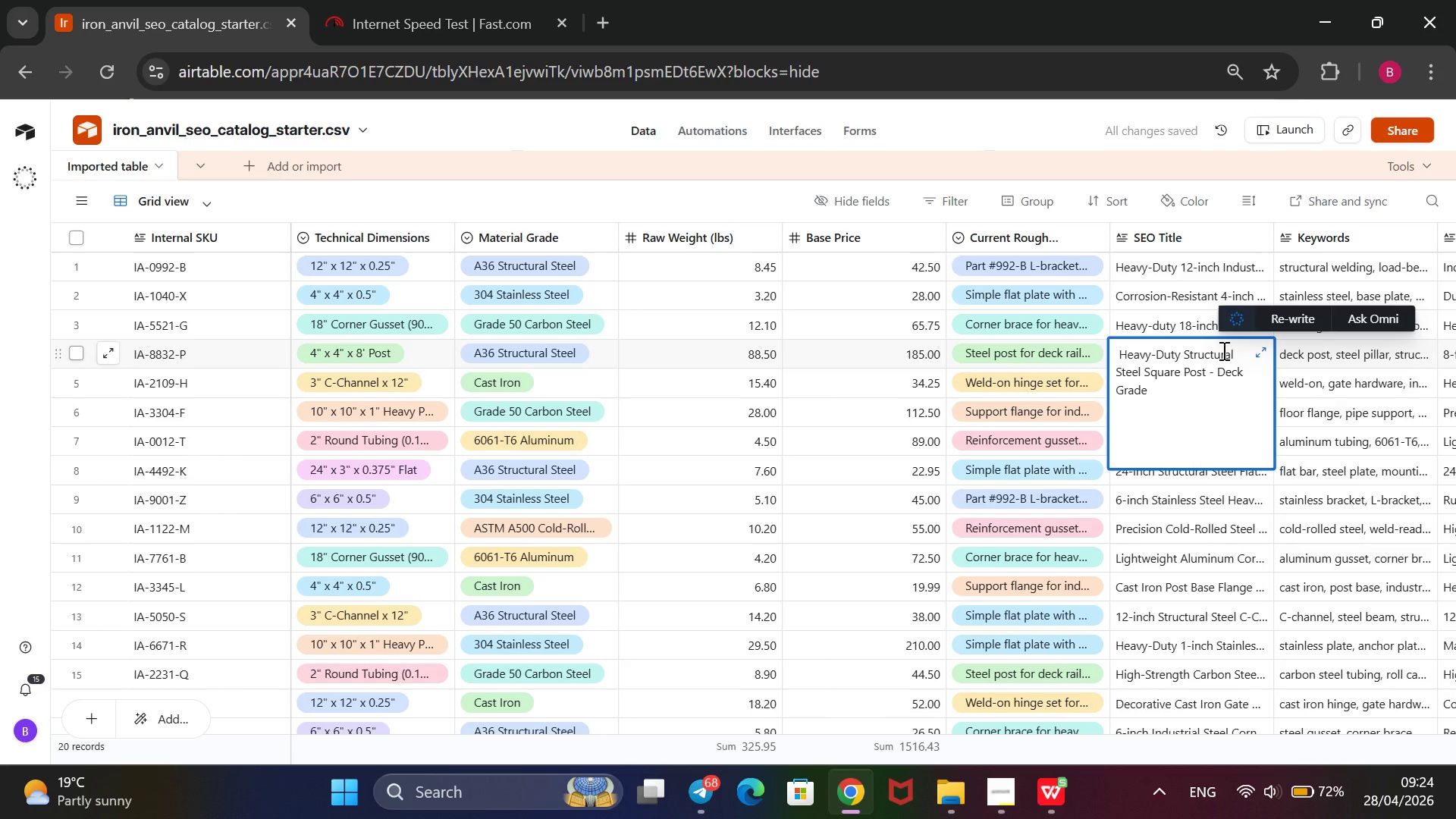 
left_click([1181, 356])
 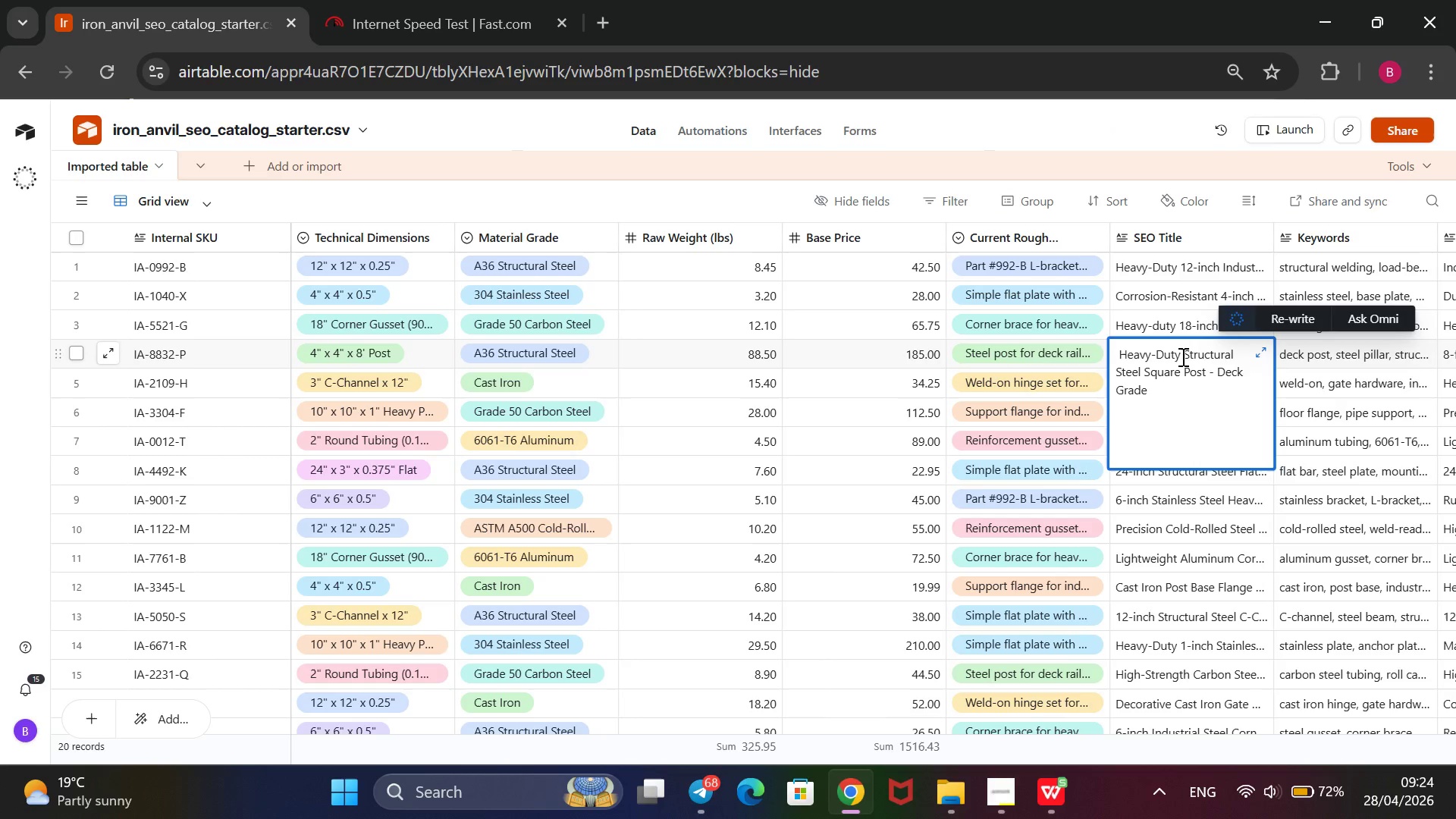 
key(Space)
 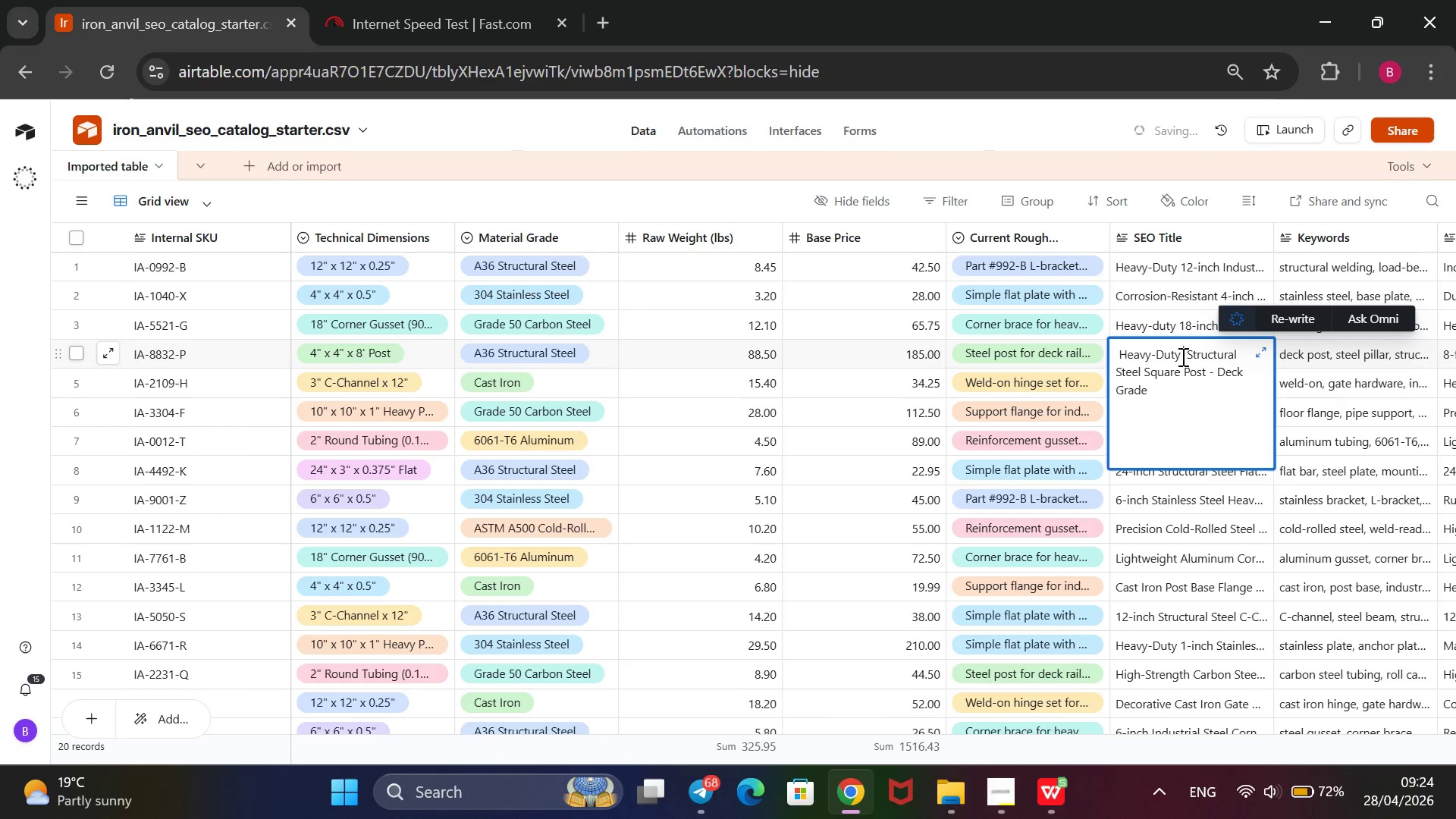 
key(Control+V)
 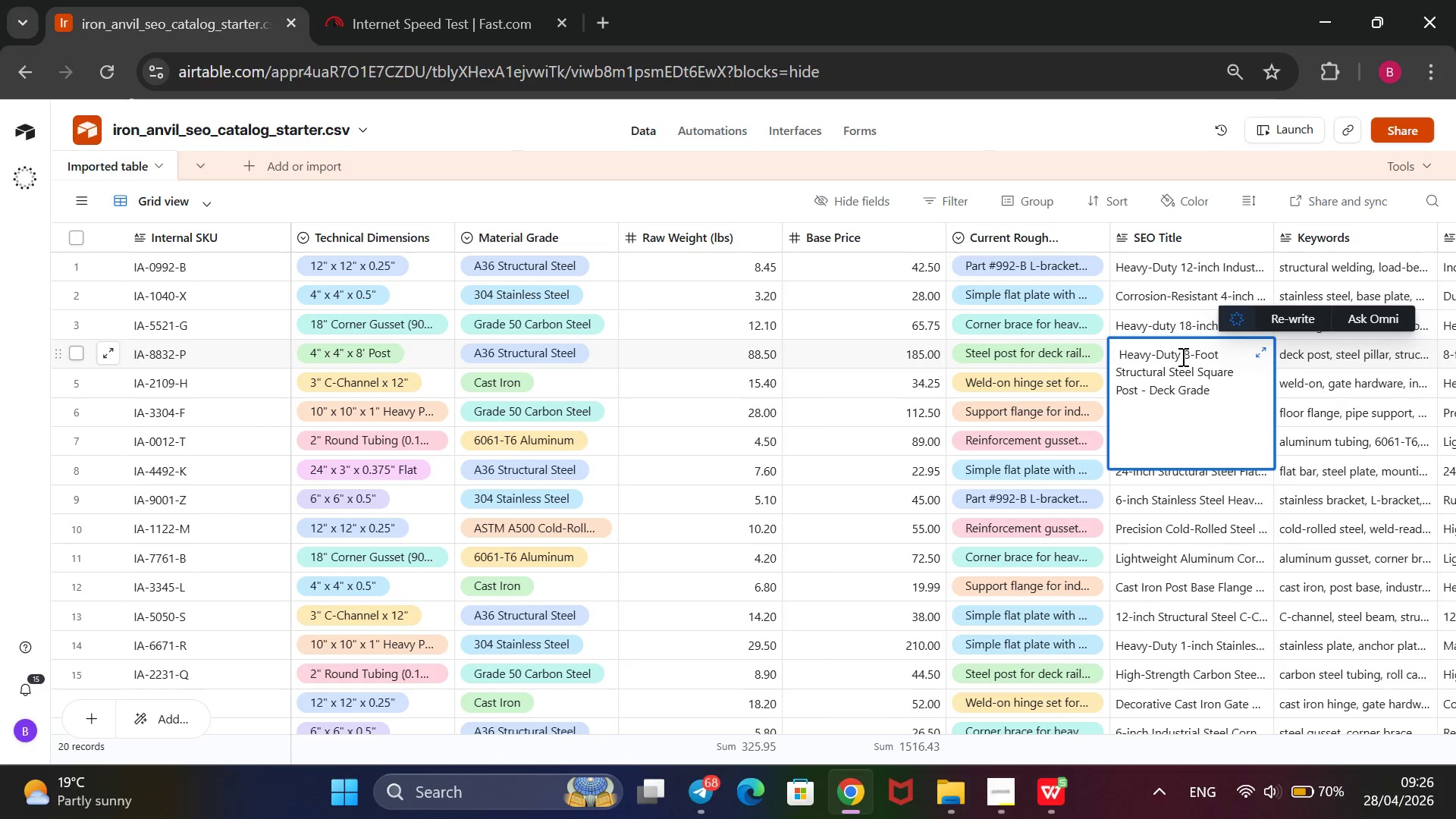 
wait(122.44)
 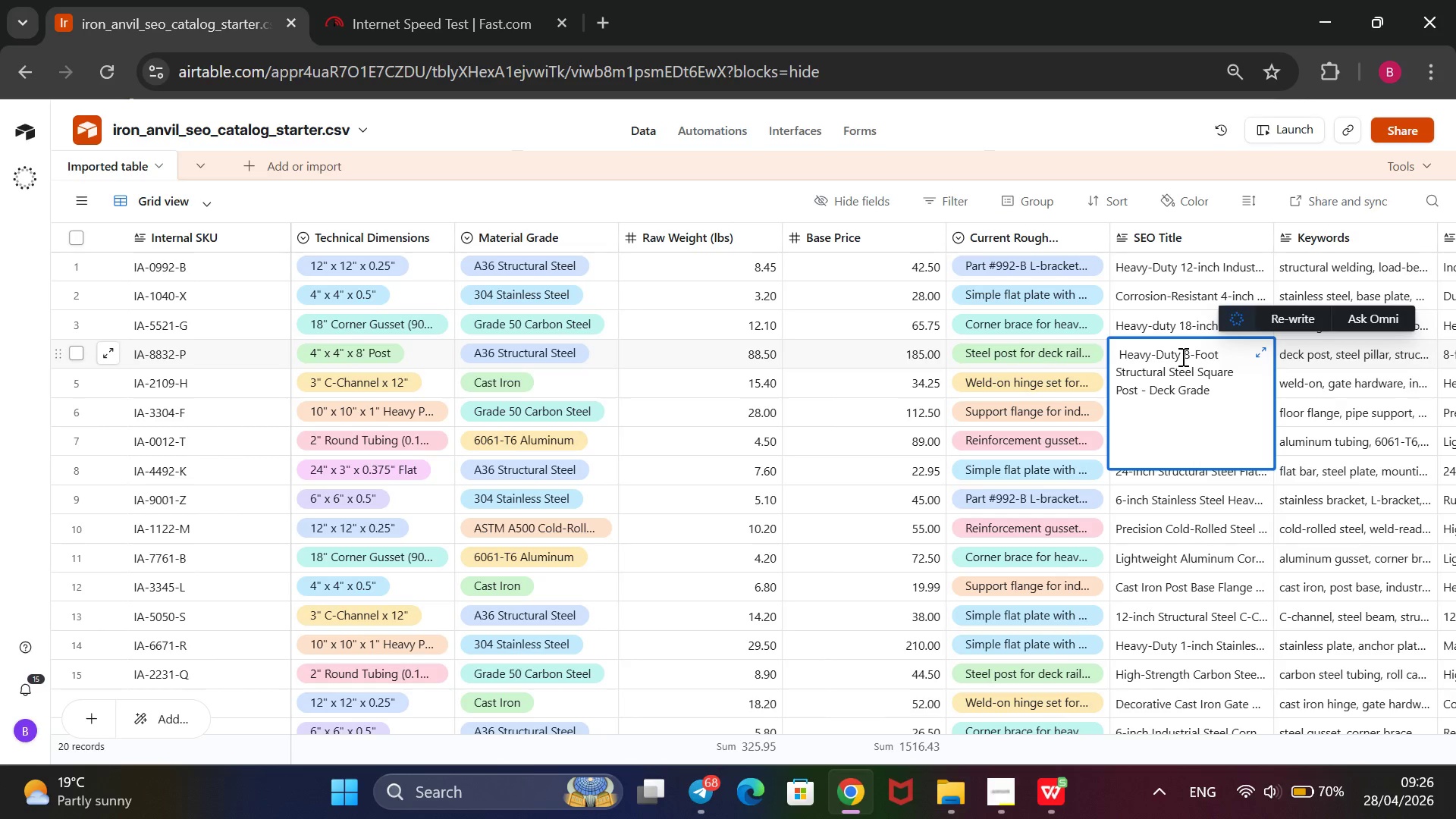 
left_click([1176, 389])
 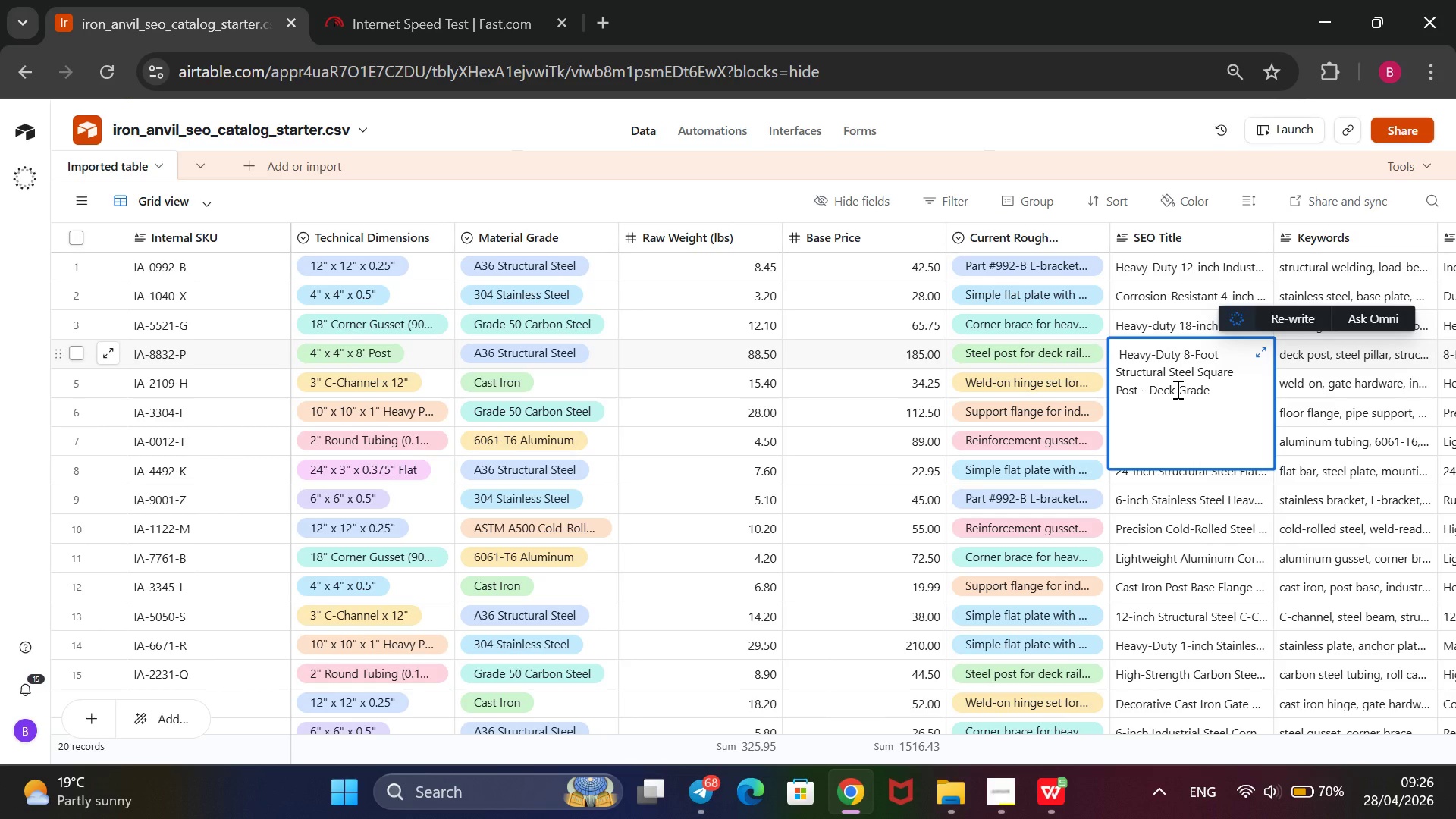 
type( support)
 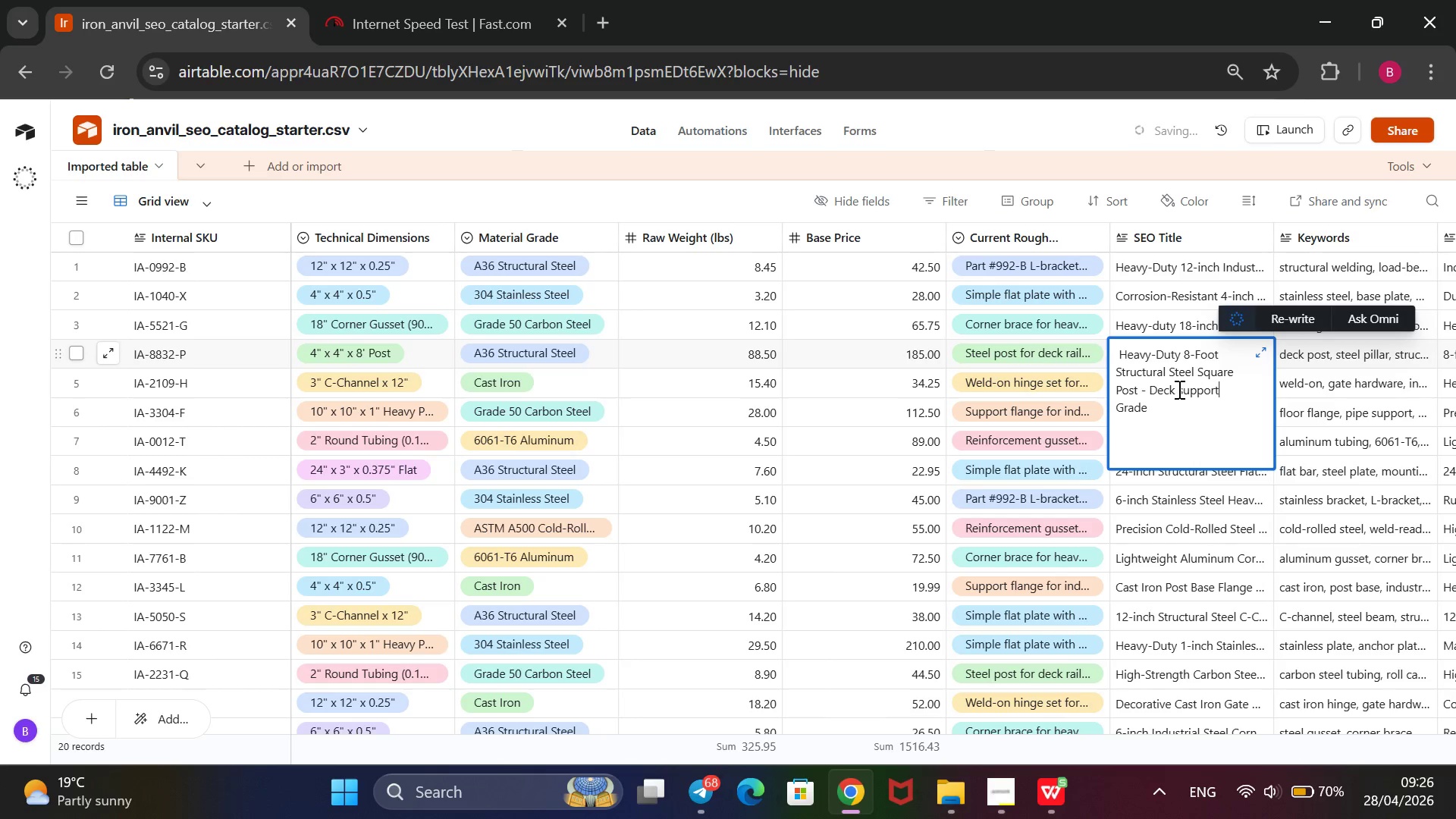 
left_click([1075, 121])
 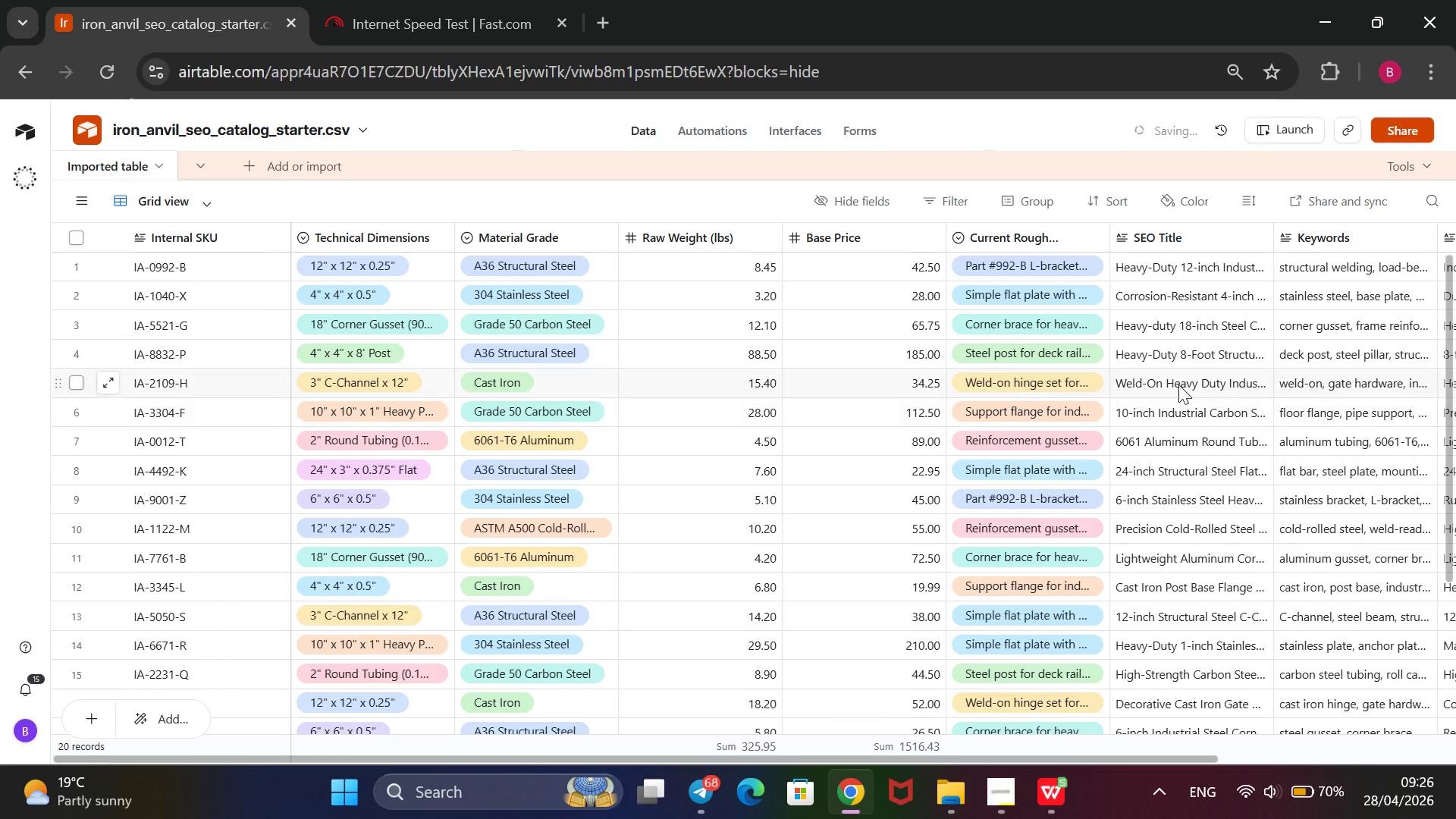 
double_click([1178, 384])
 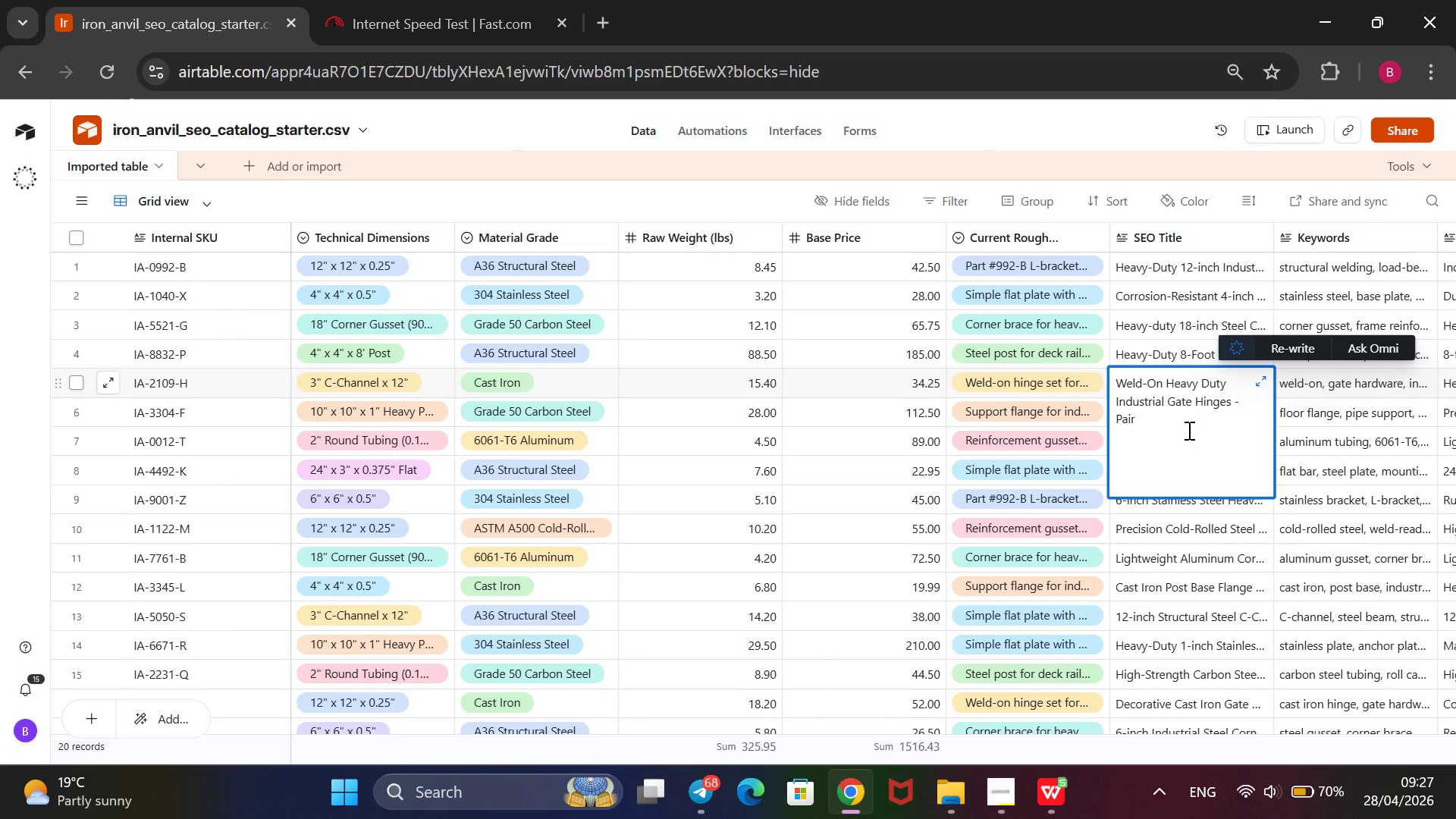 
wait(51.95)
 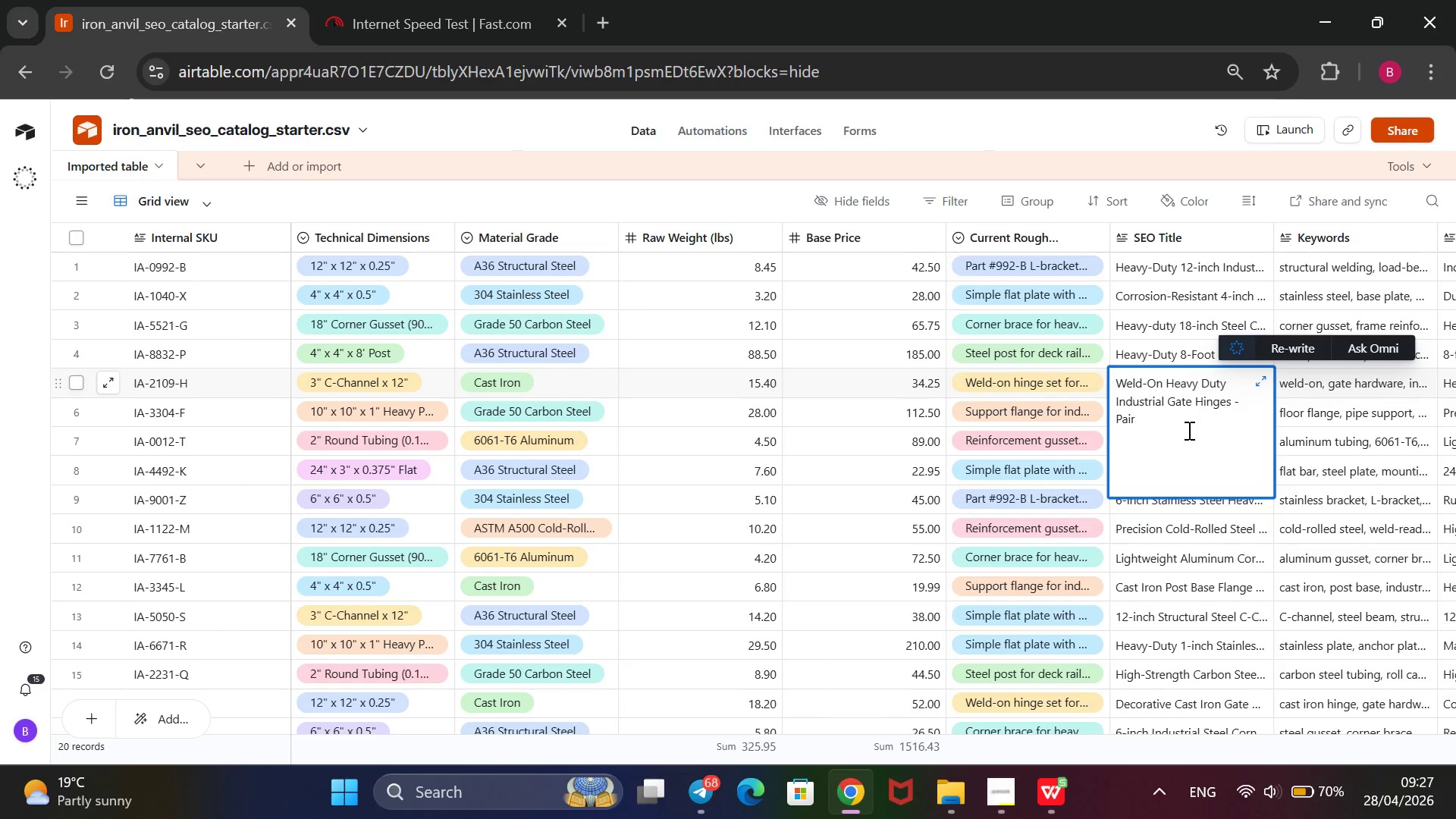 
left_click_drag(start_coordinate=[1161, 384], to_coordinate=[1115, 390])
 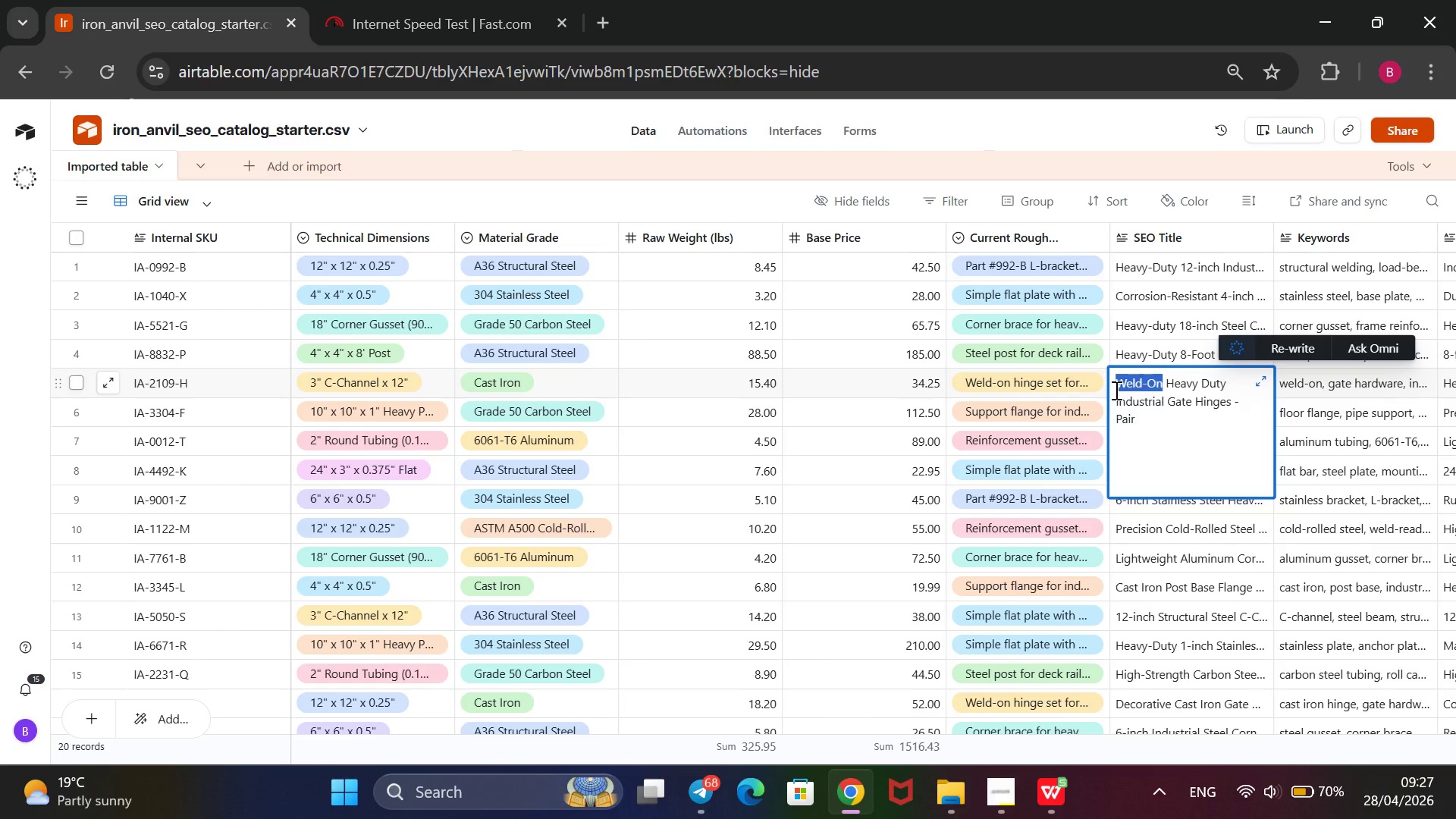 
key(Control+X)
 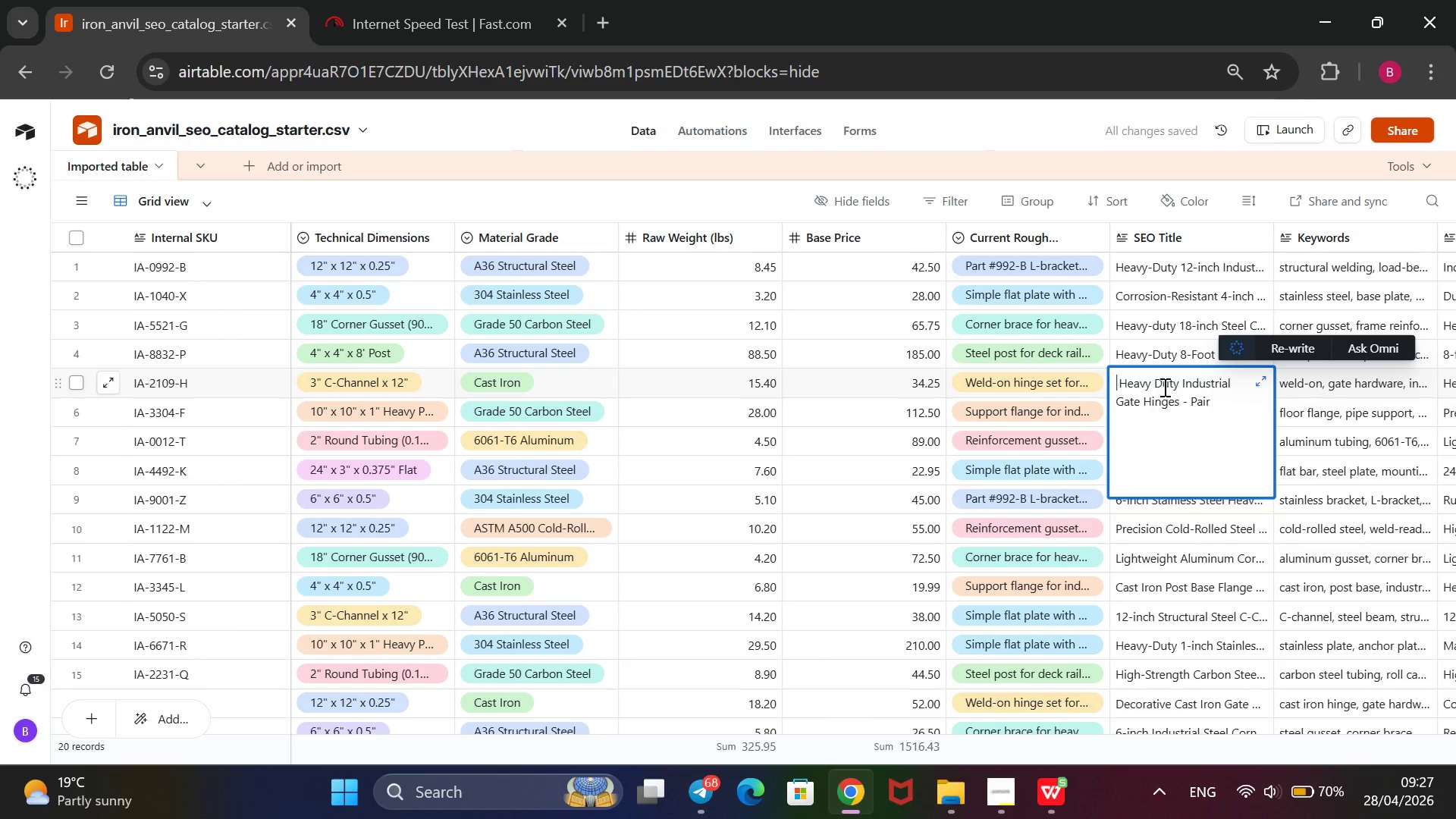 
left_click([1178, 384])
 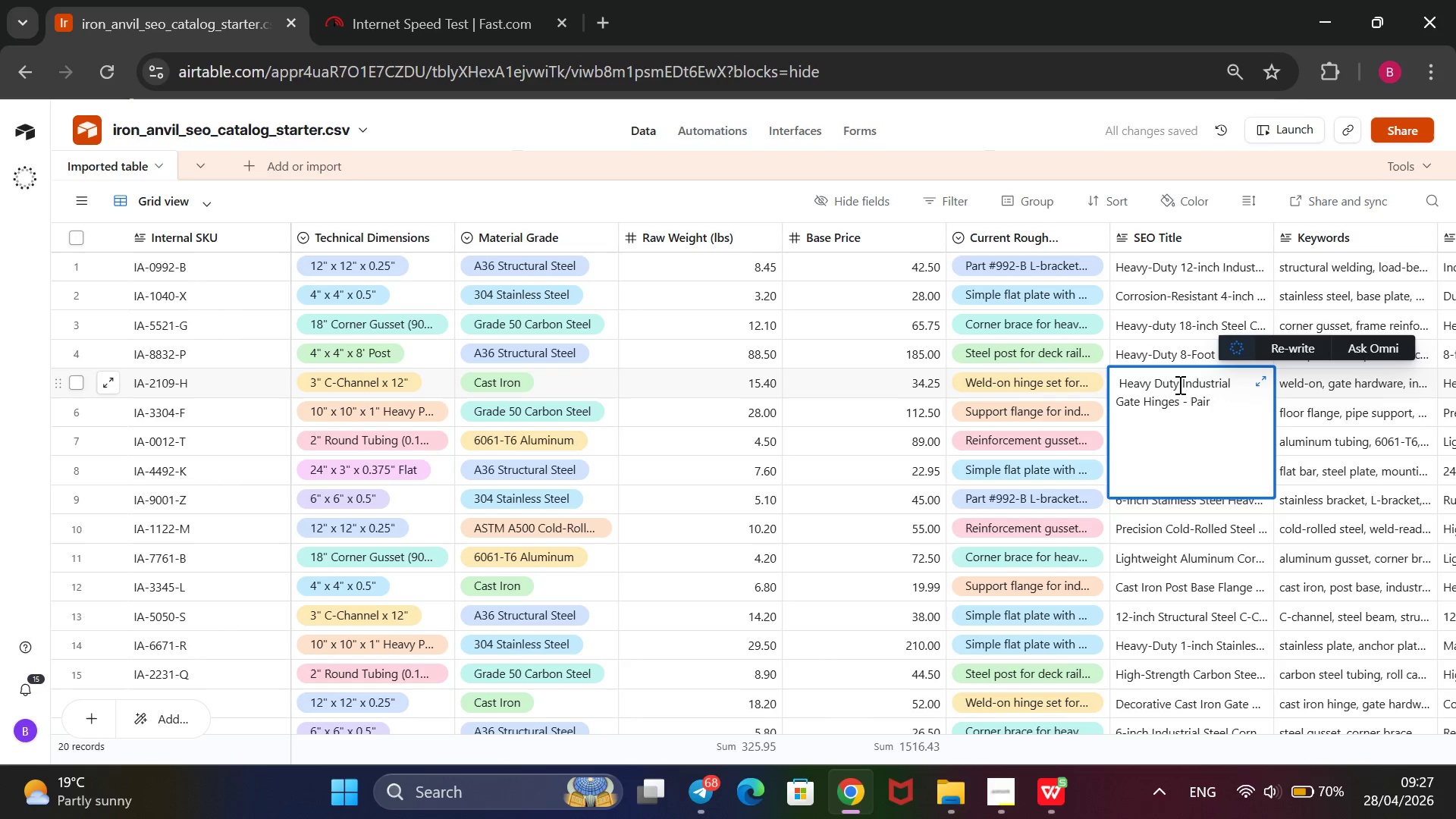 
key(Space)
 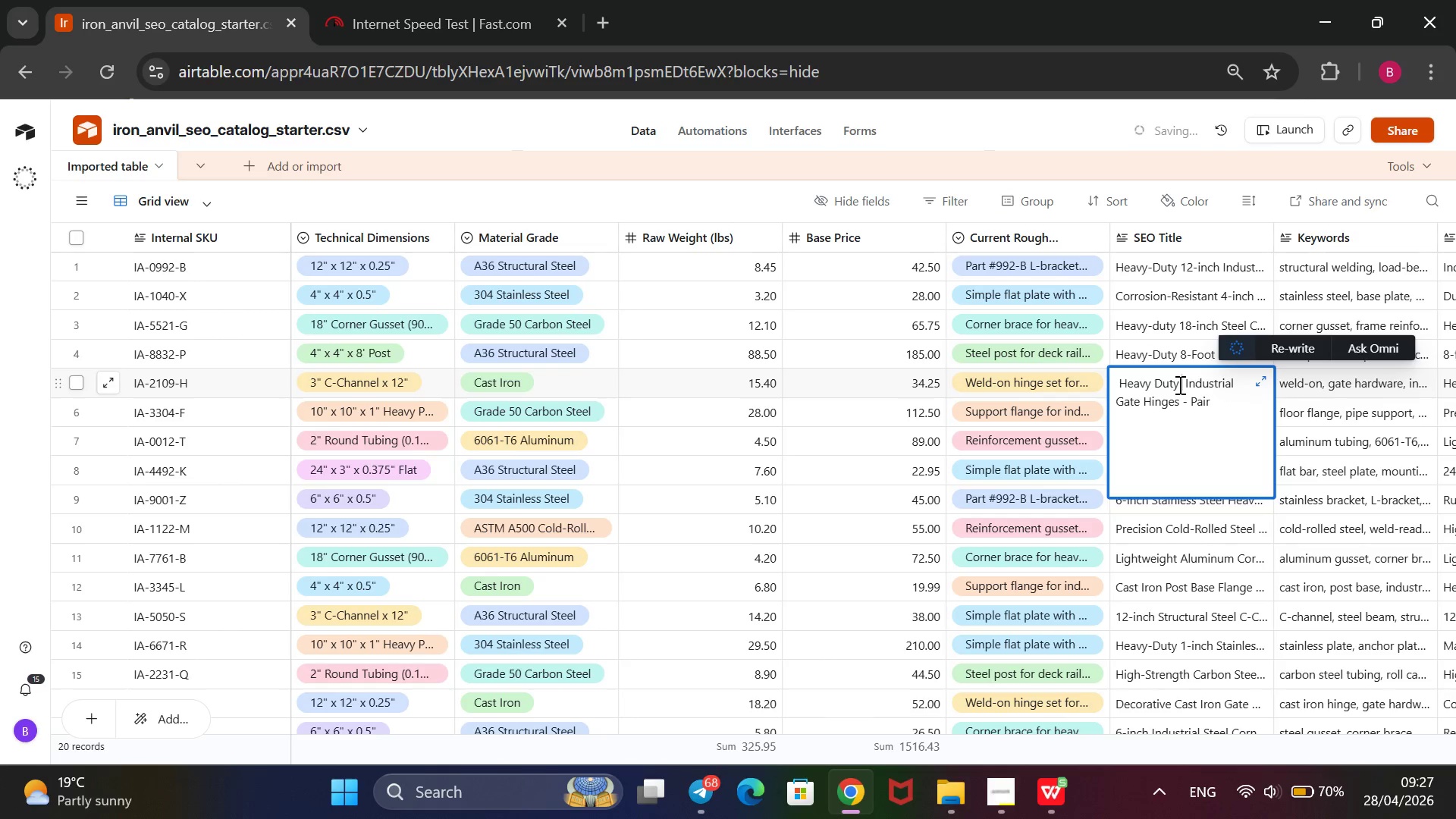 
key(Control+V)
 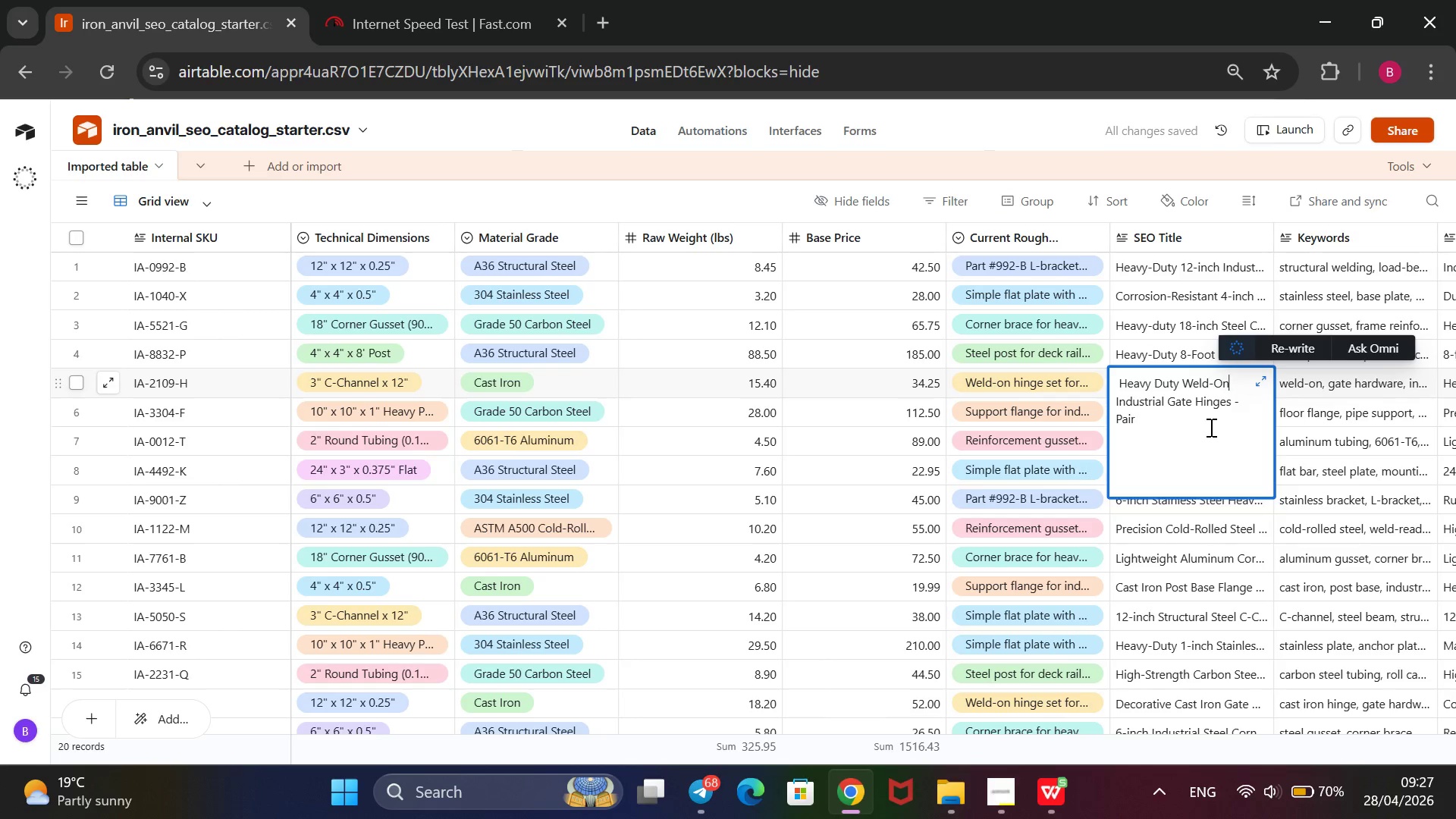 
wait(9.17)
 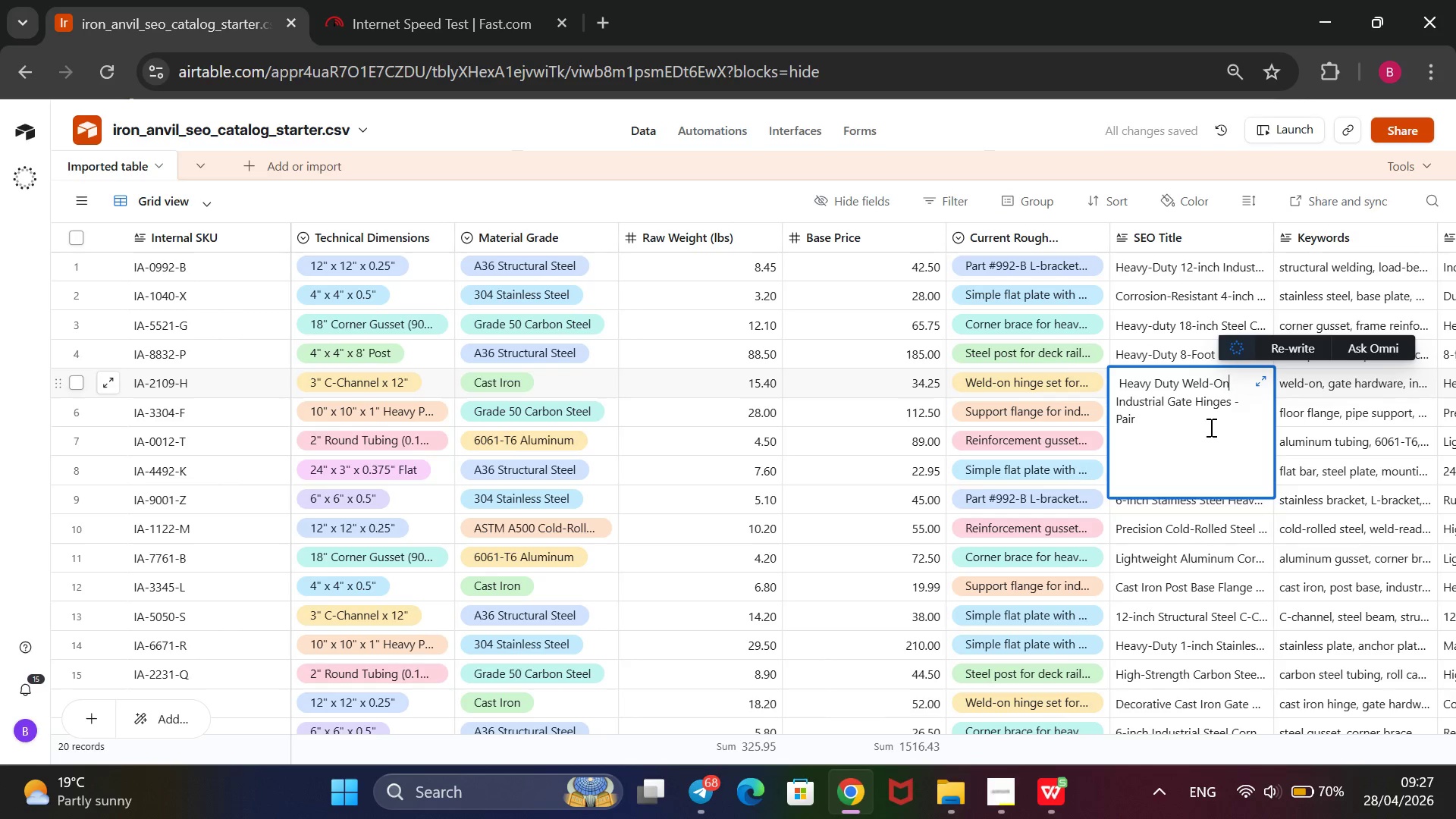 
left_click([1138, 423])
 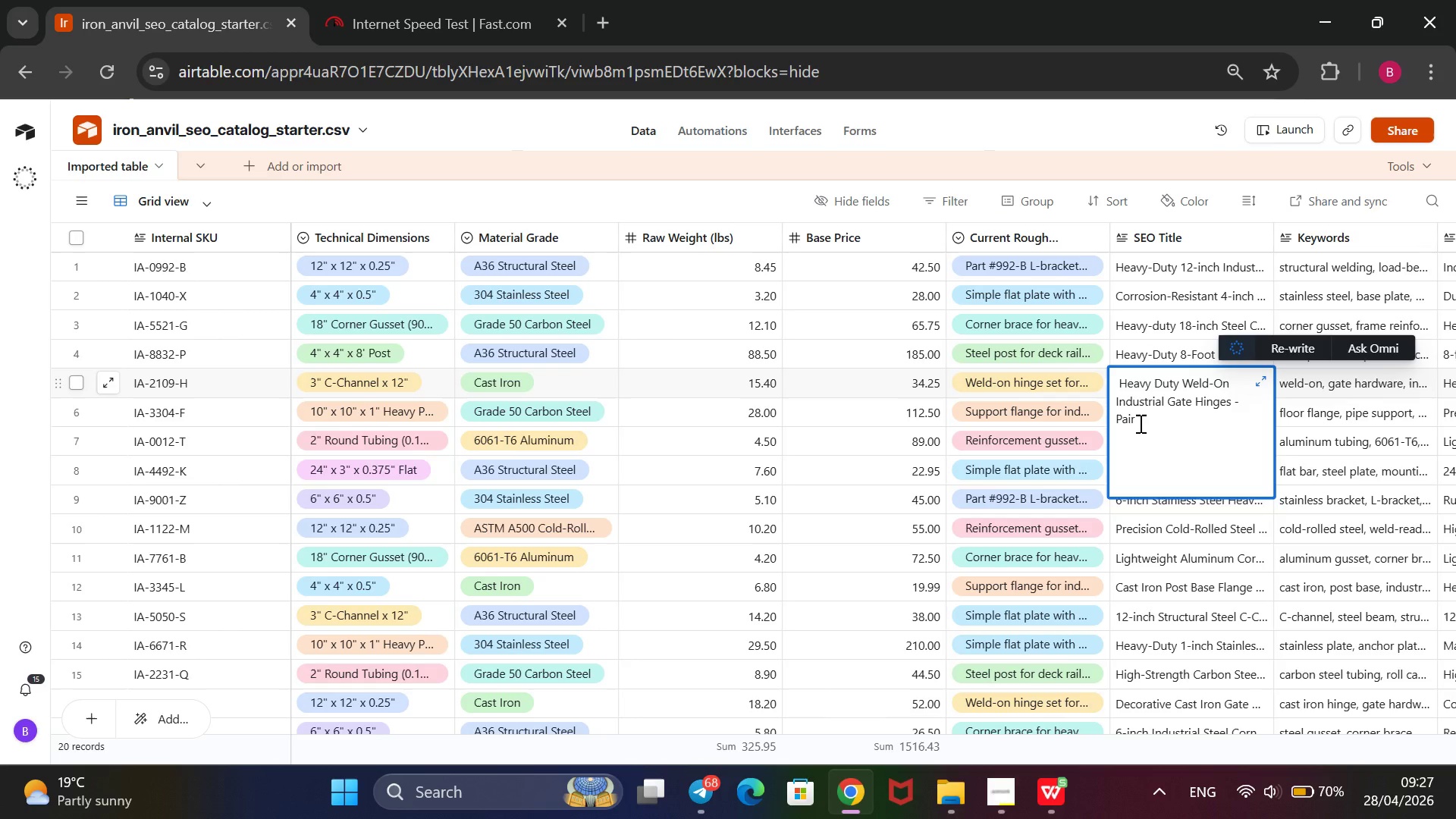 
type( for Steel Gates)
 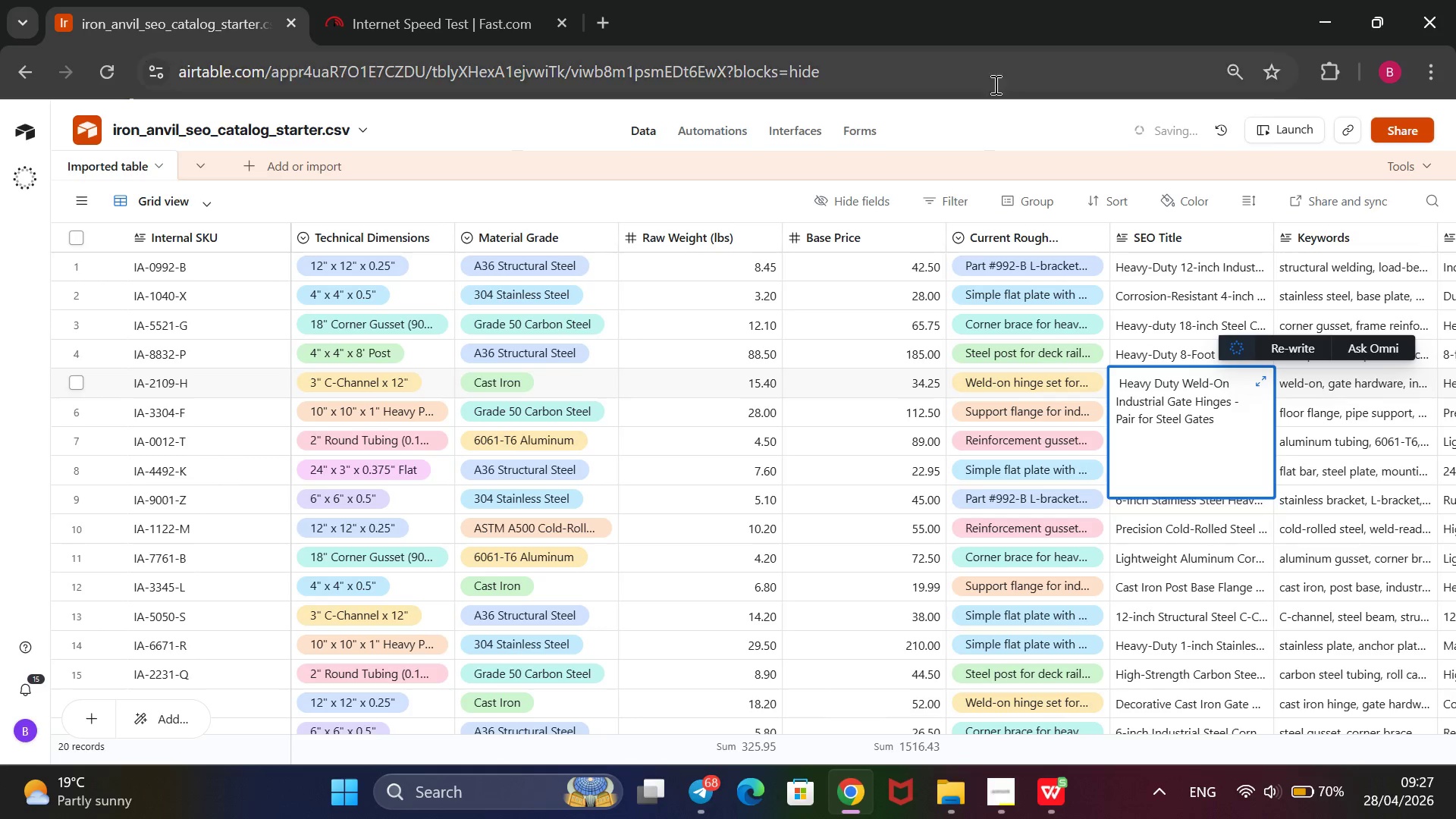 
left_click([999, 114])
 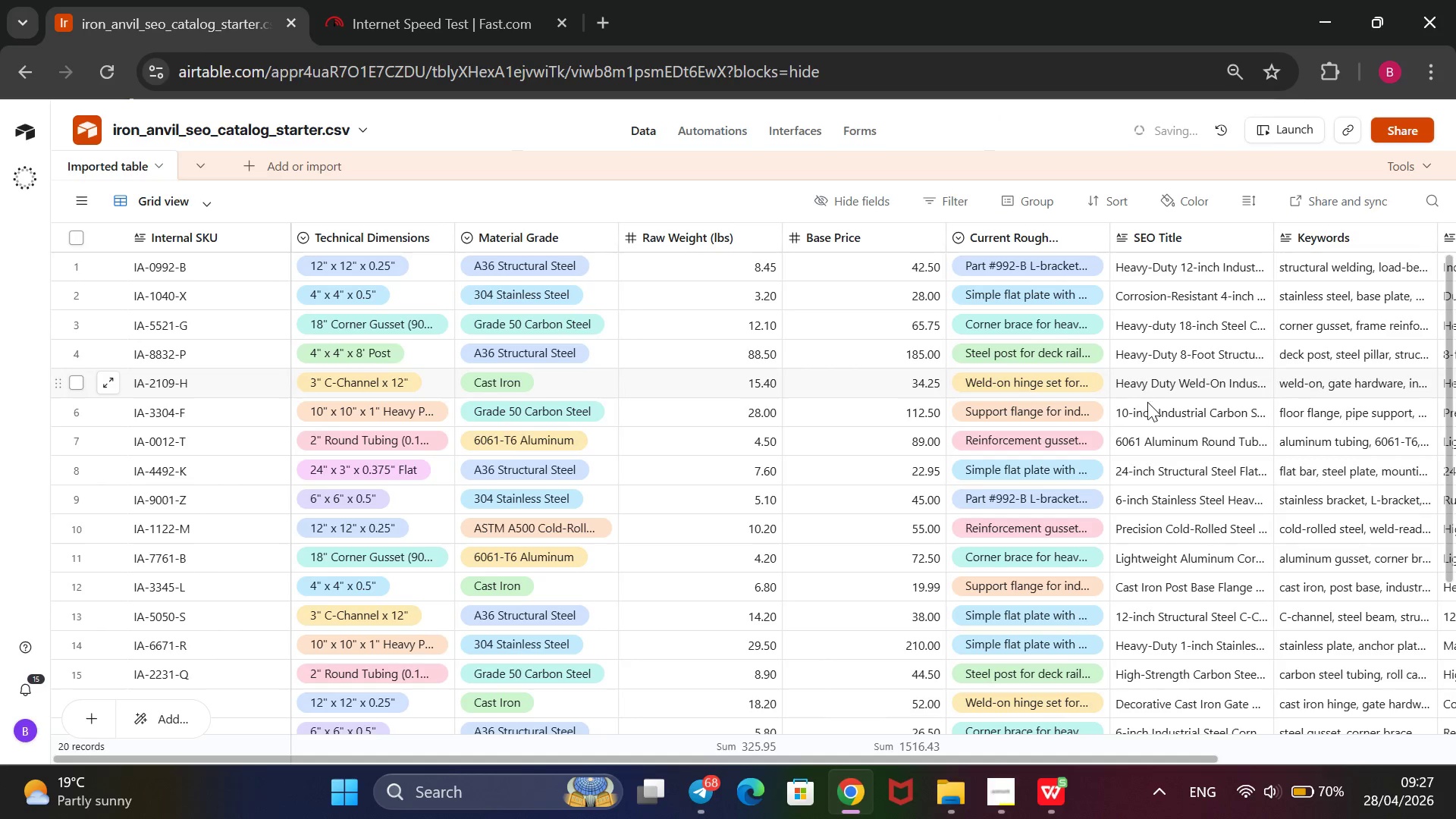 
double_click([1152, 414])
 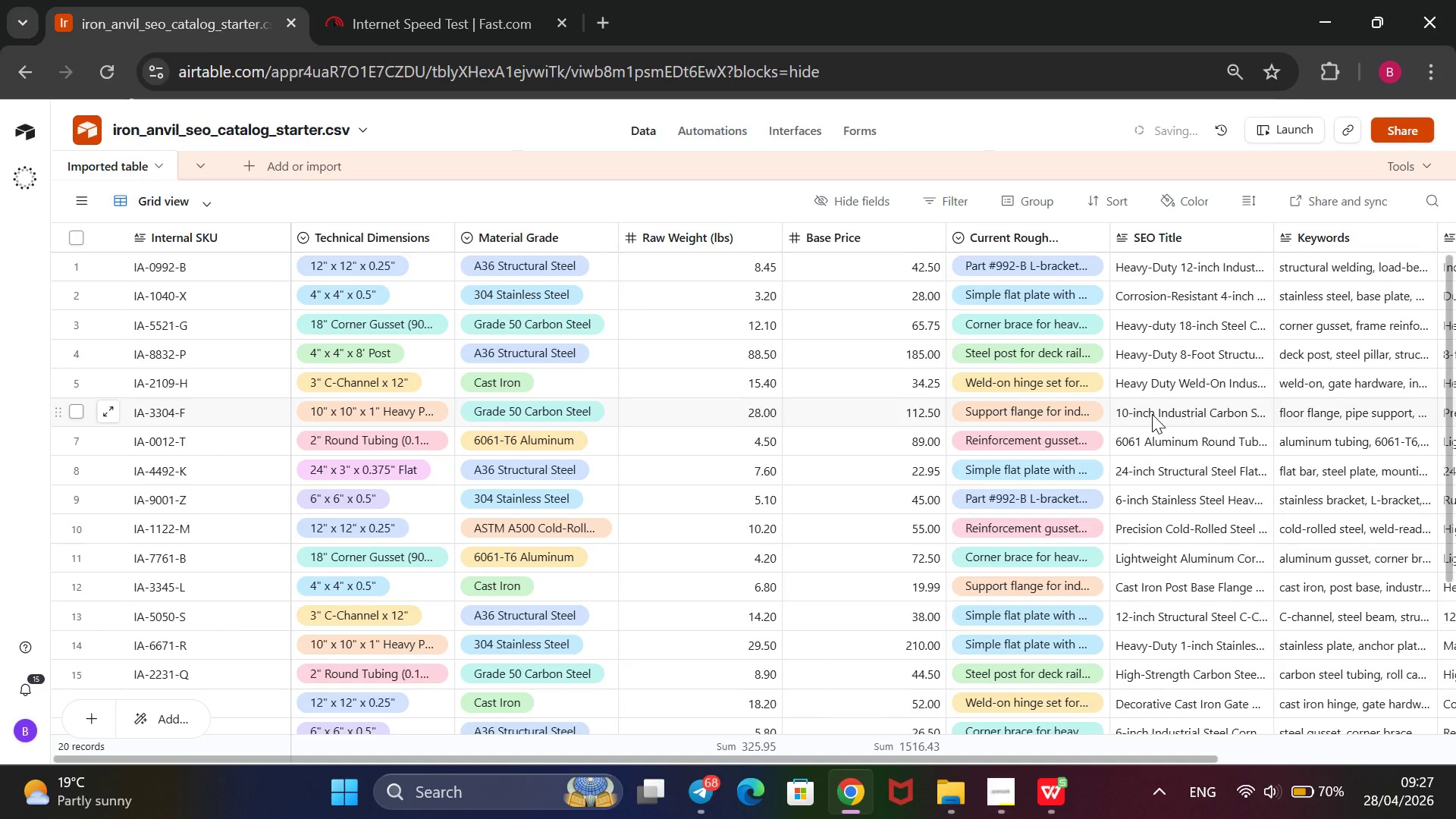 
left_click([1152, 414])
 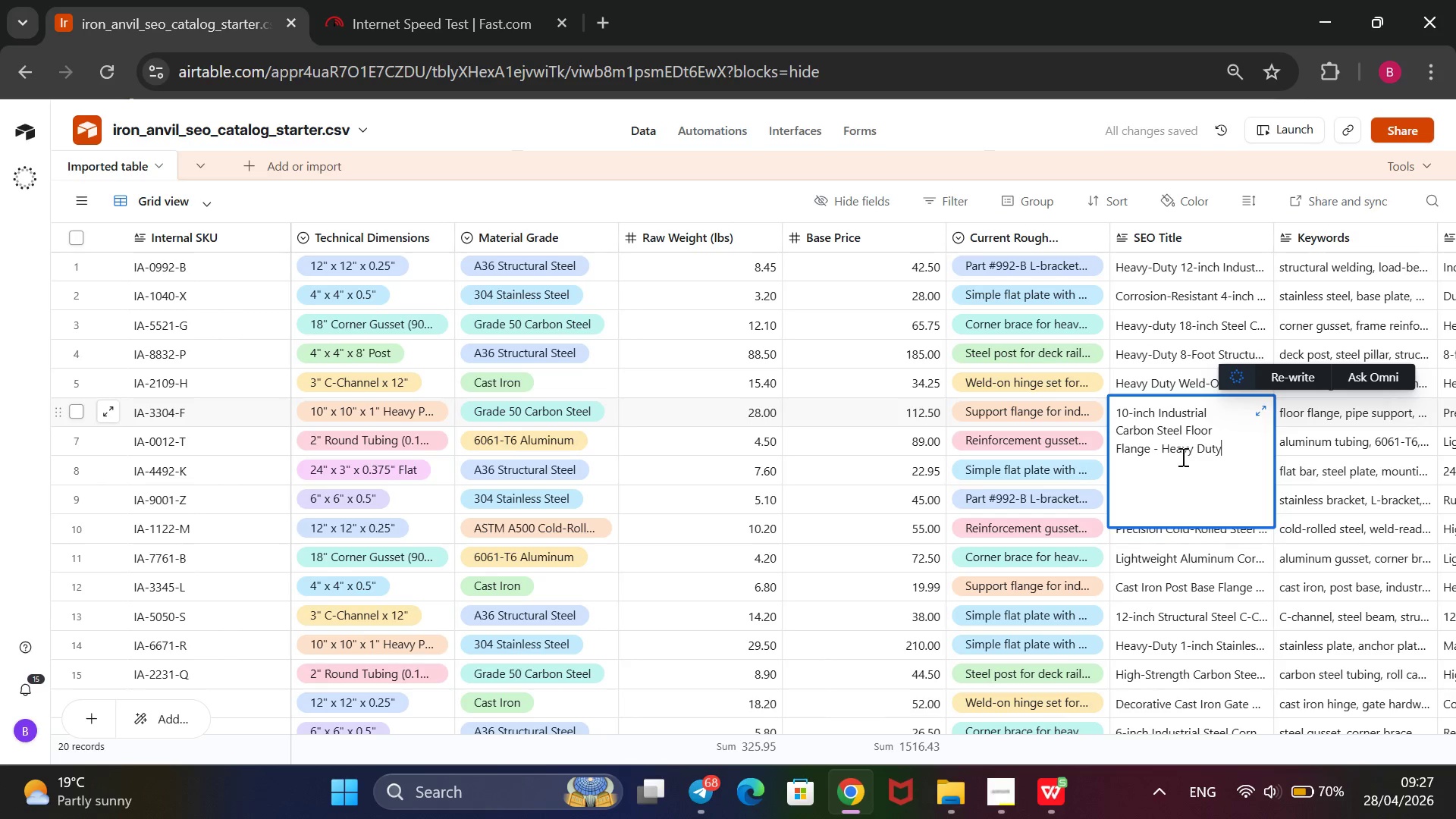 
wait(5.97)
 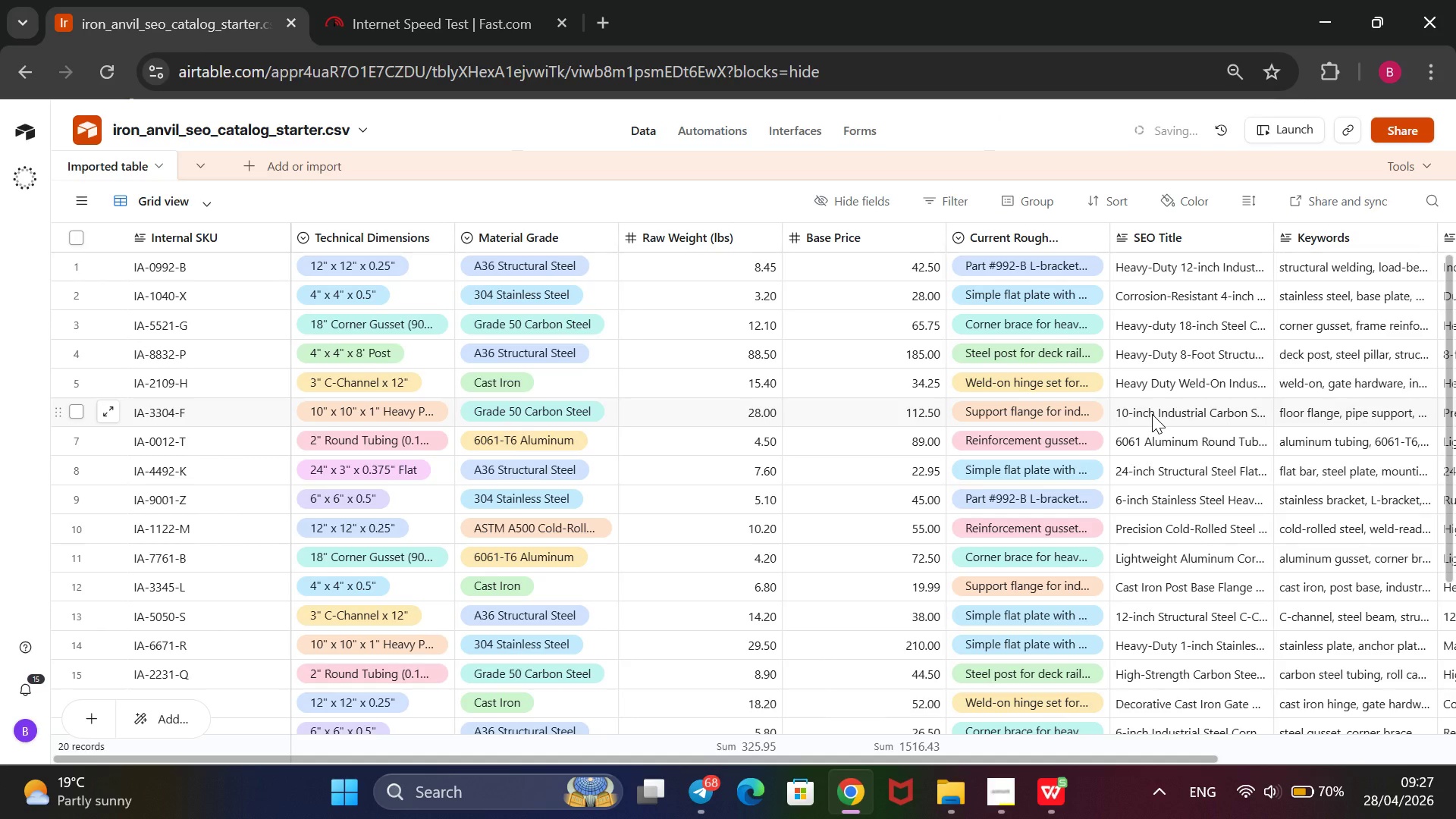 
left_click_drag(start_coordinate=[1218, 454], to_coordinate=[1161, 460])
 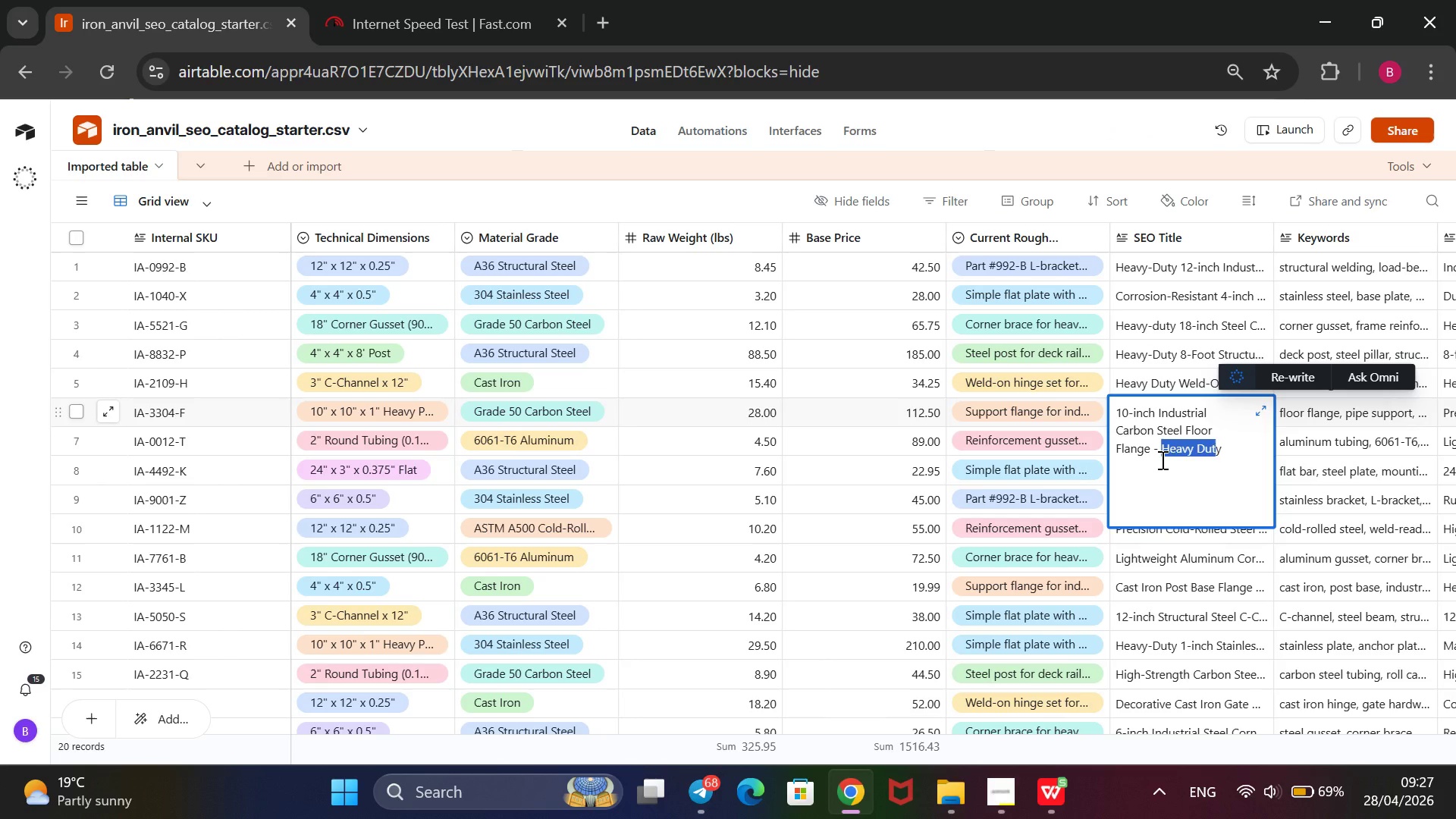 
key(Control+ControlLeft)
 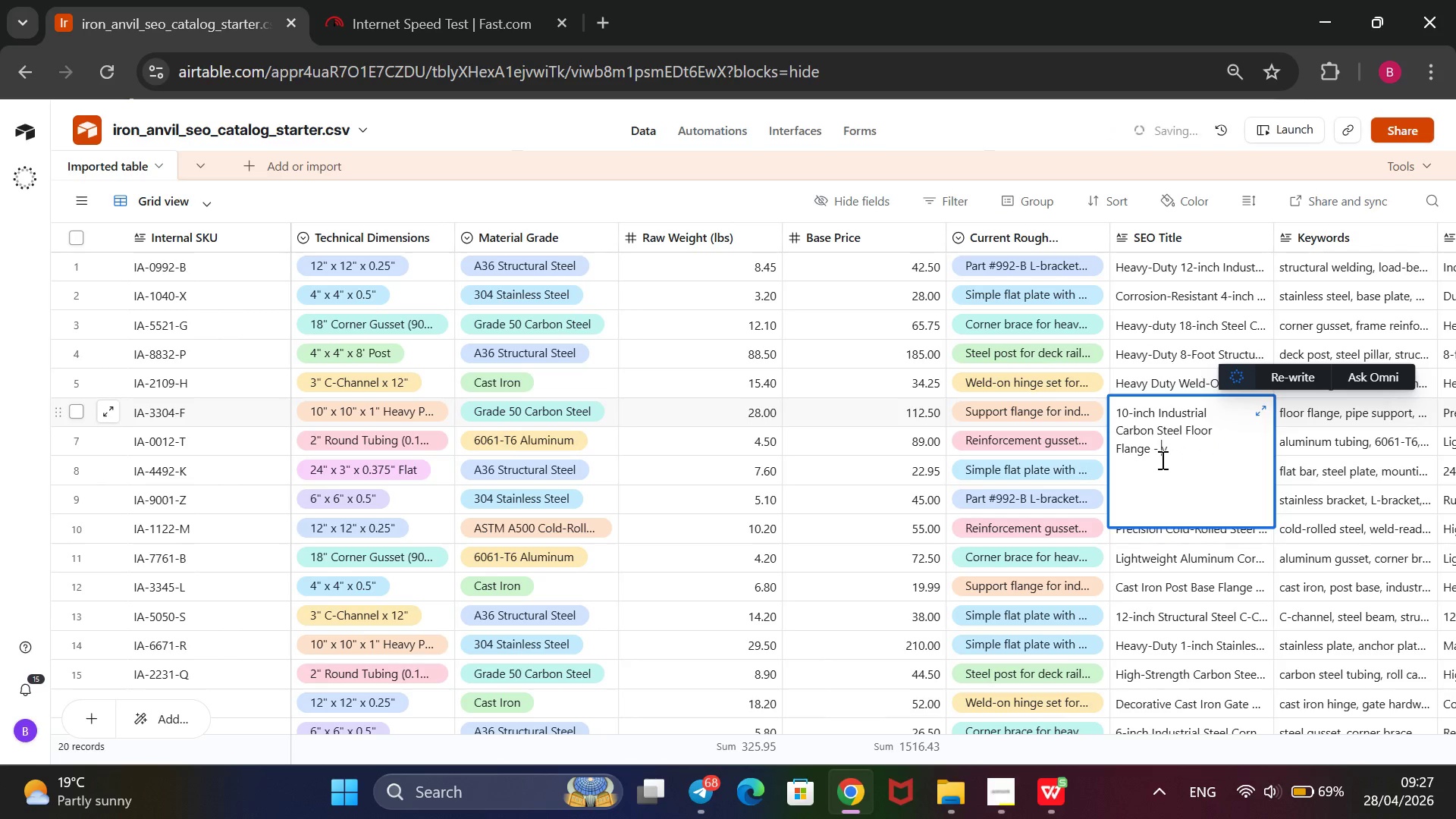 
key(Control+X)
 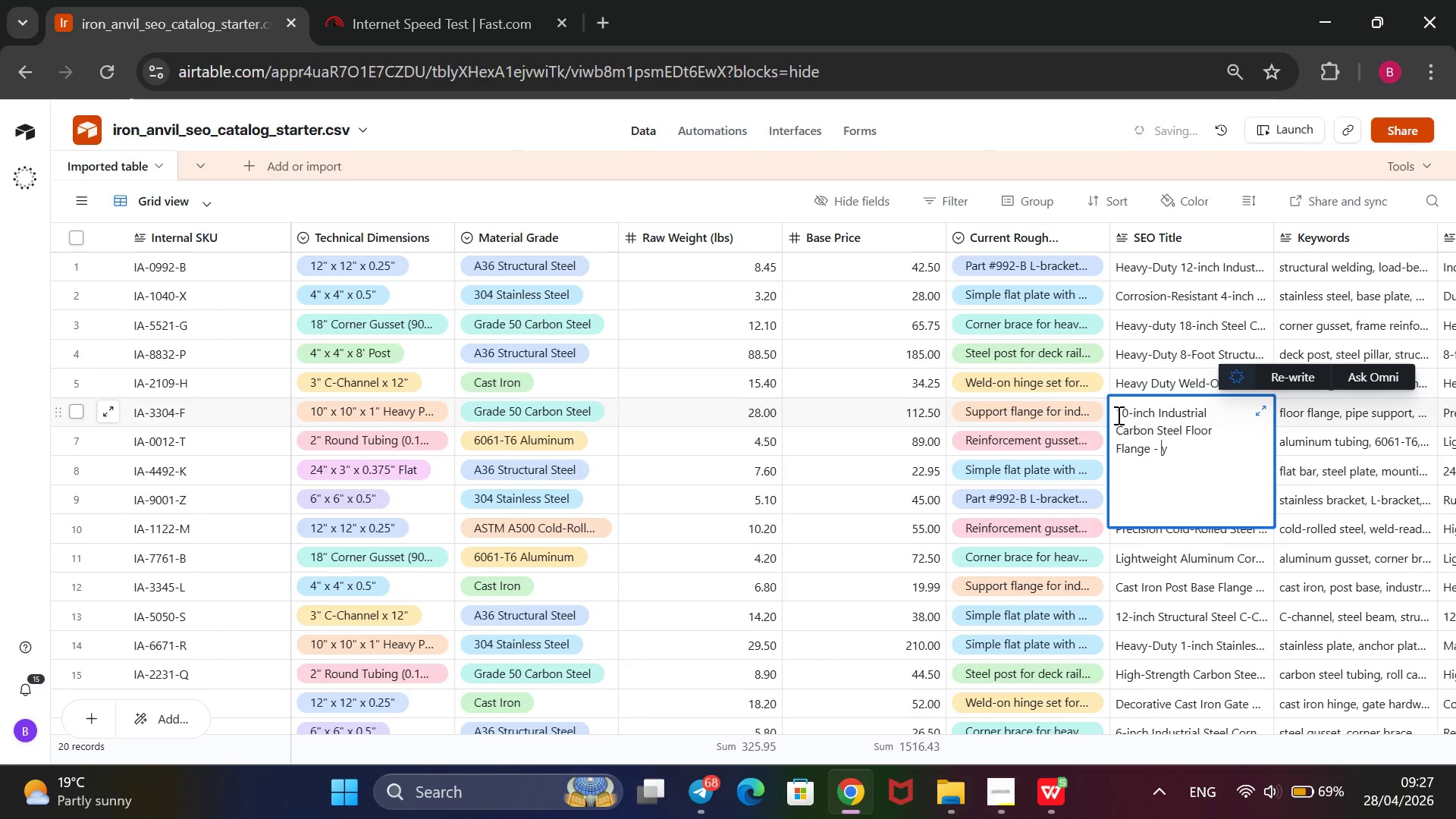 
left_click([1117, 414])
 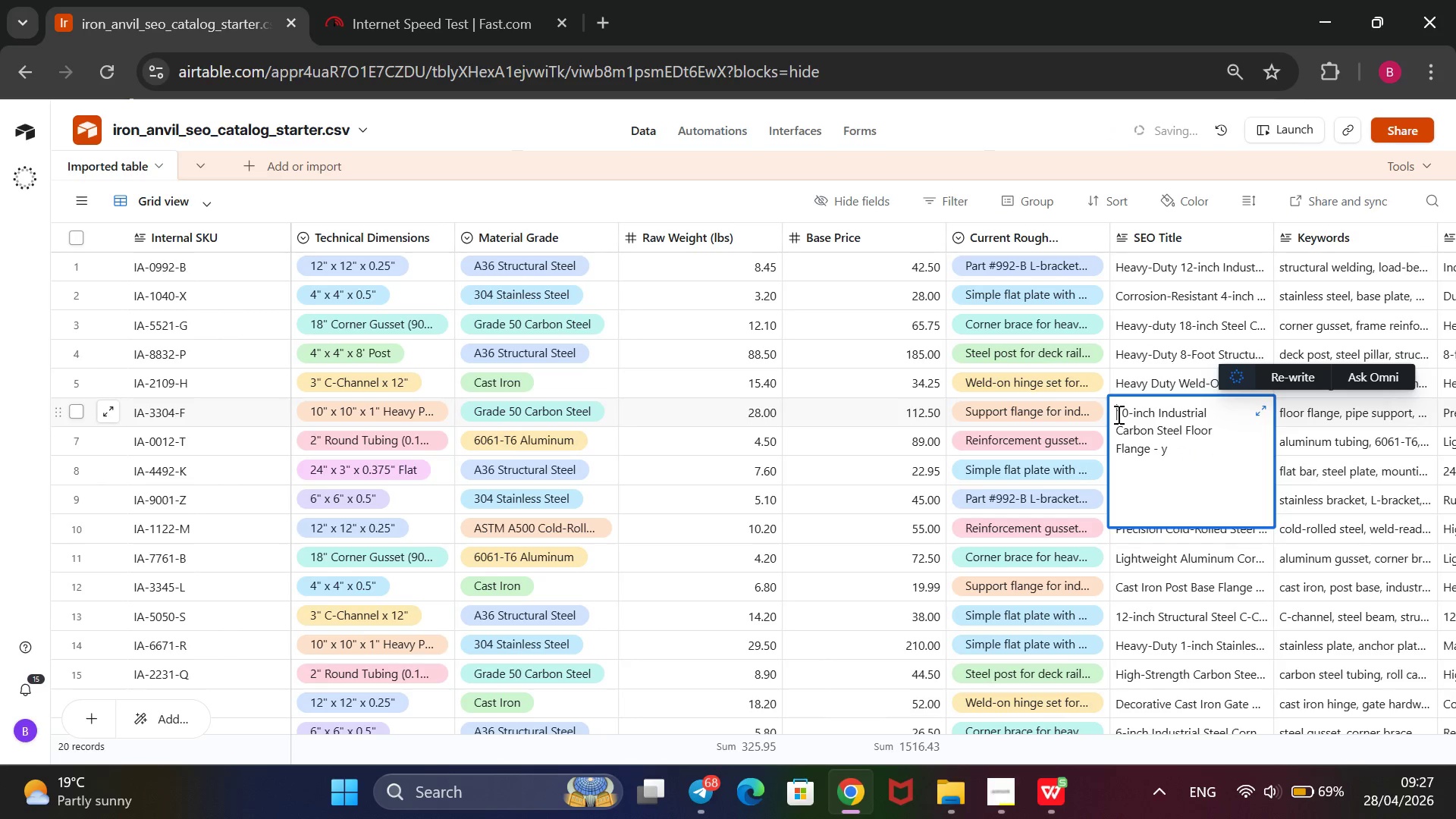 
key(Control+X)
 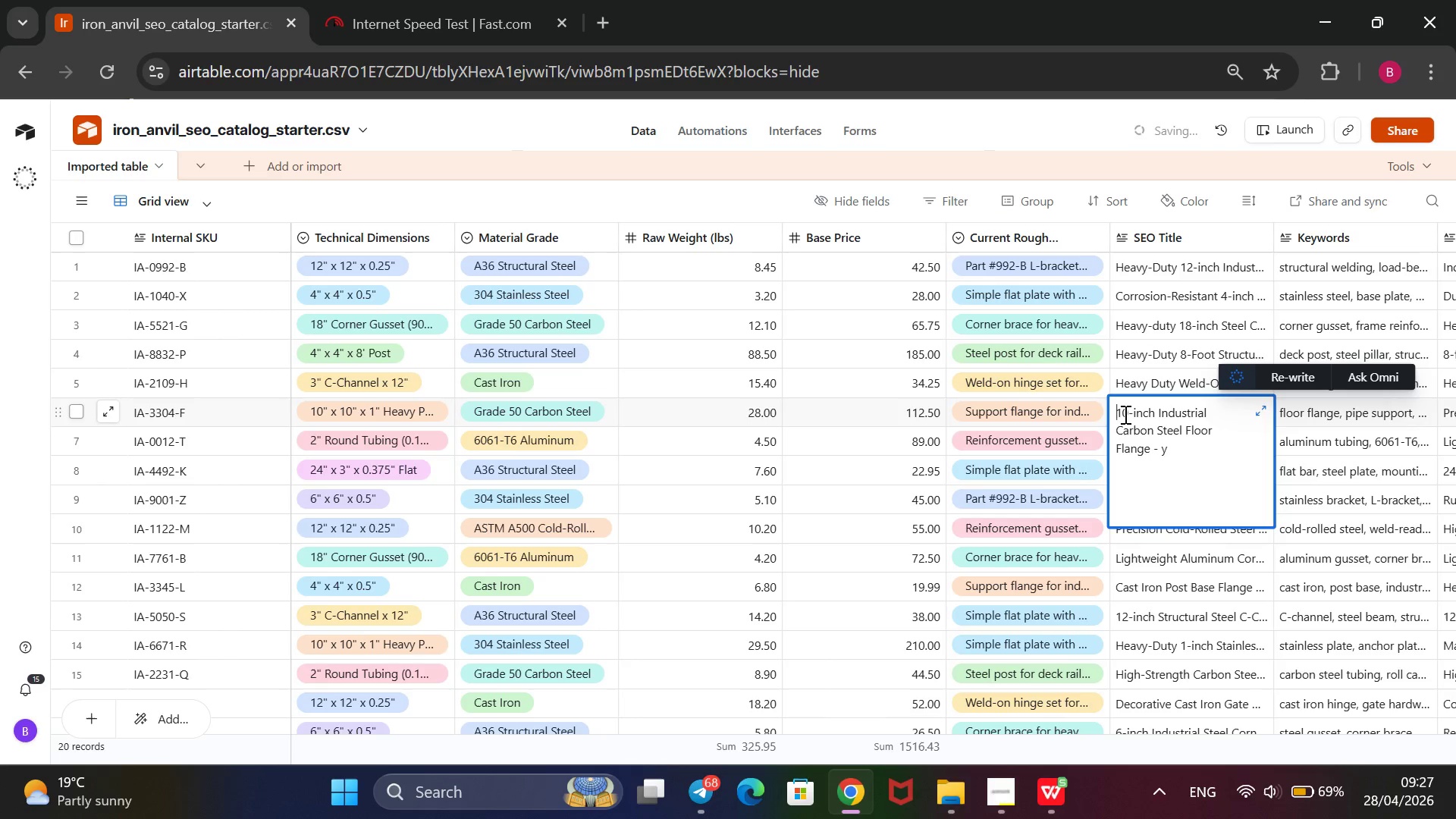 
key(Control+V)
 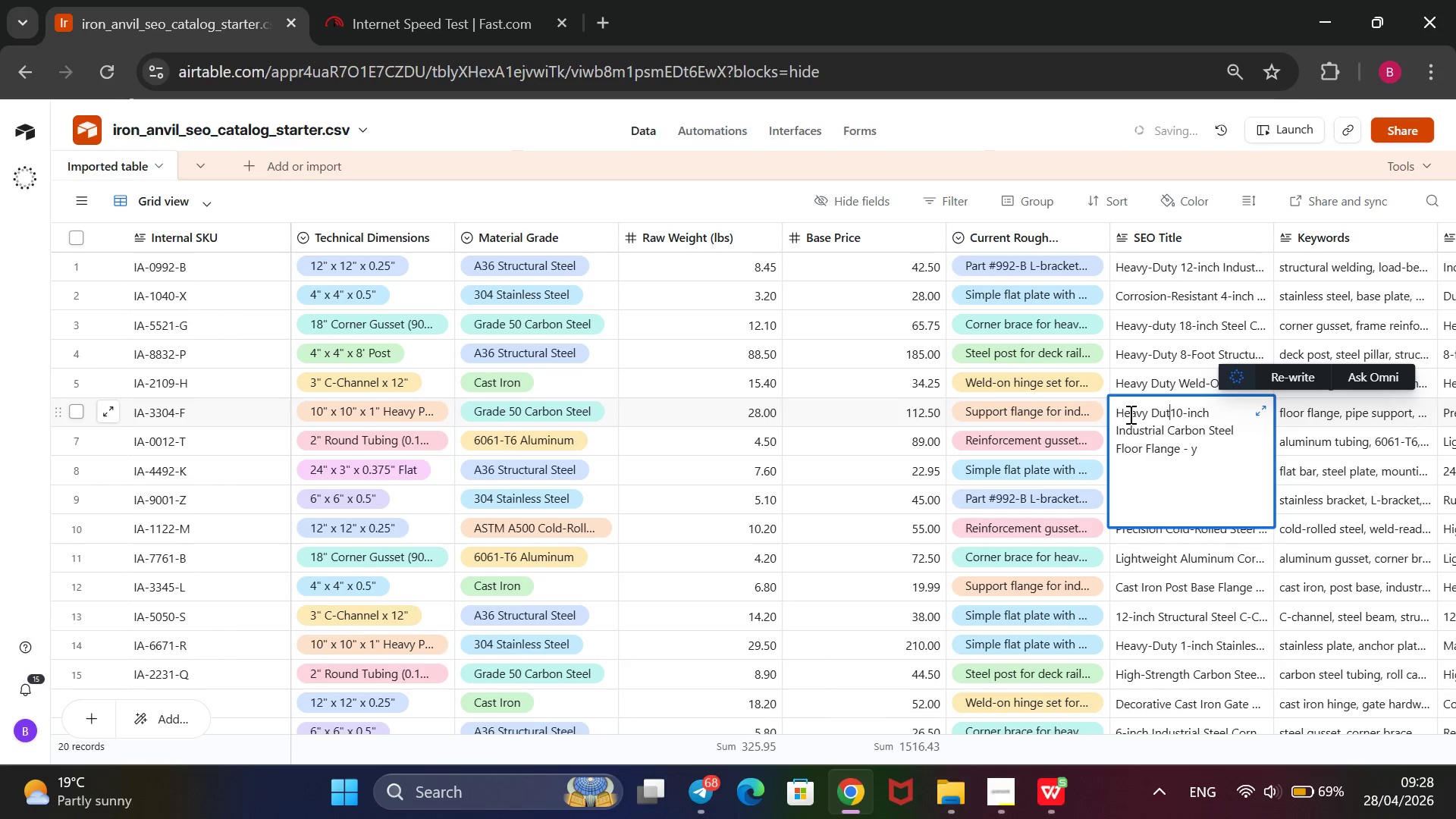 
key(Y)
 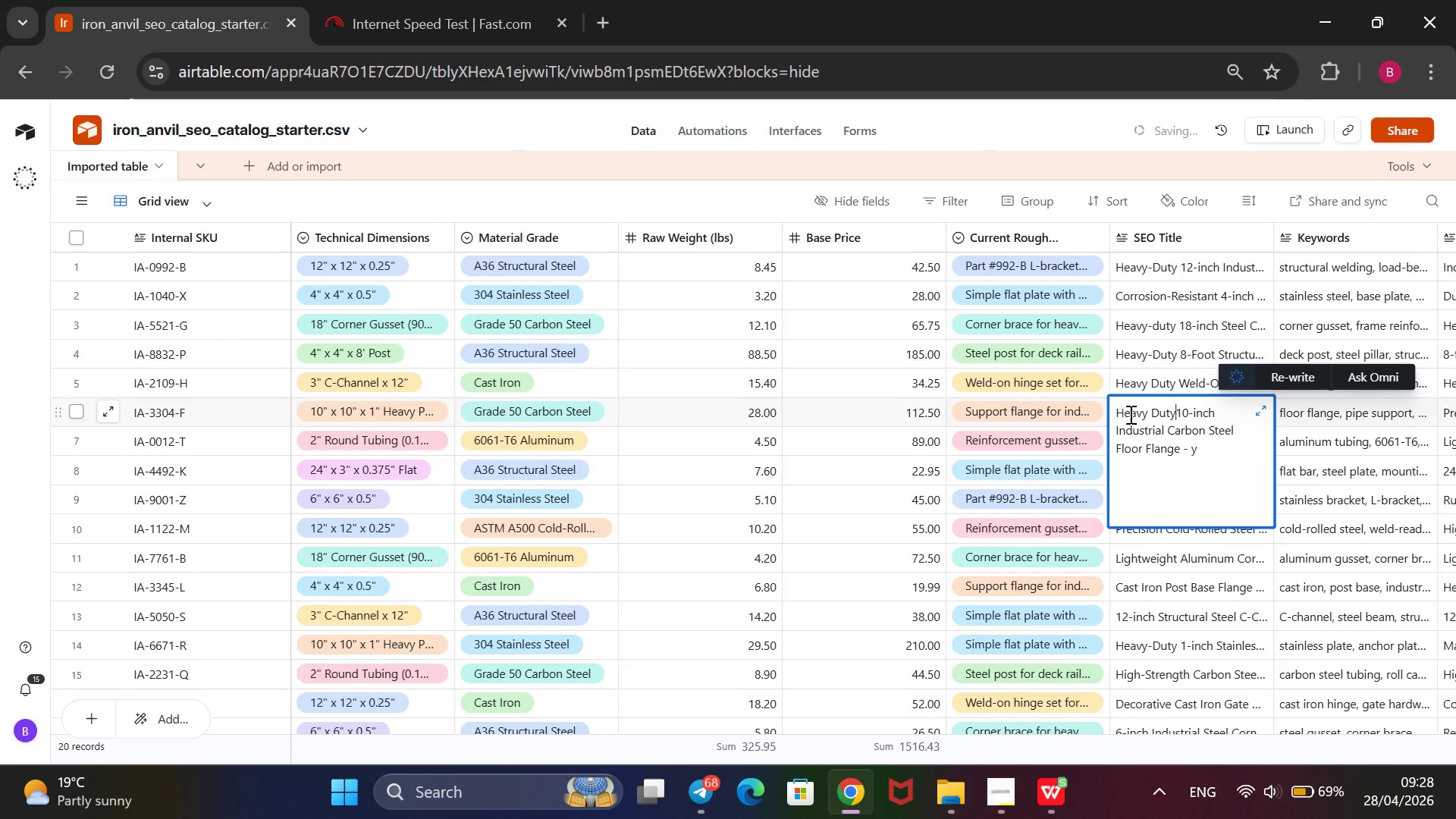 
key(Space)
 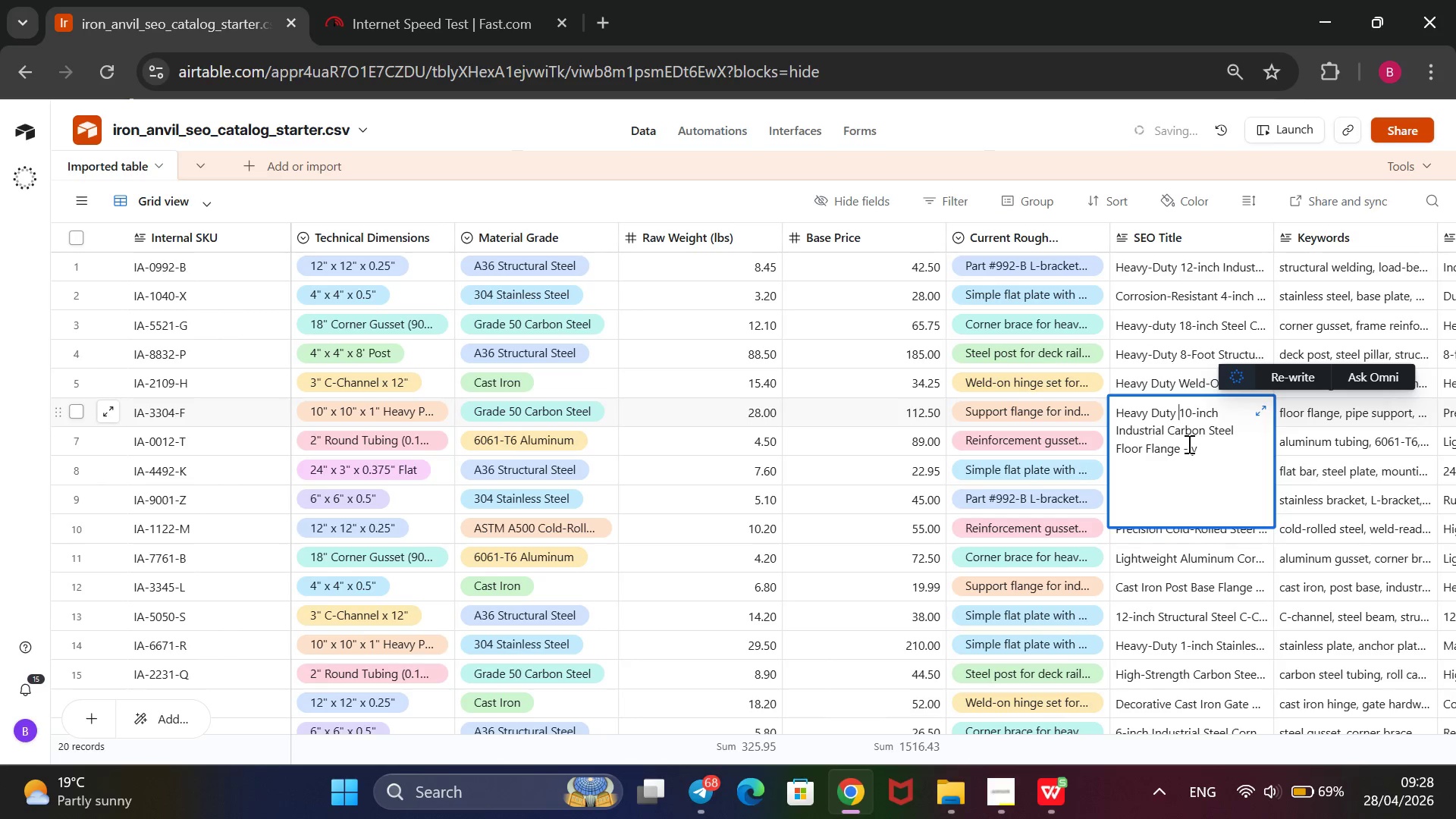 
left_click([1188, 444])
 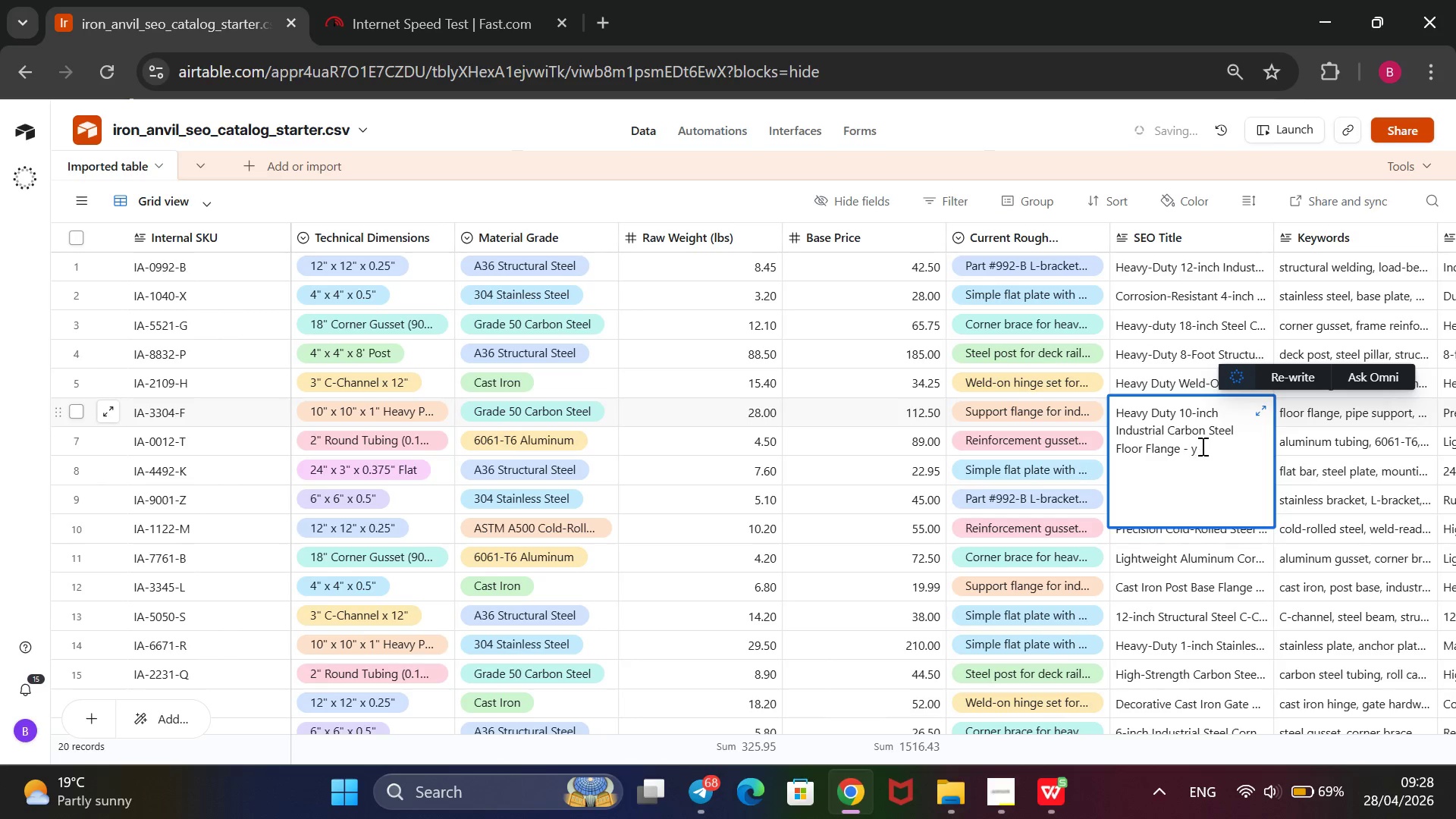 
left_click([1201, 446])
 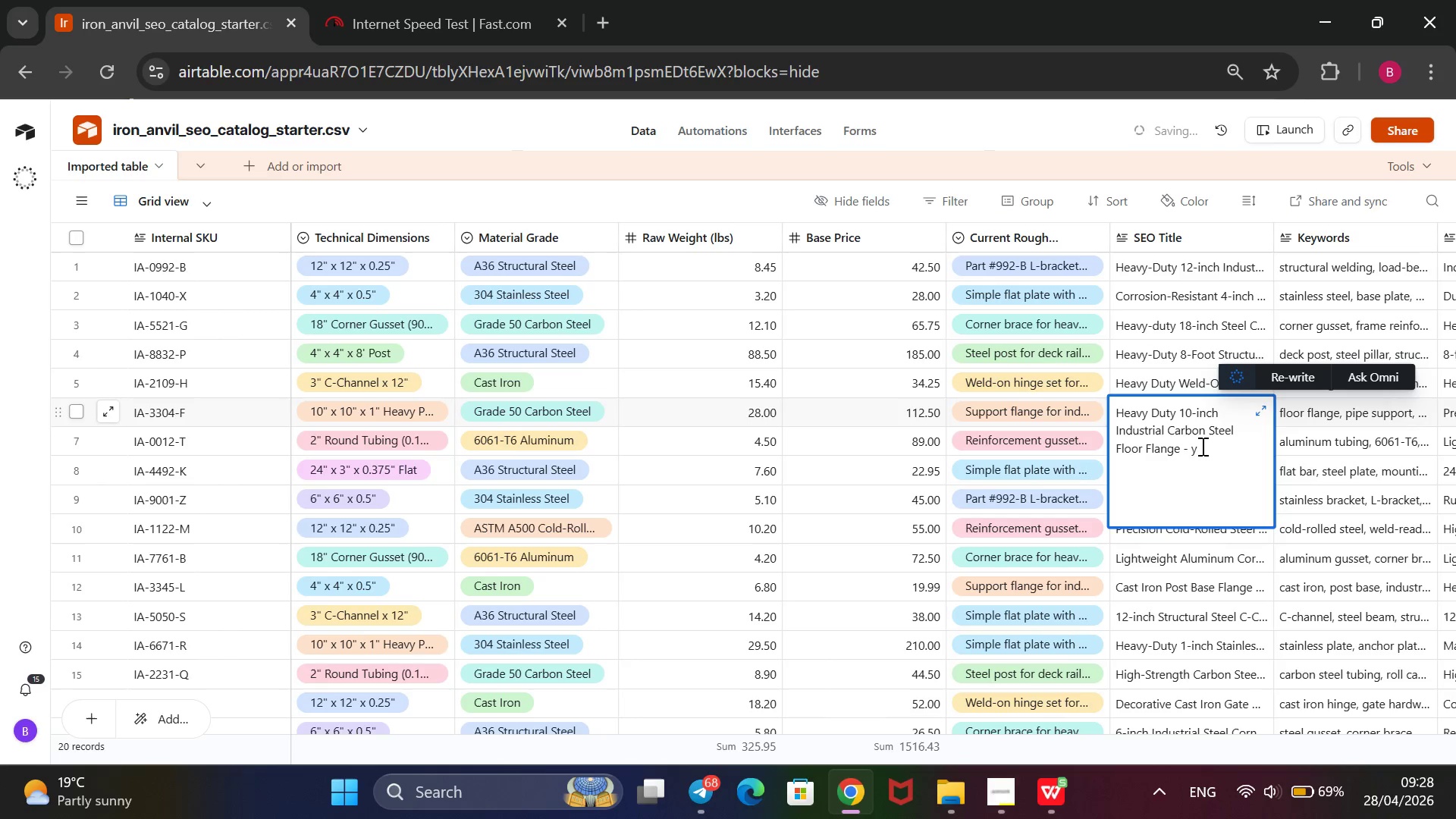 
key(Backspace)
 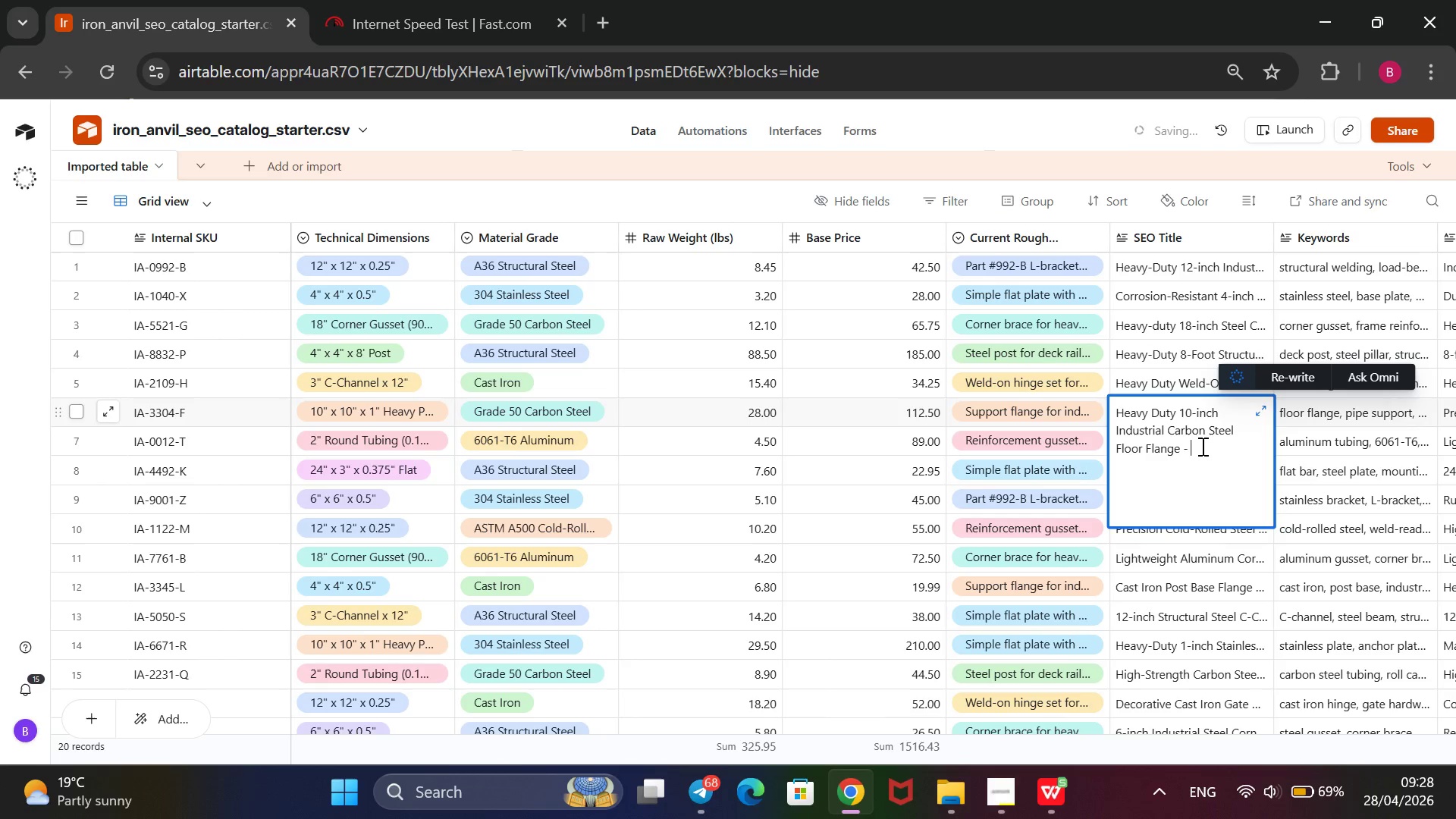 
key(Backspace)
 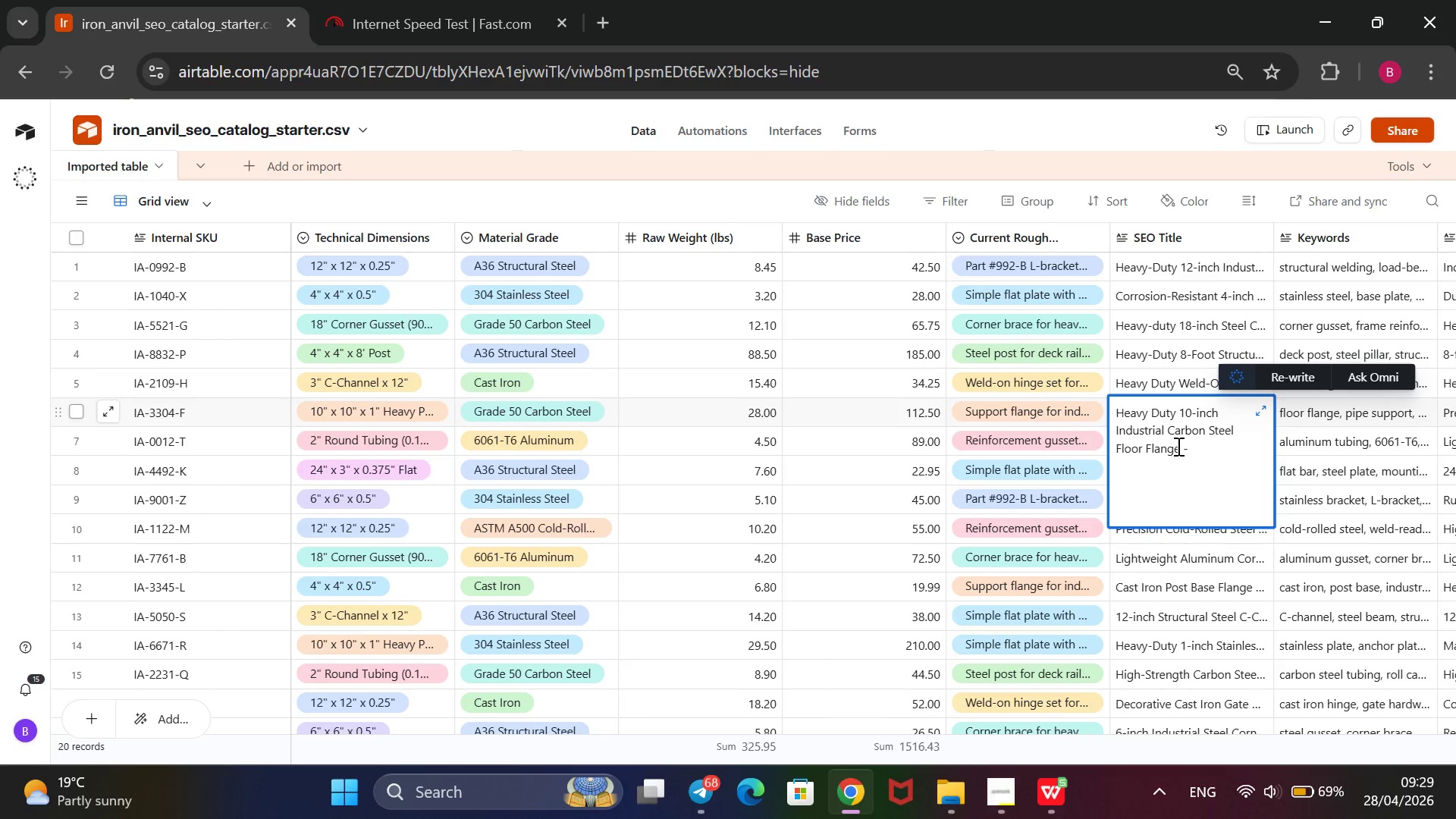 
wait(79.3)
 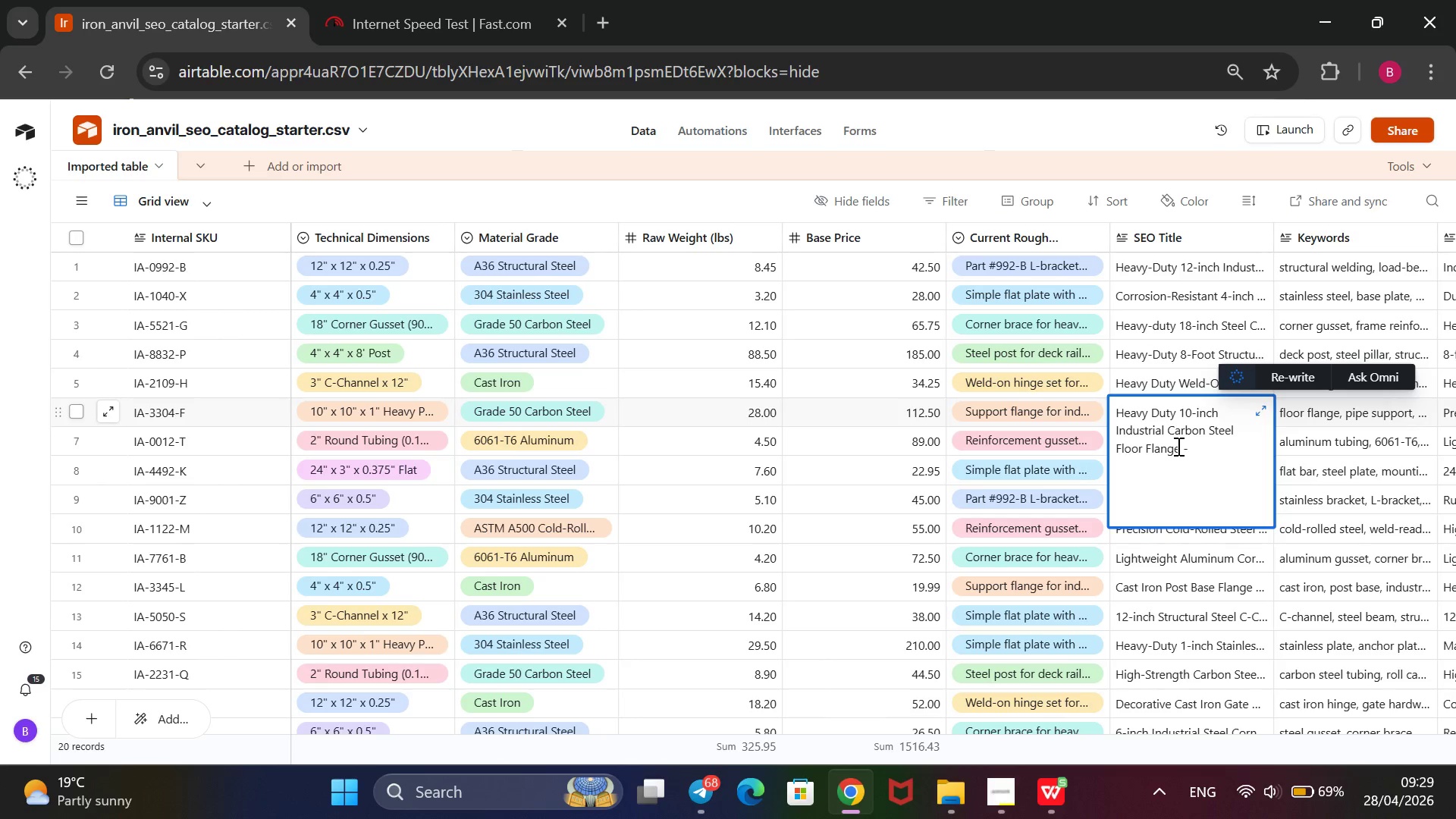 
left_click_drag(start_coordinate=[1165, 426], to_coordinate=[1146, 447])
 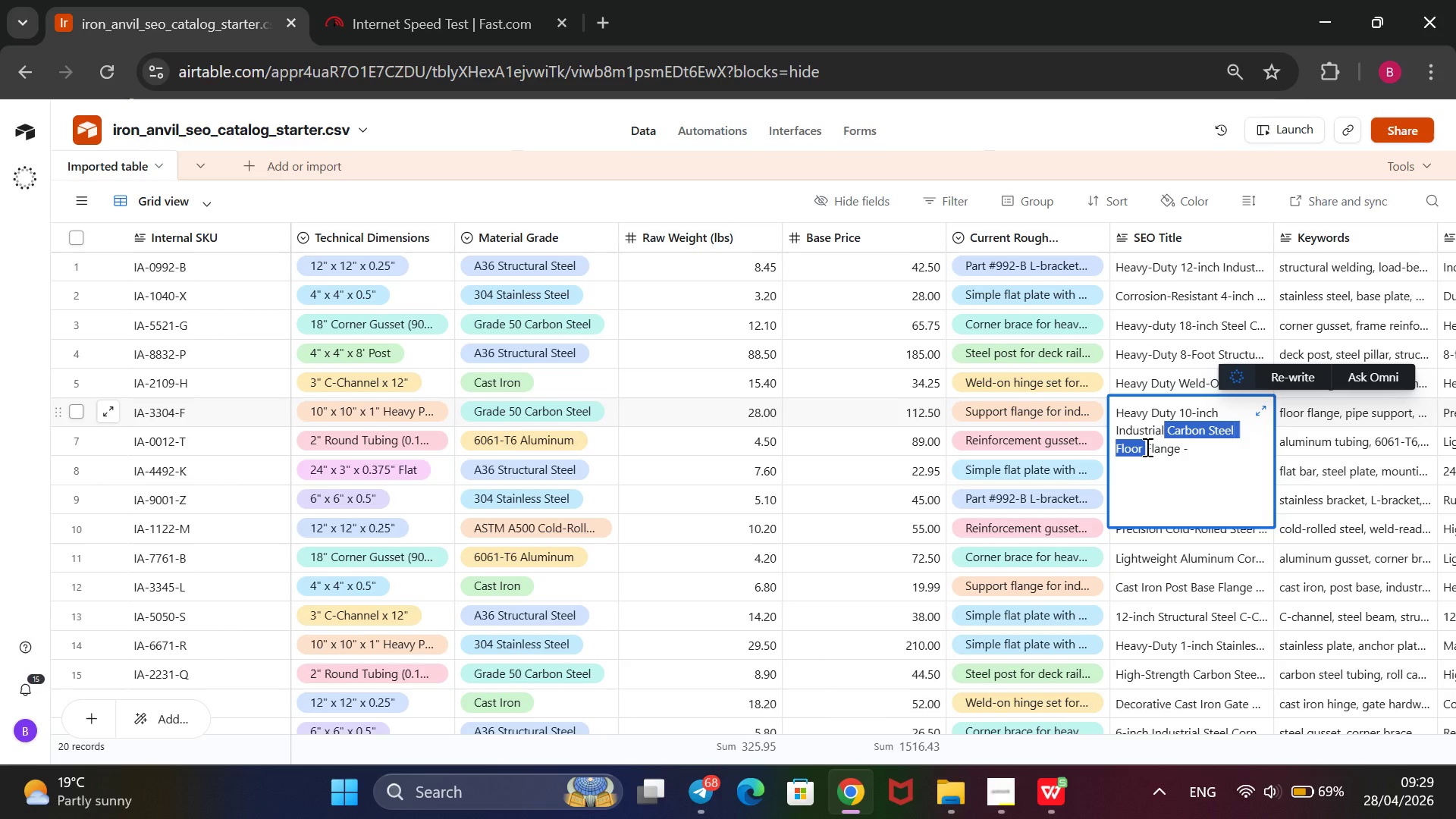 
key(Control+X)
 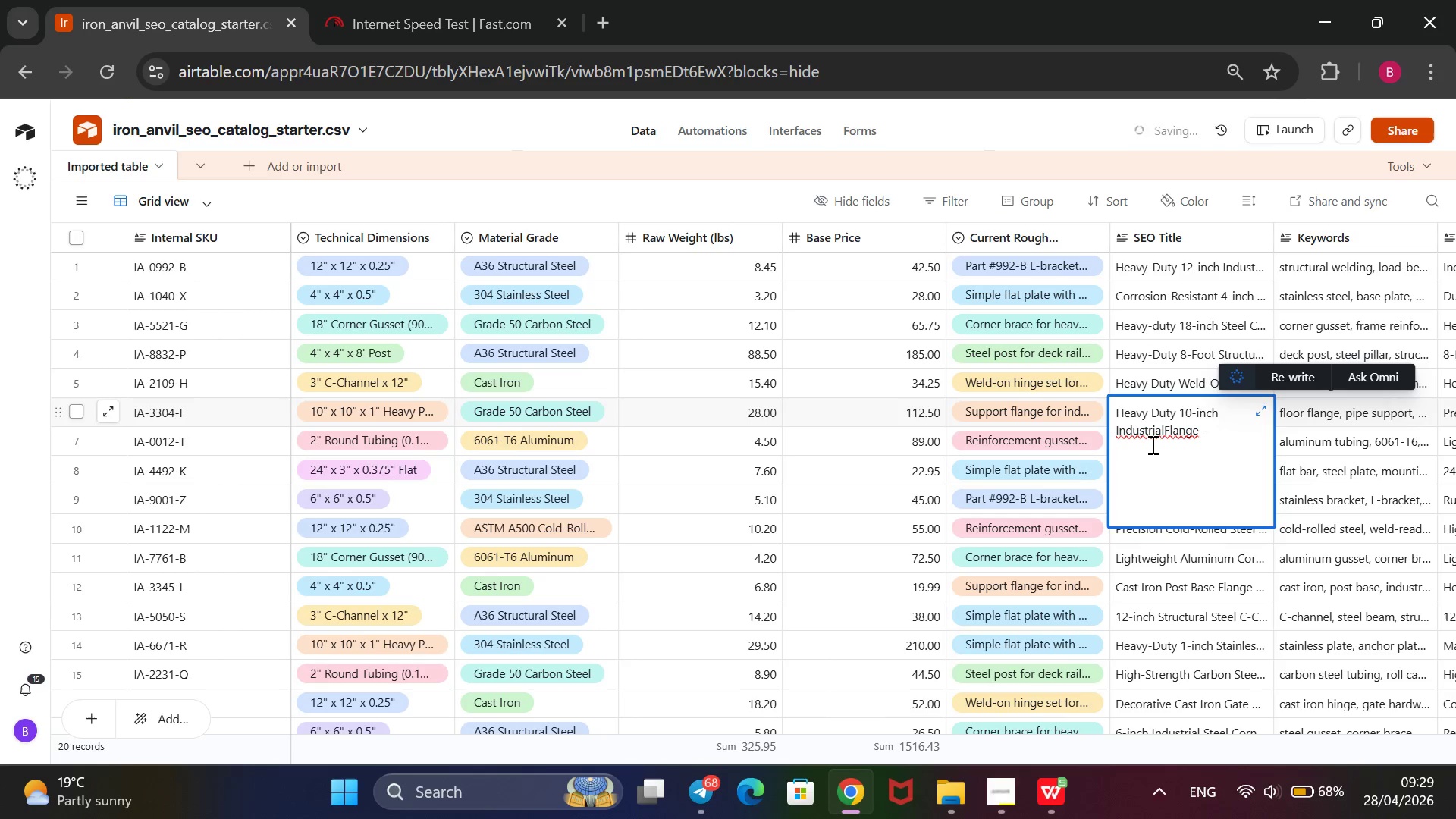 
key(Space)
 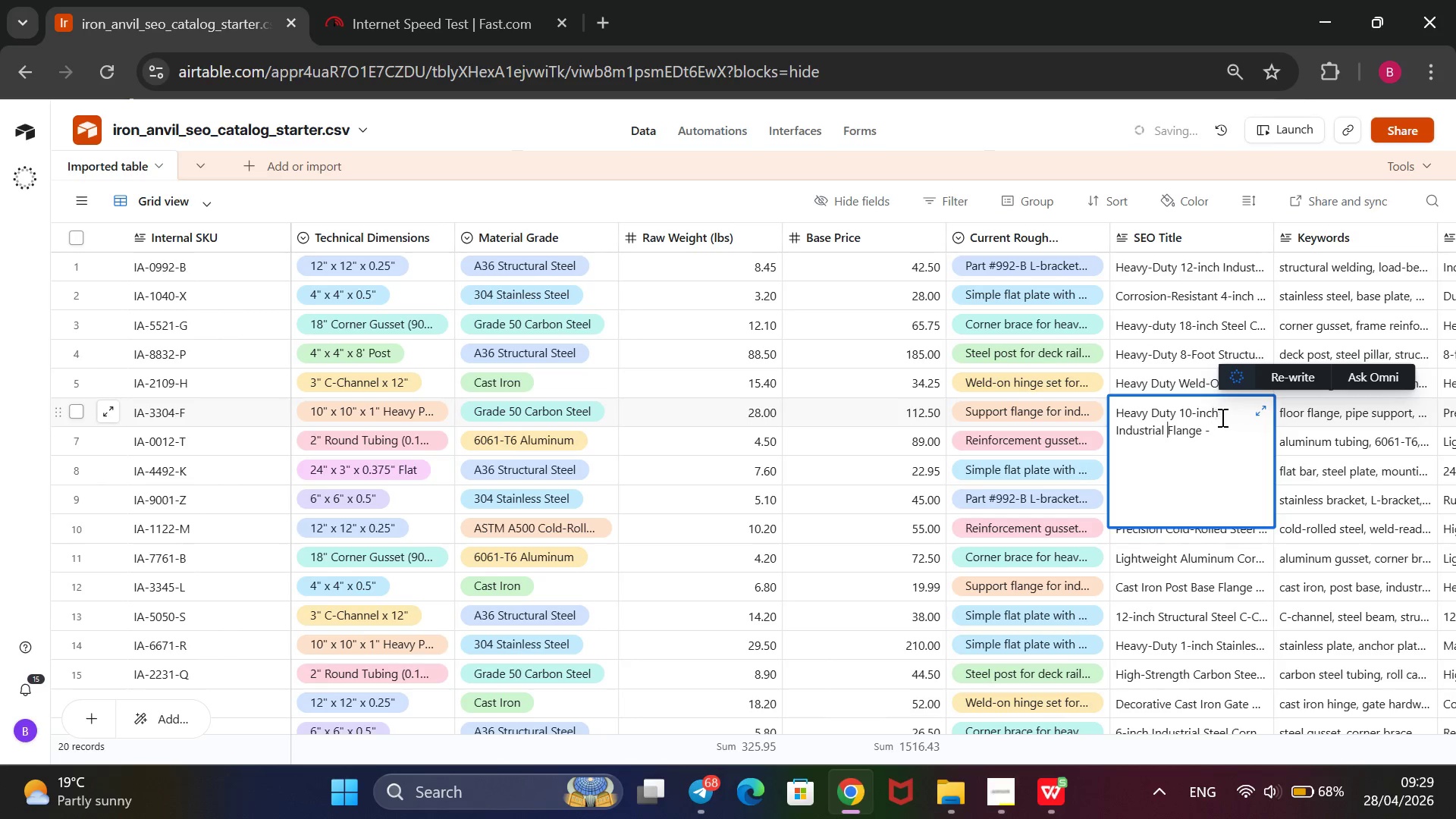 
left_click([1224, 418])
 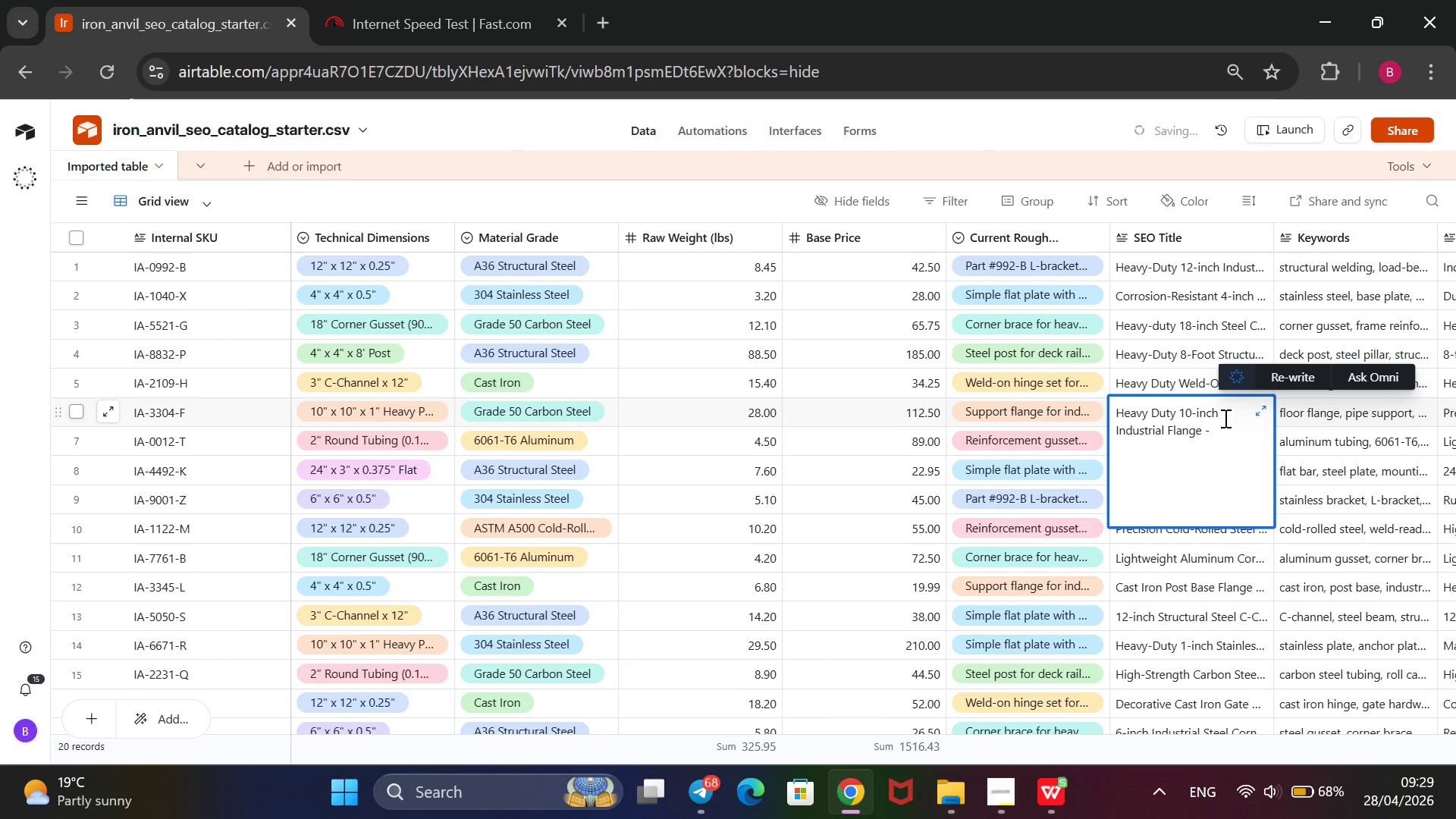 
key(Control+V)
 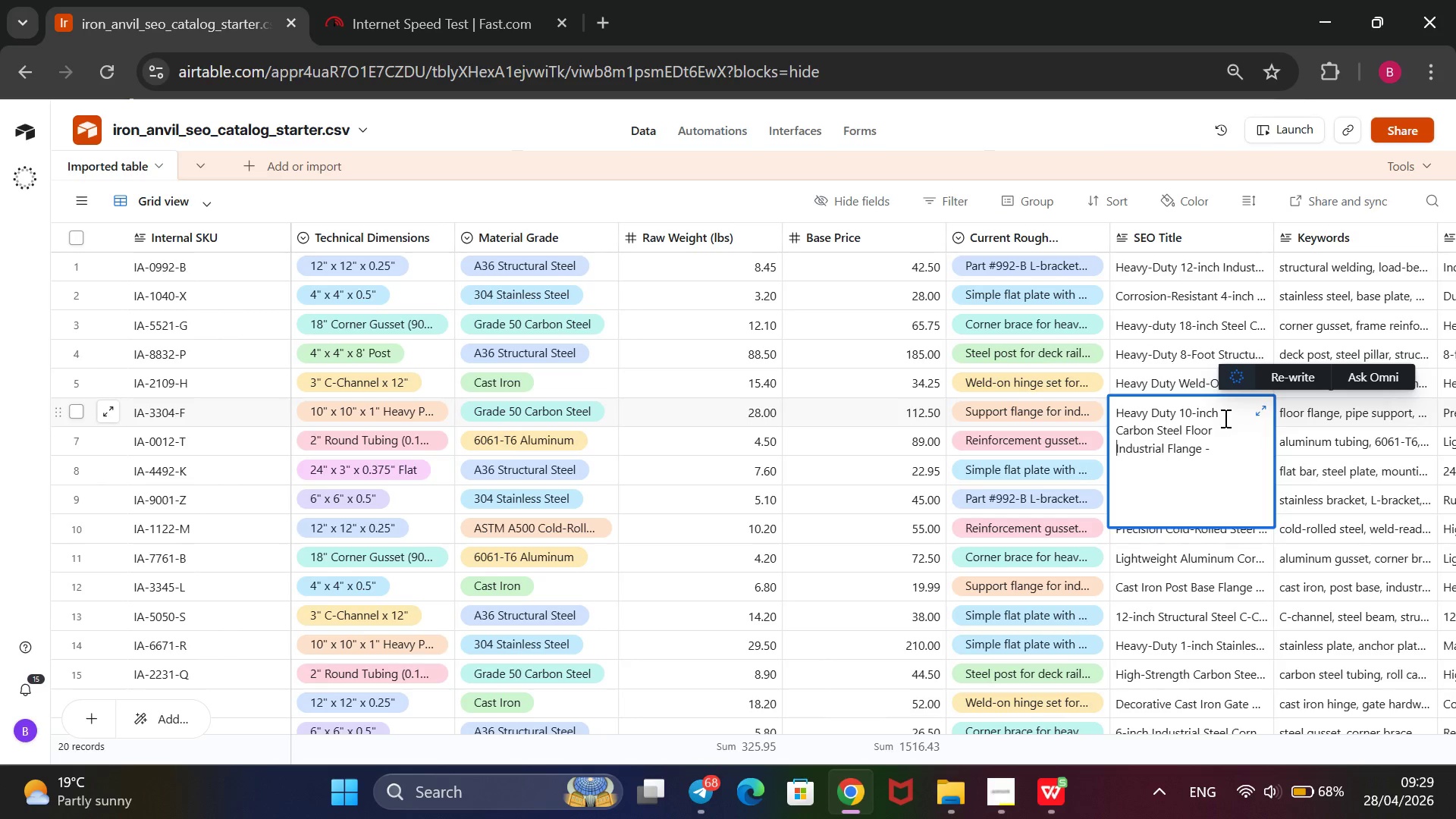 
wait(11.58)
 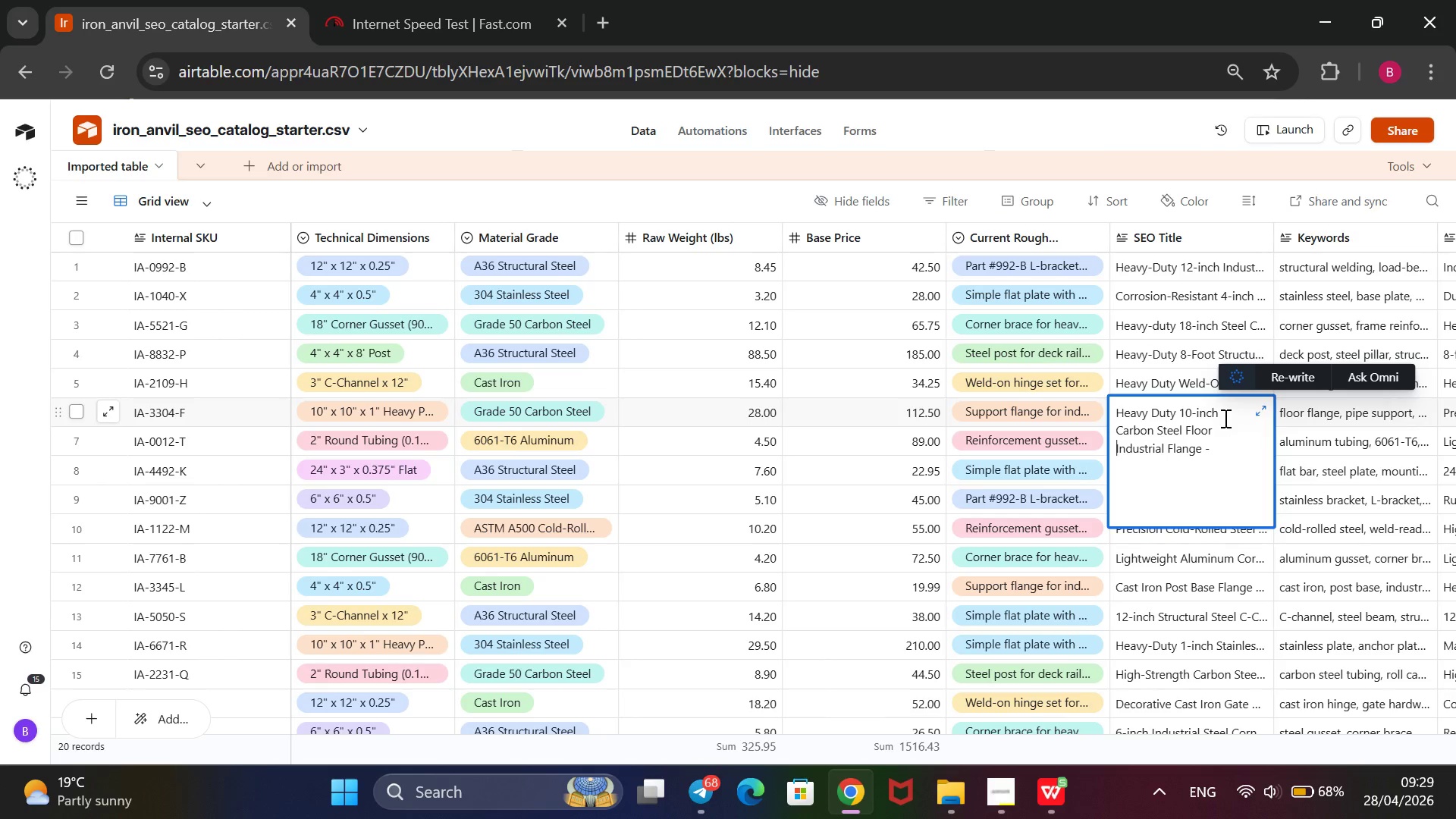 
left_click_drag(start_coordinate=[1213, 447], to_coordinate=[1166, 451])
 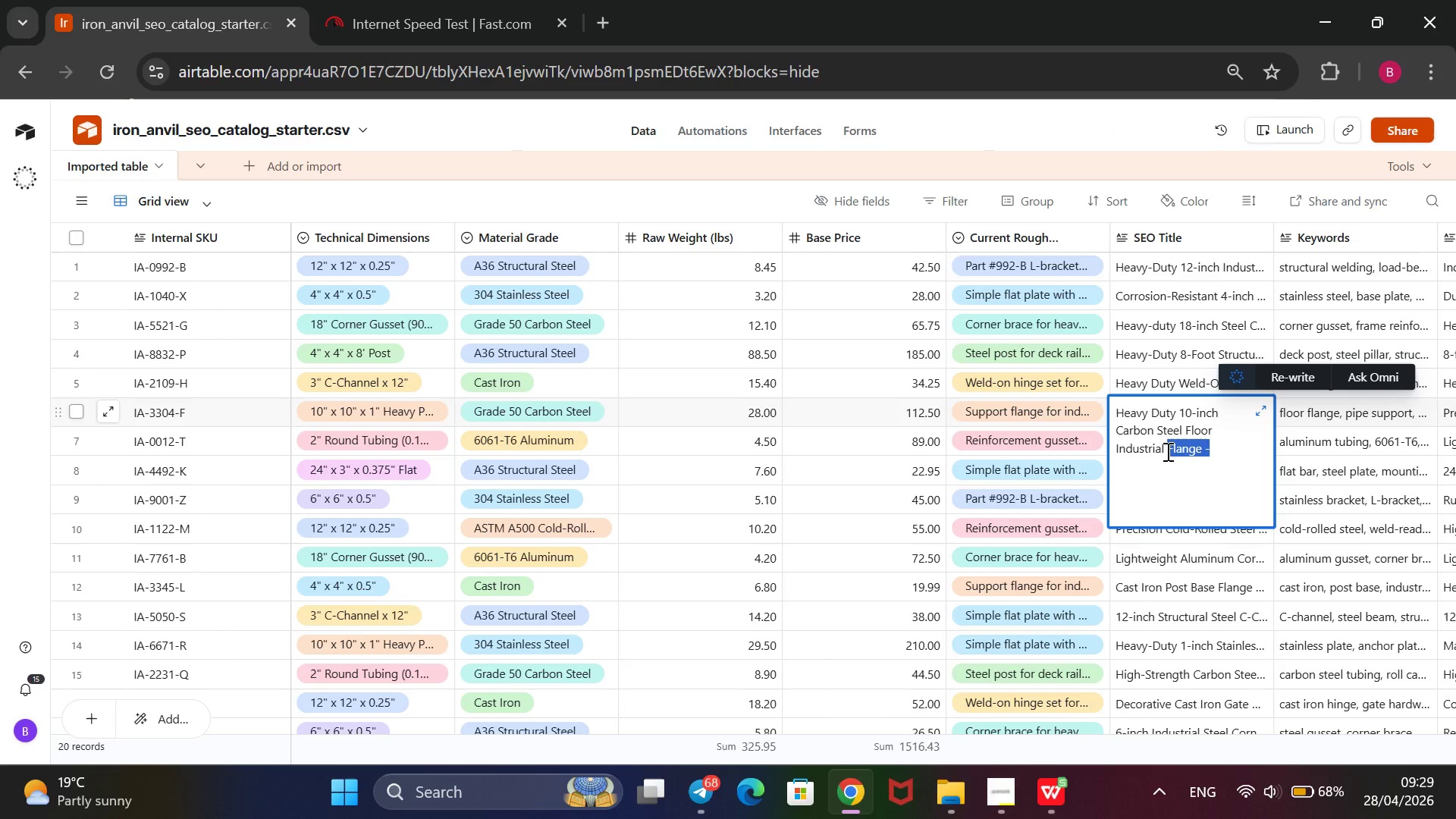 
key(Control+X)
 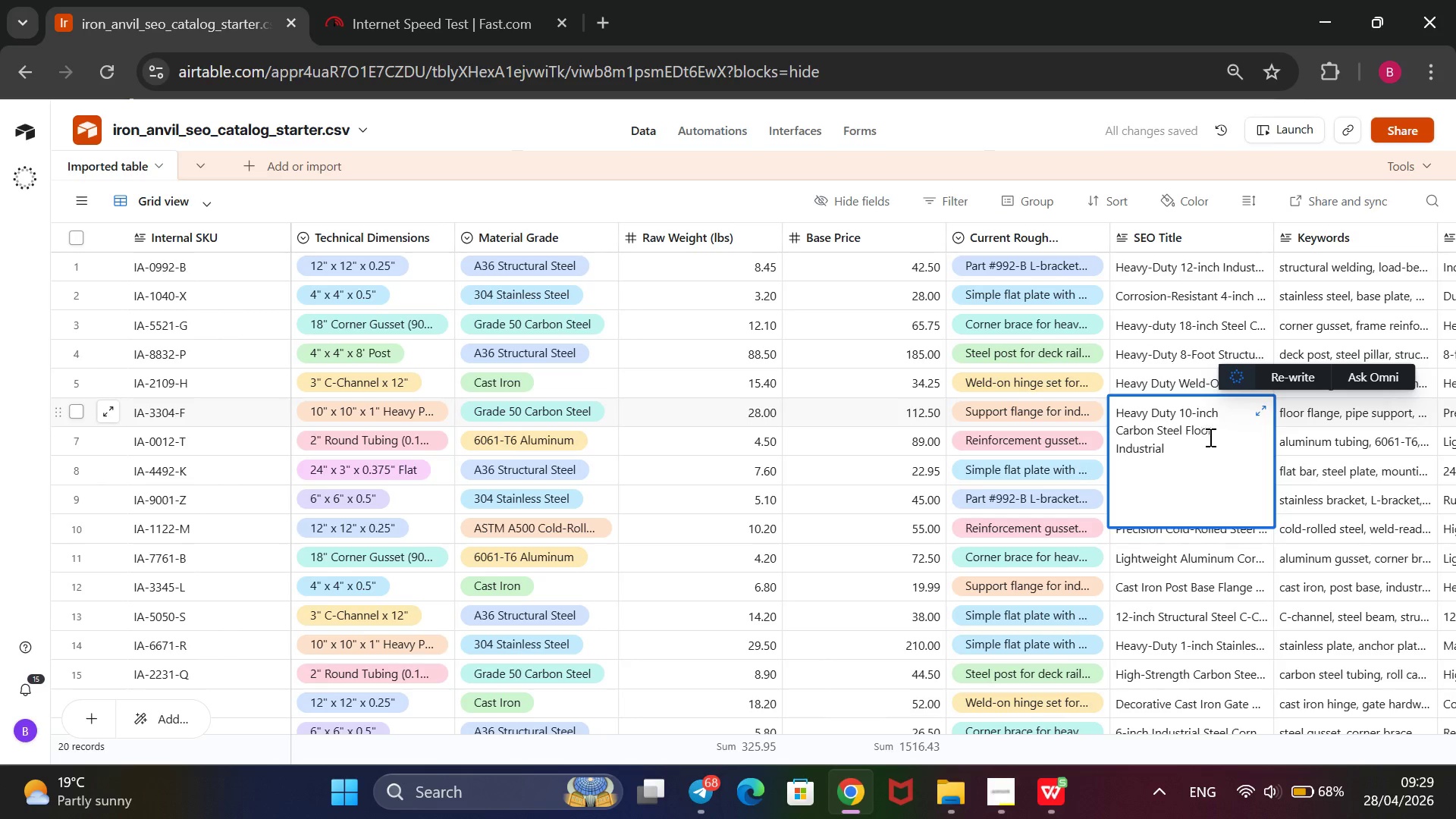 
left_click([1216, 437])
 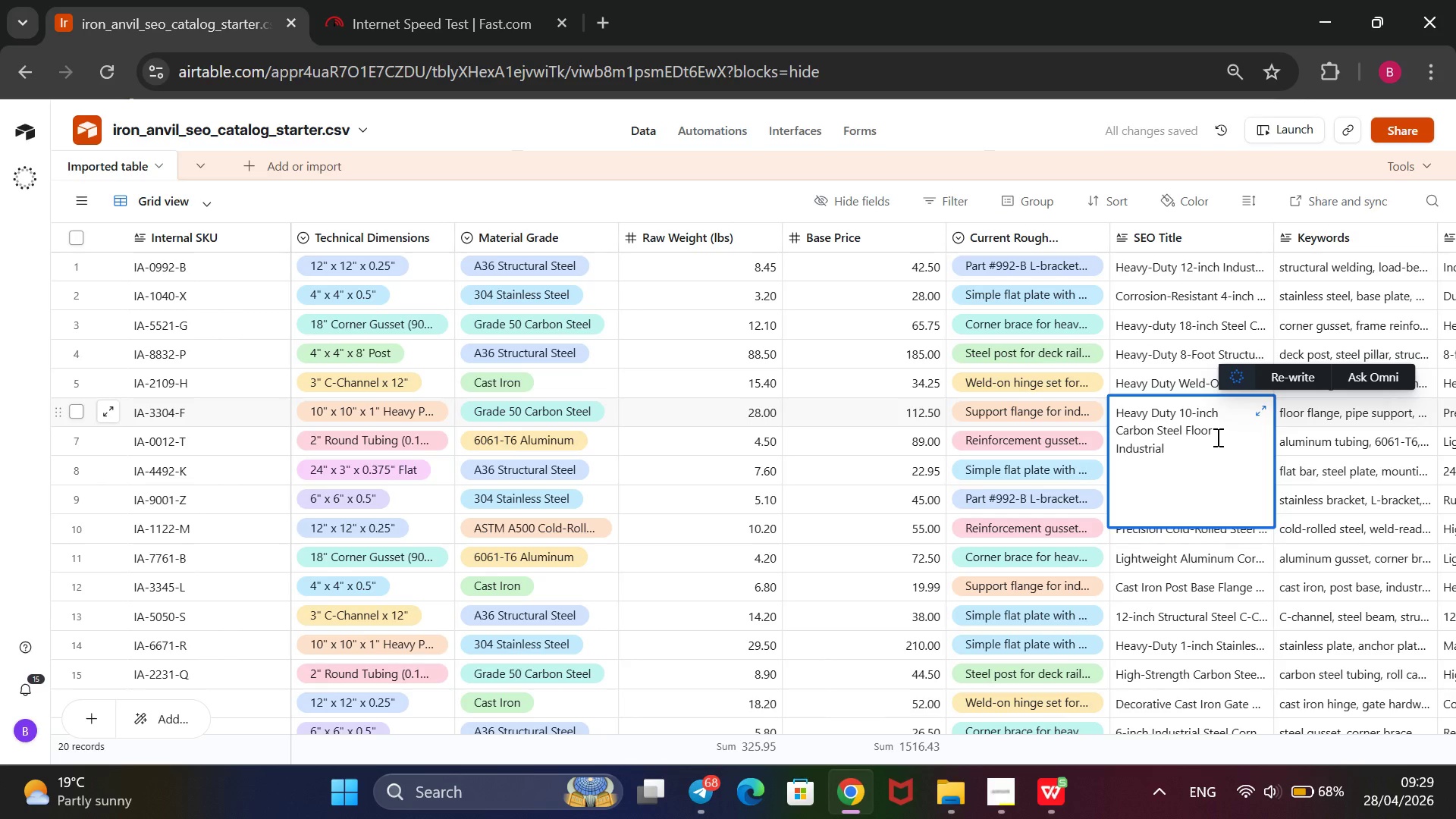 
key(Control+V)
 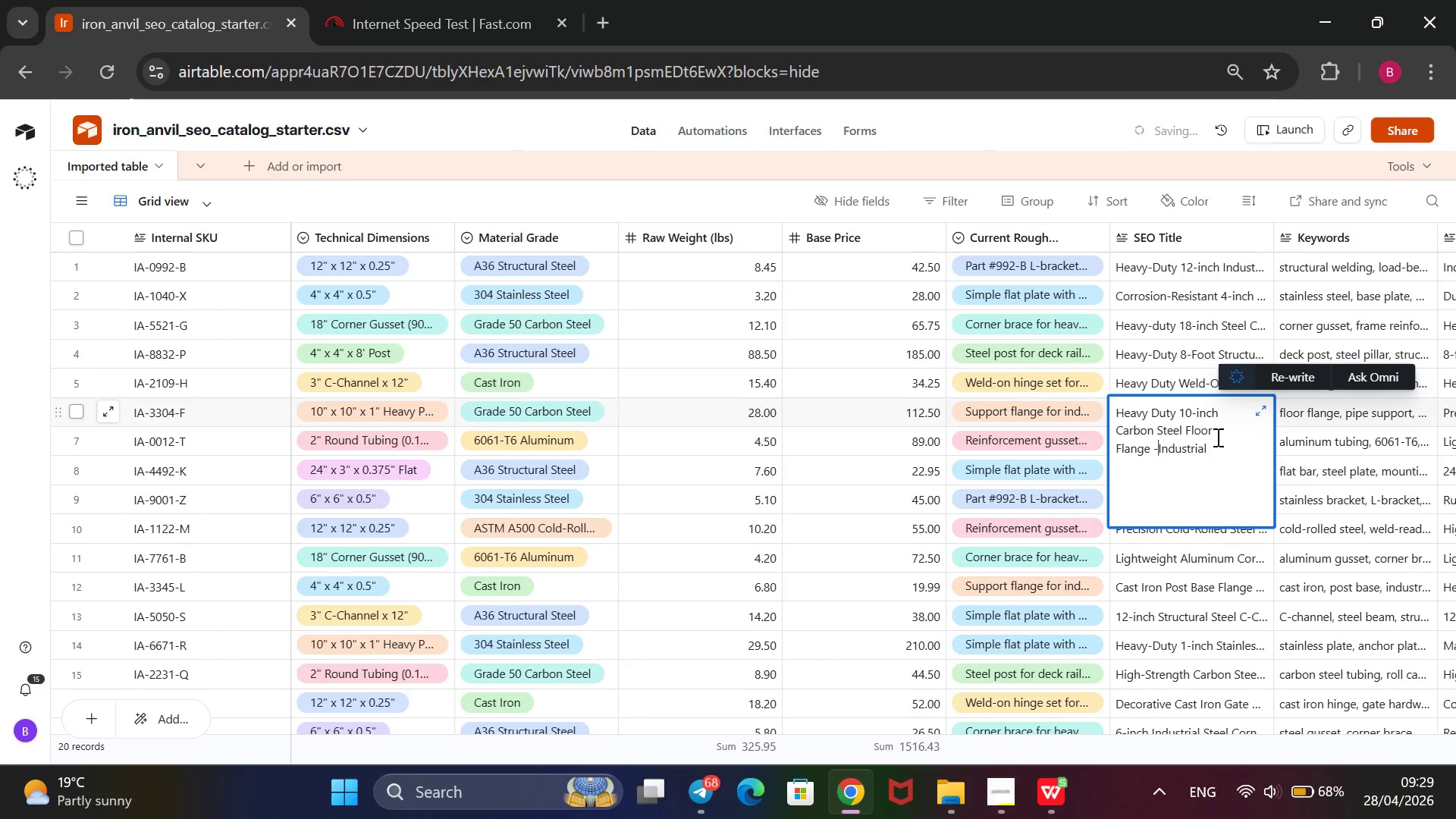 
key(Space)
 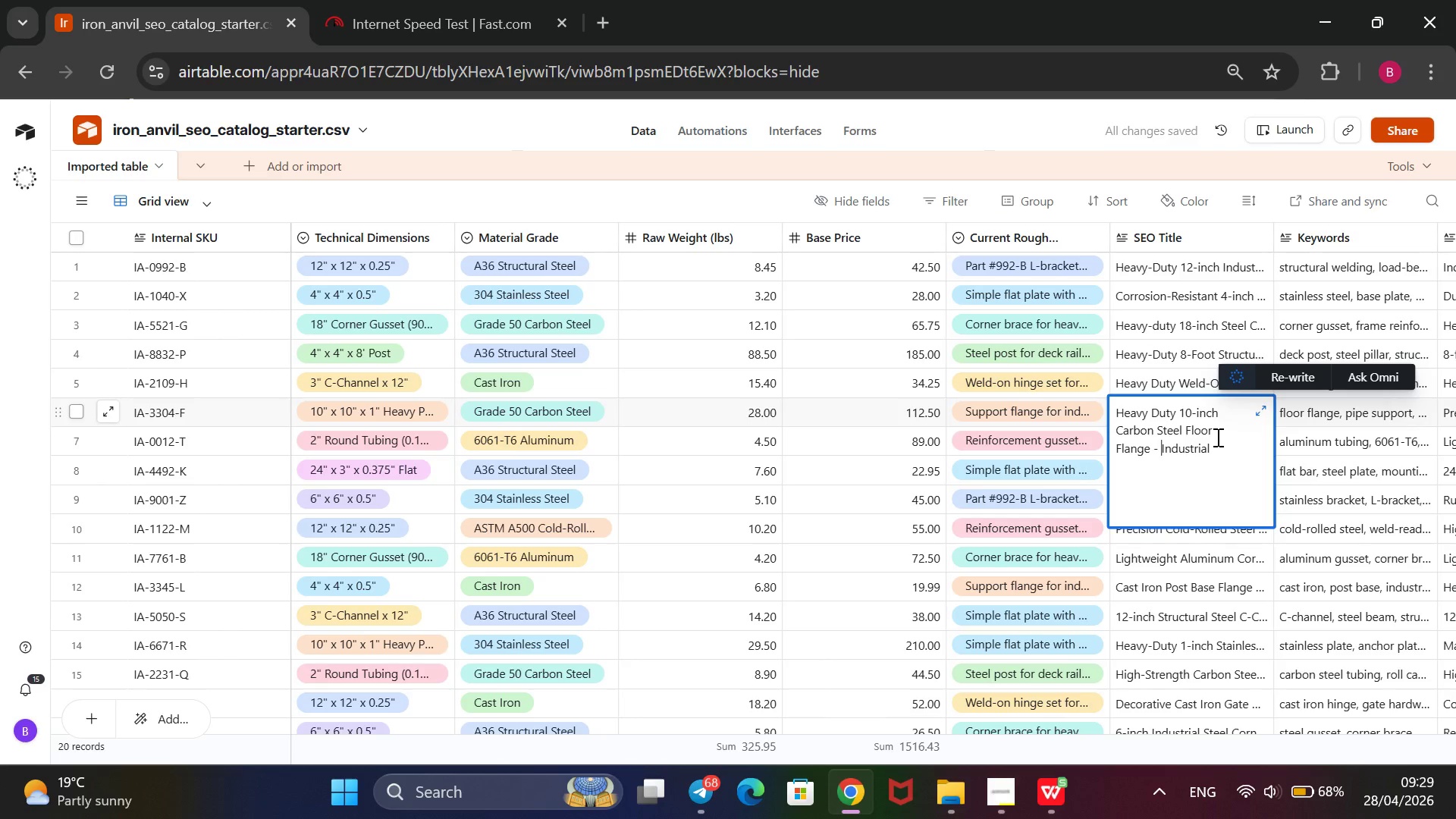 
key(ArrowRight)
 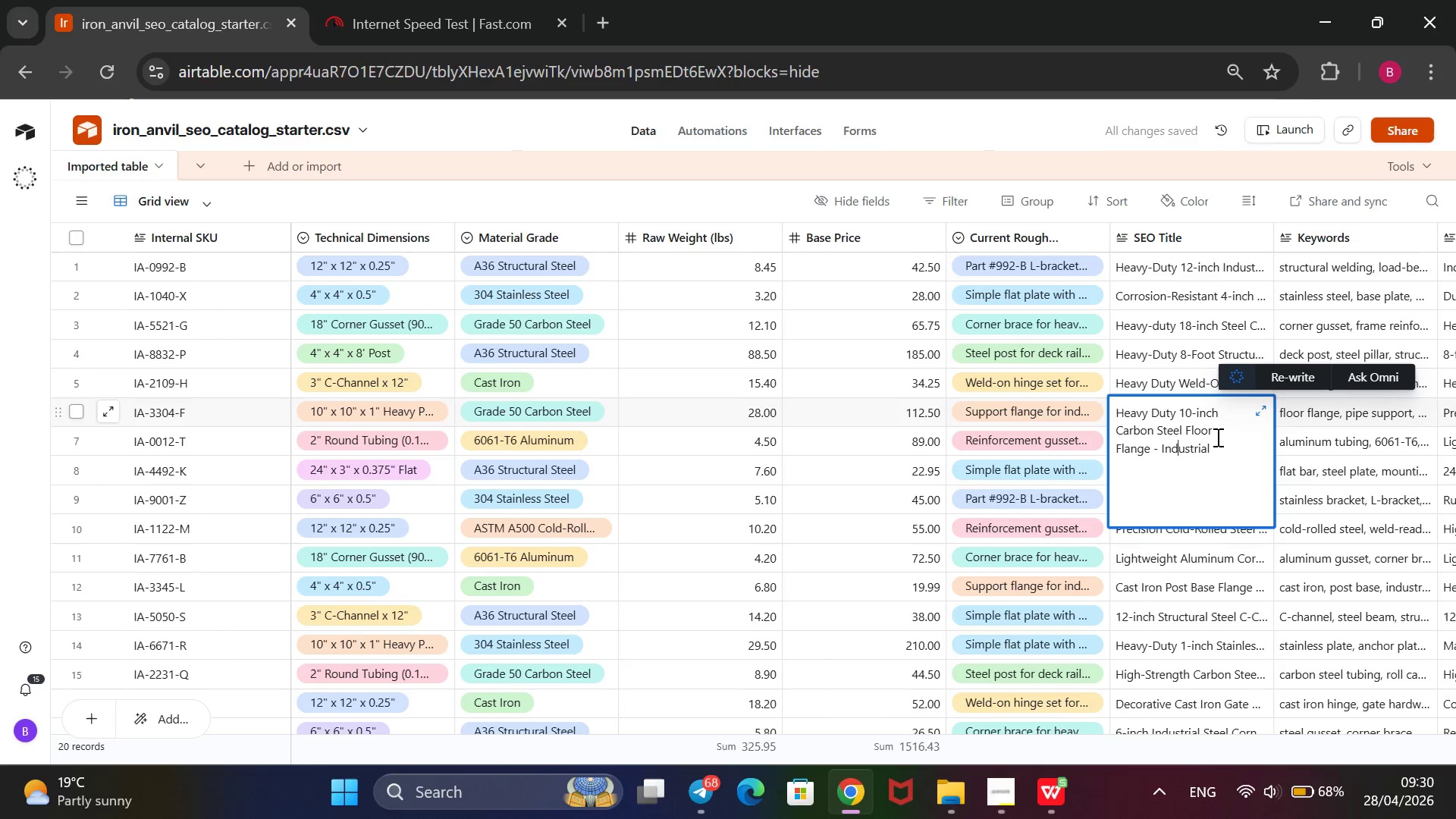 
key(ArrowRight)
 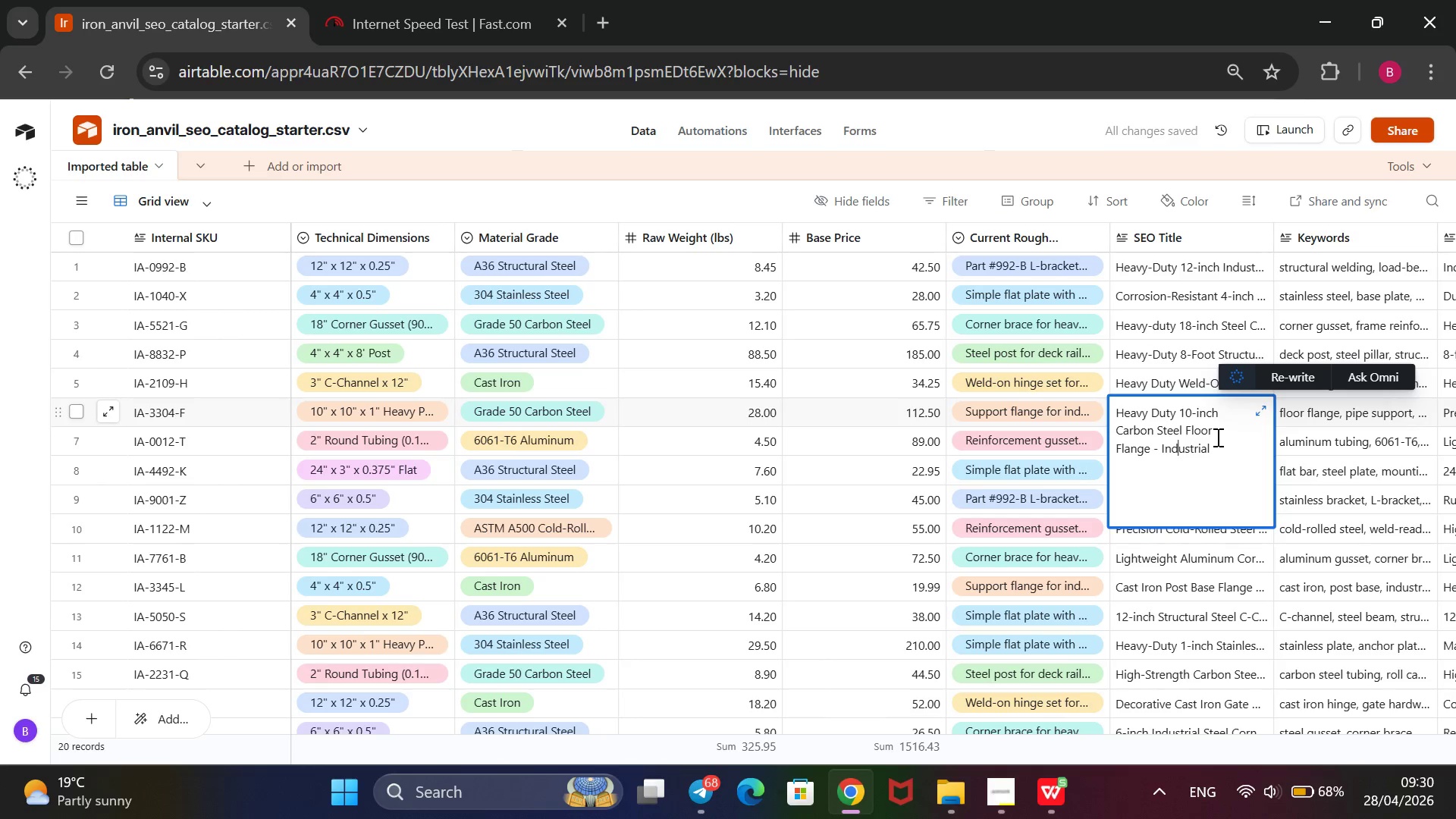 
key(ArrowRight)
 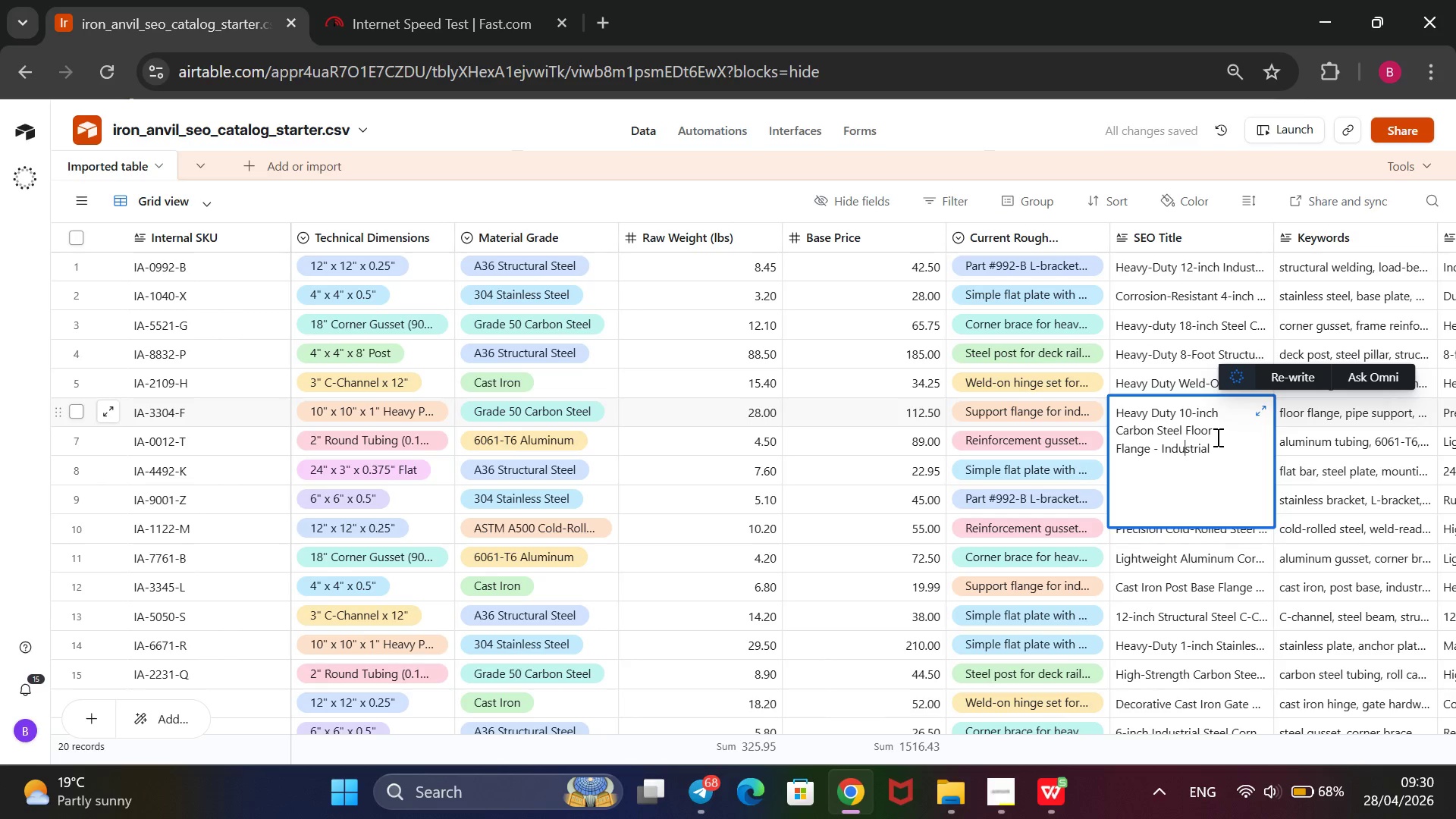 
key(ArrowRight)
 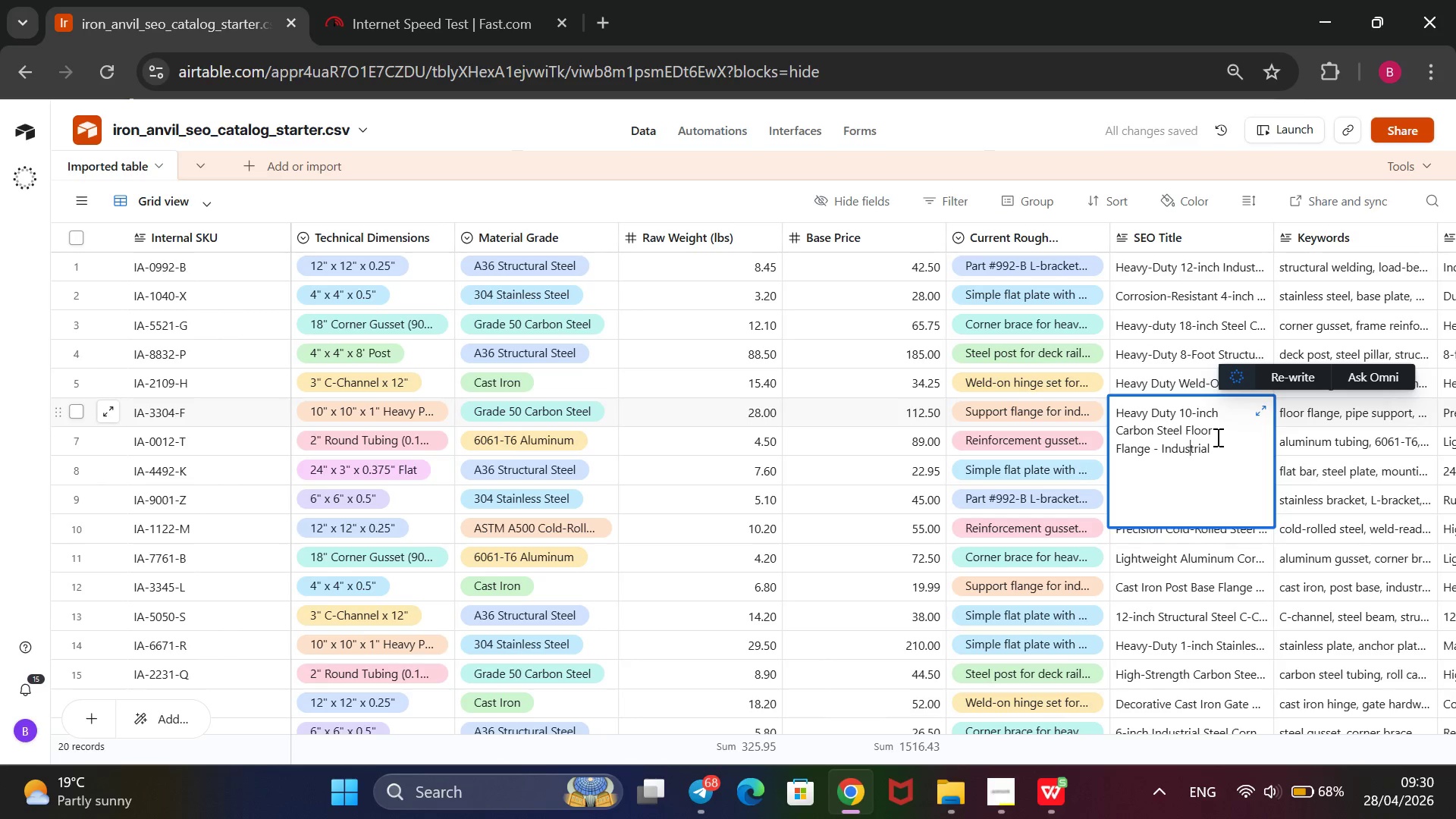 
key(ArrowRight)
 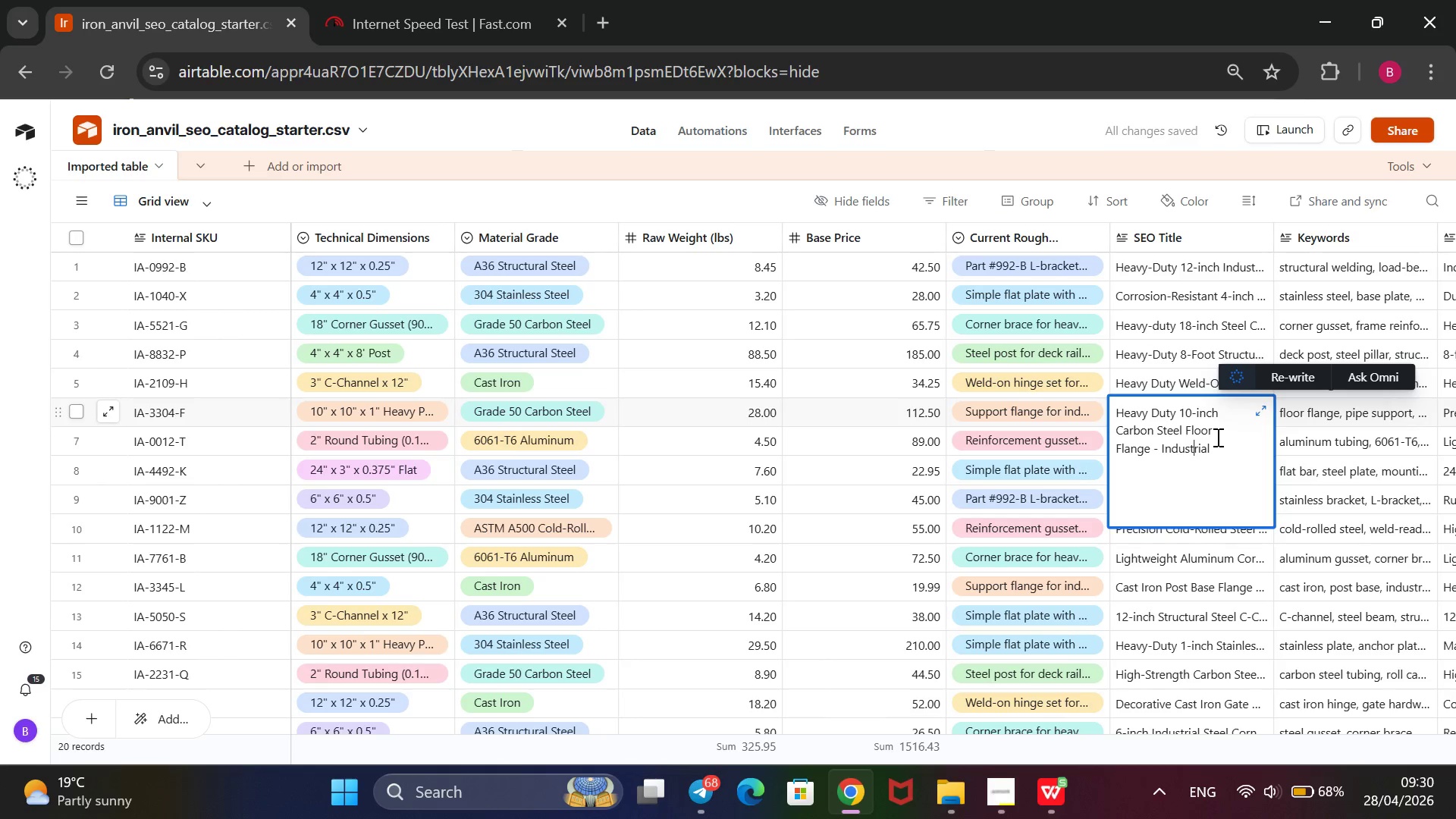 
key(ArrowRight)
 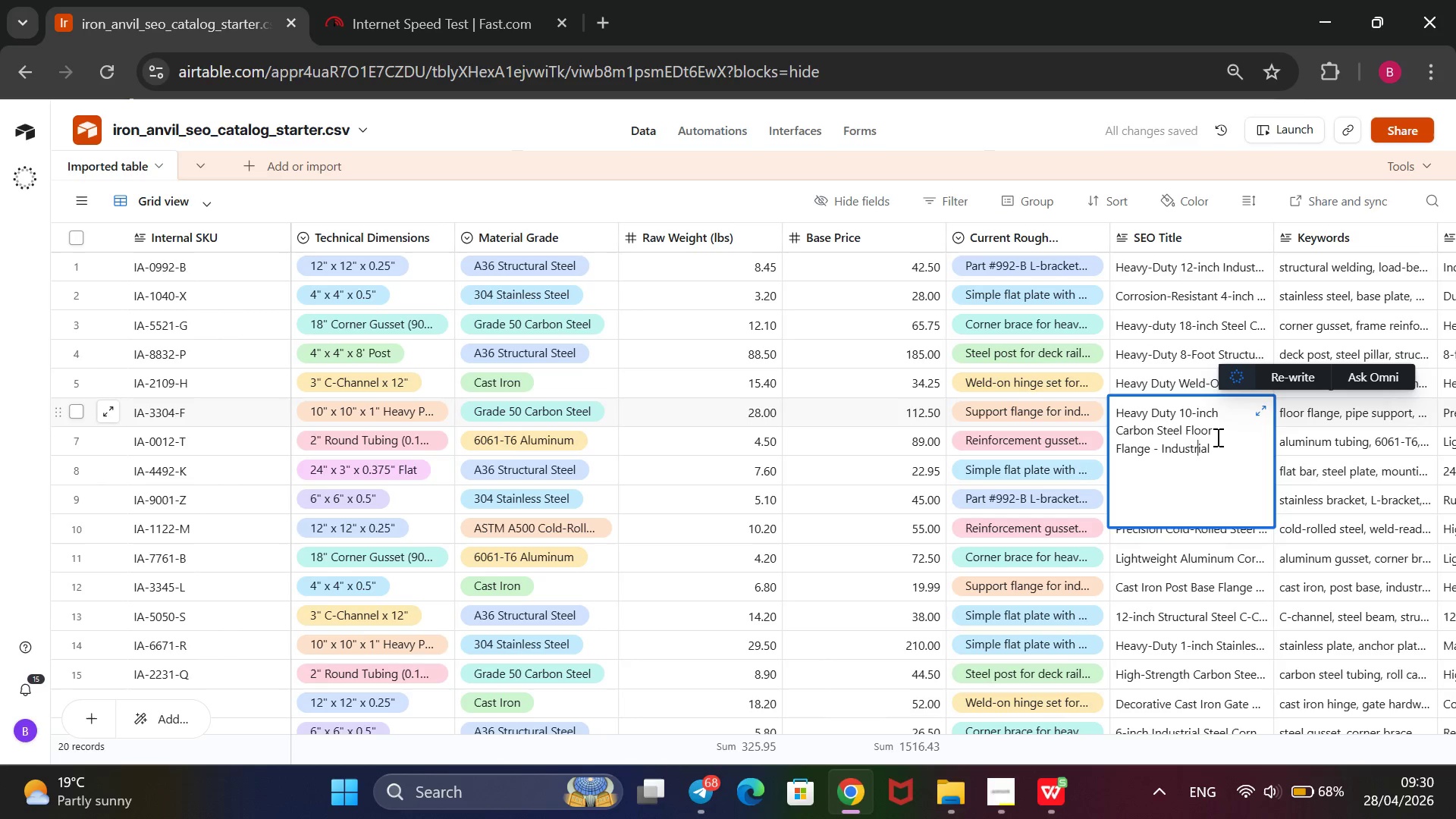 
key(ArrowRight)
 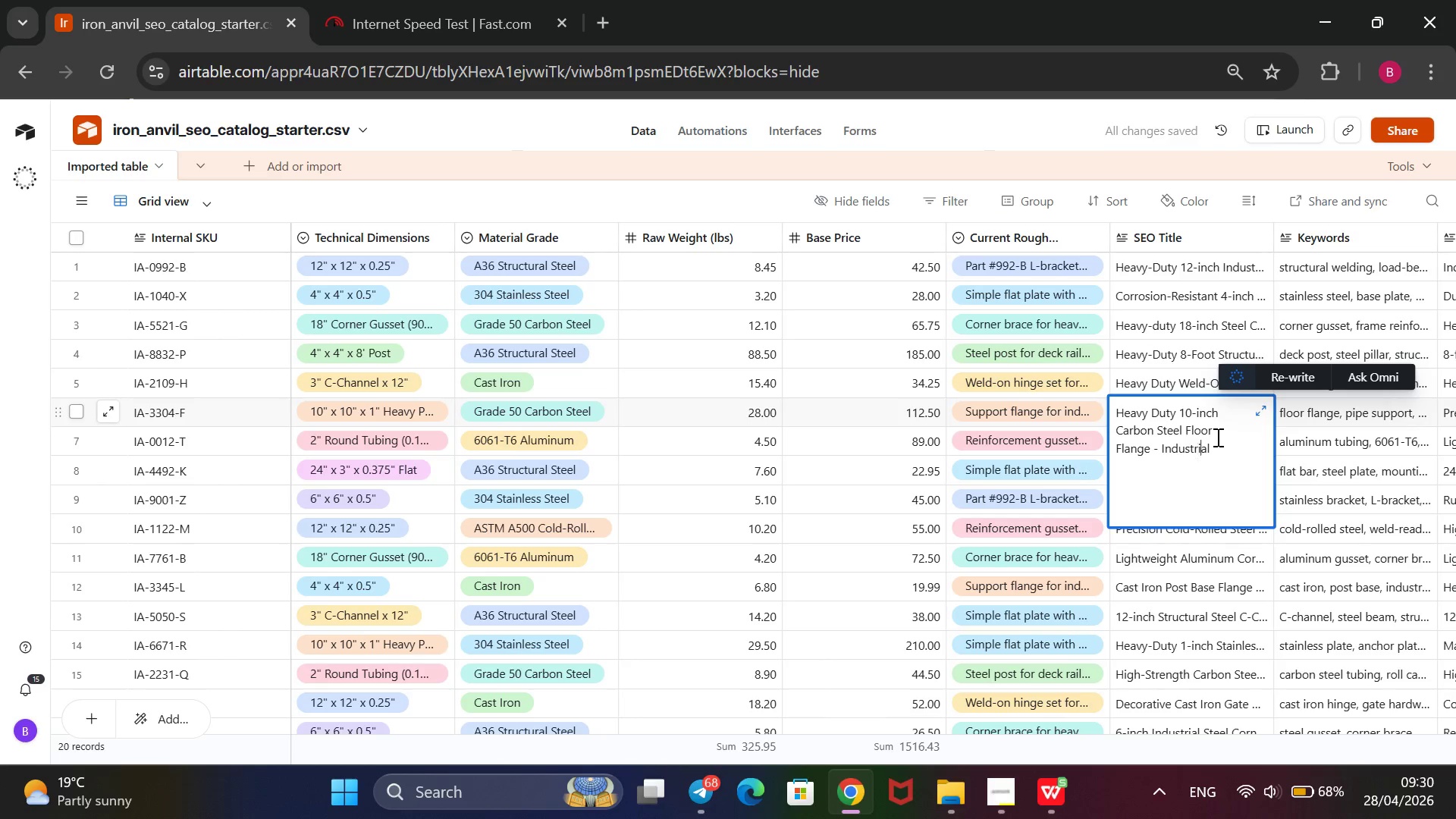 
key(ArrowRight)
 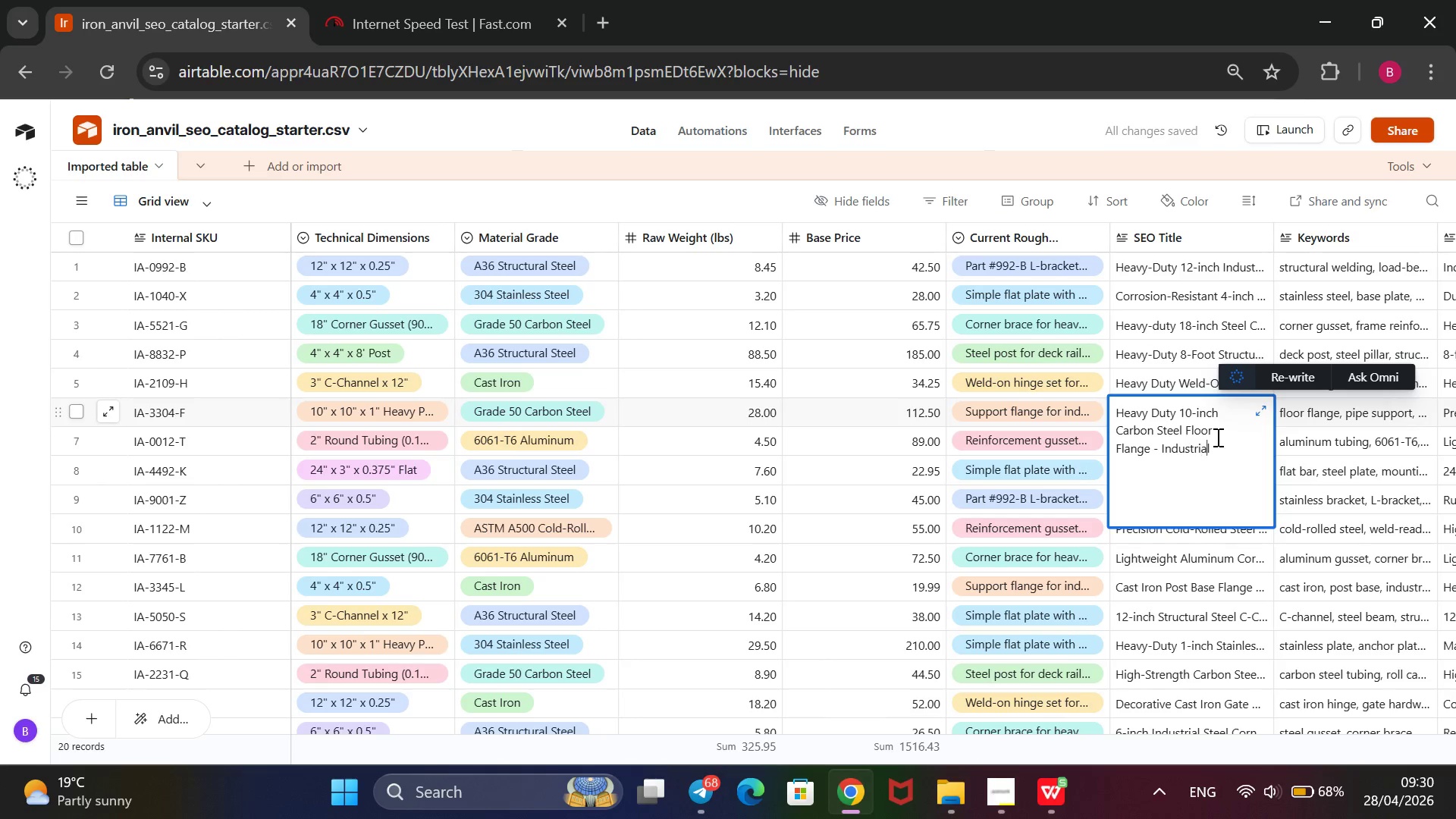 
key(ArrowRight)
 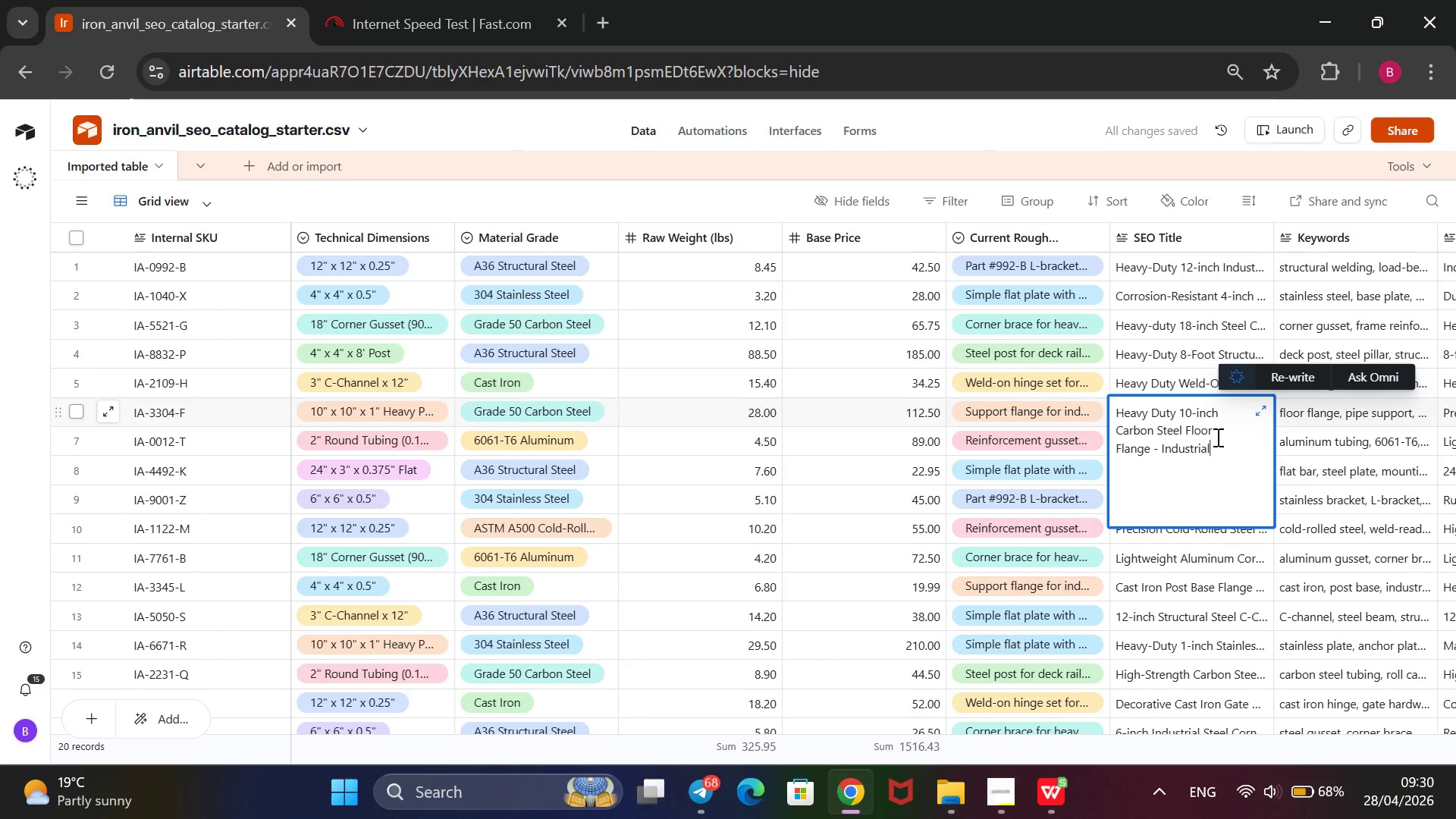 
key(ArrowRight)
 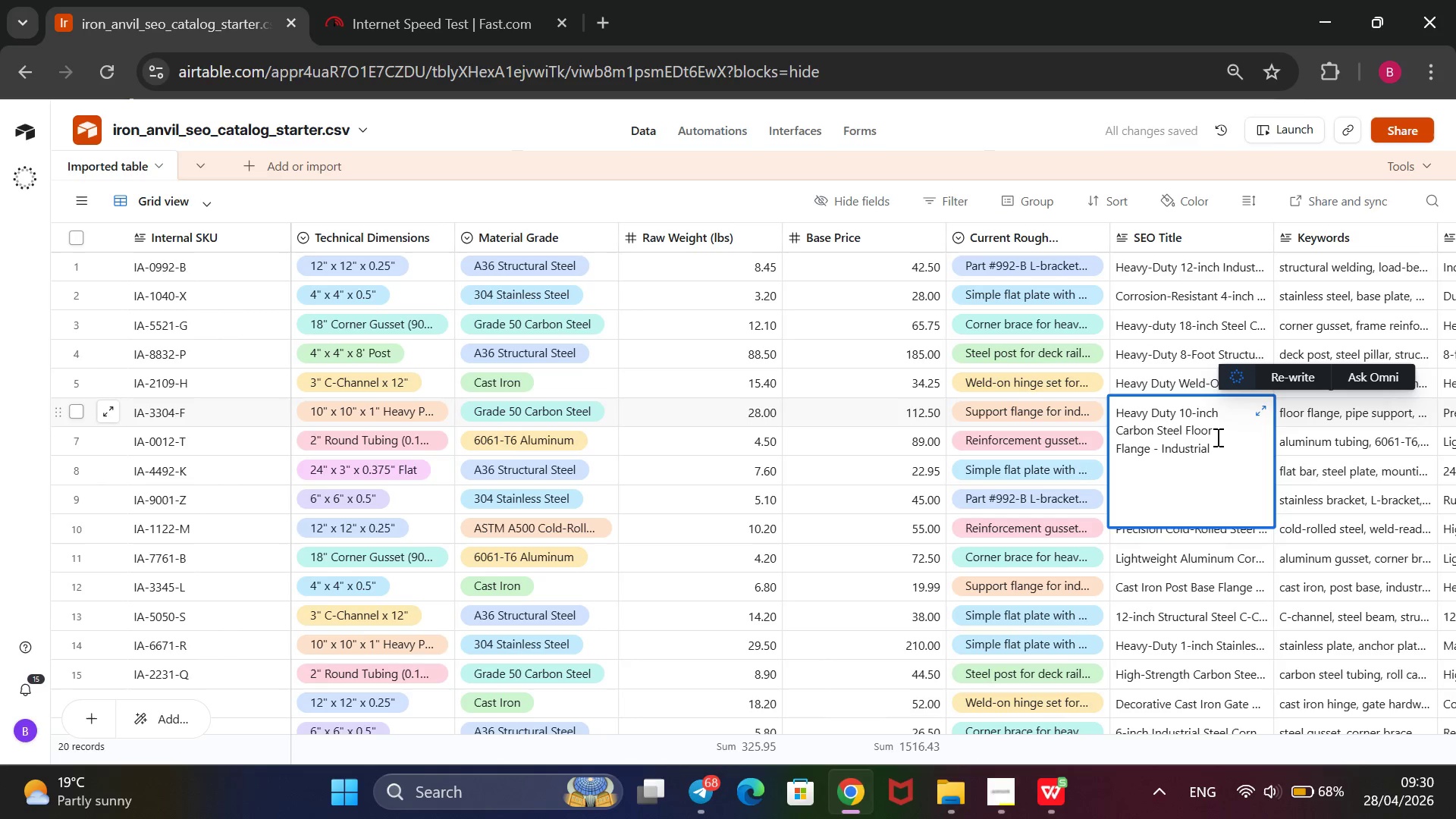 
type( Mounting Base)
 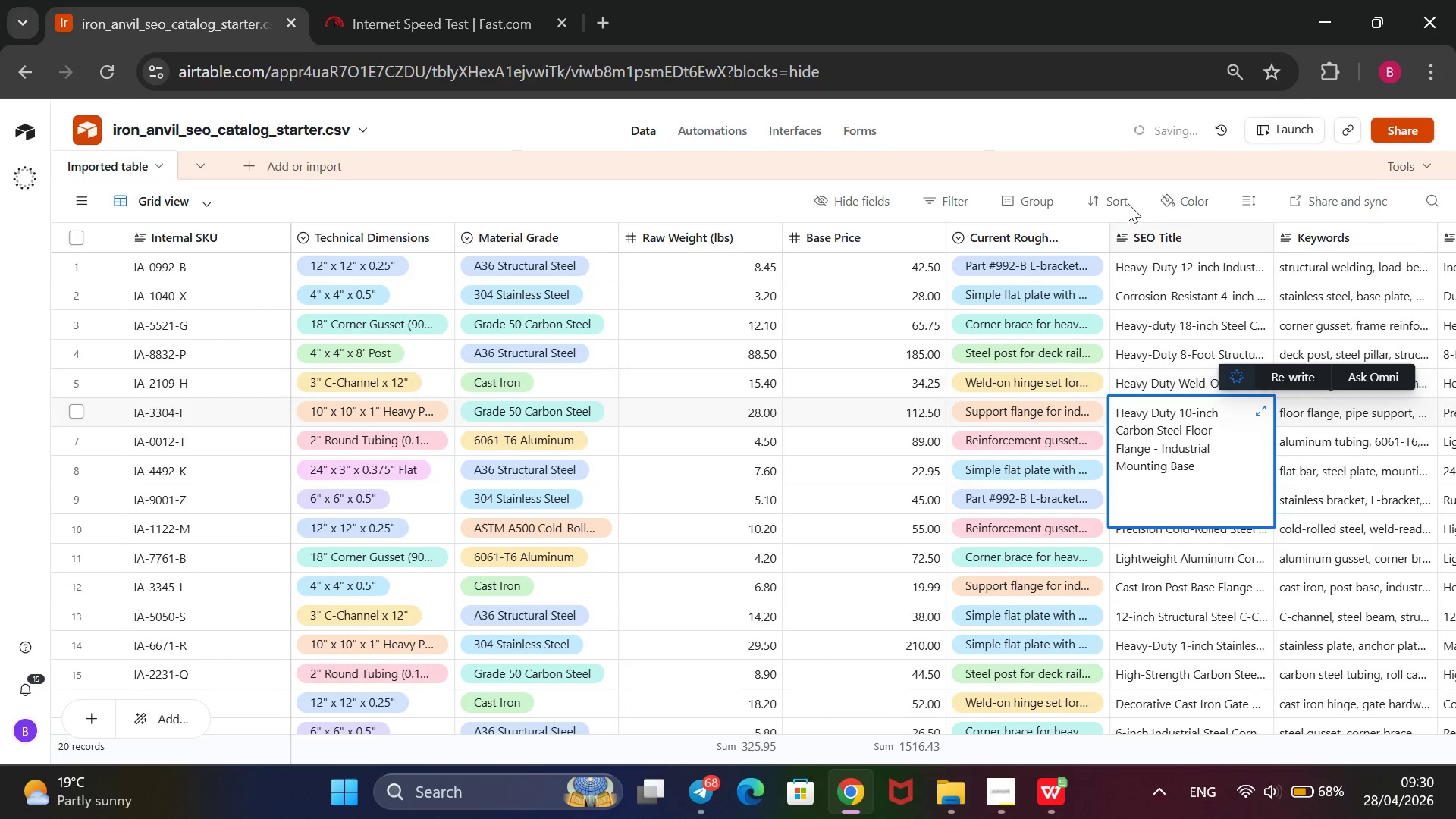 
left_click([1090, 142])
 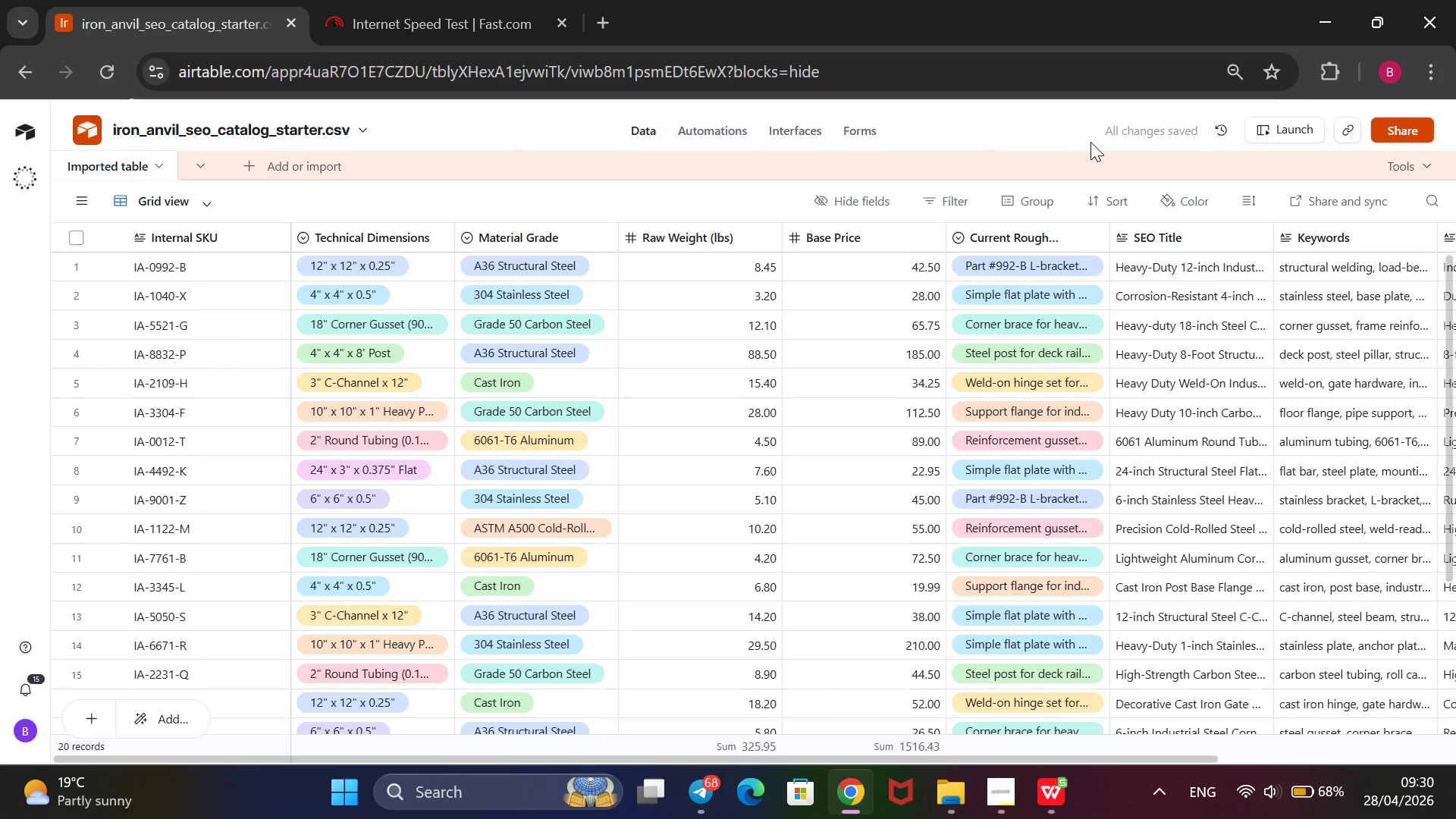 
wait(10.05)
 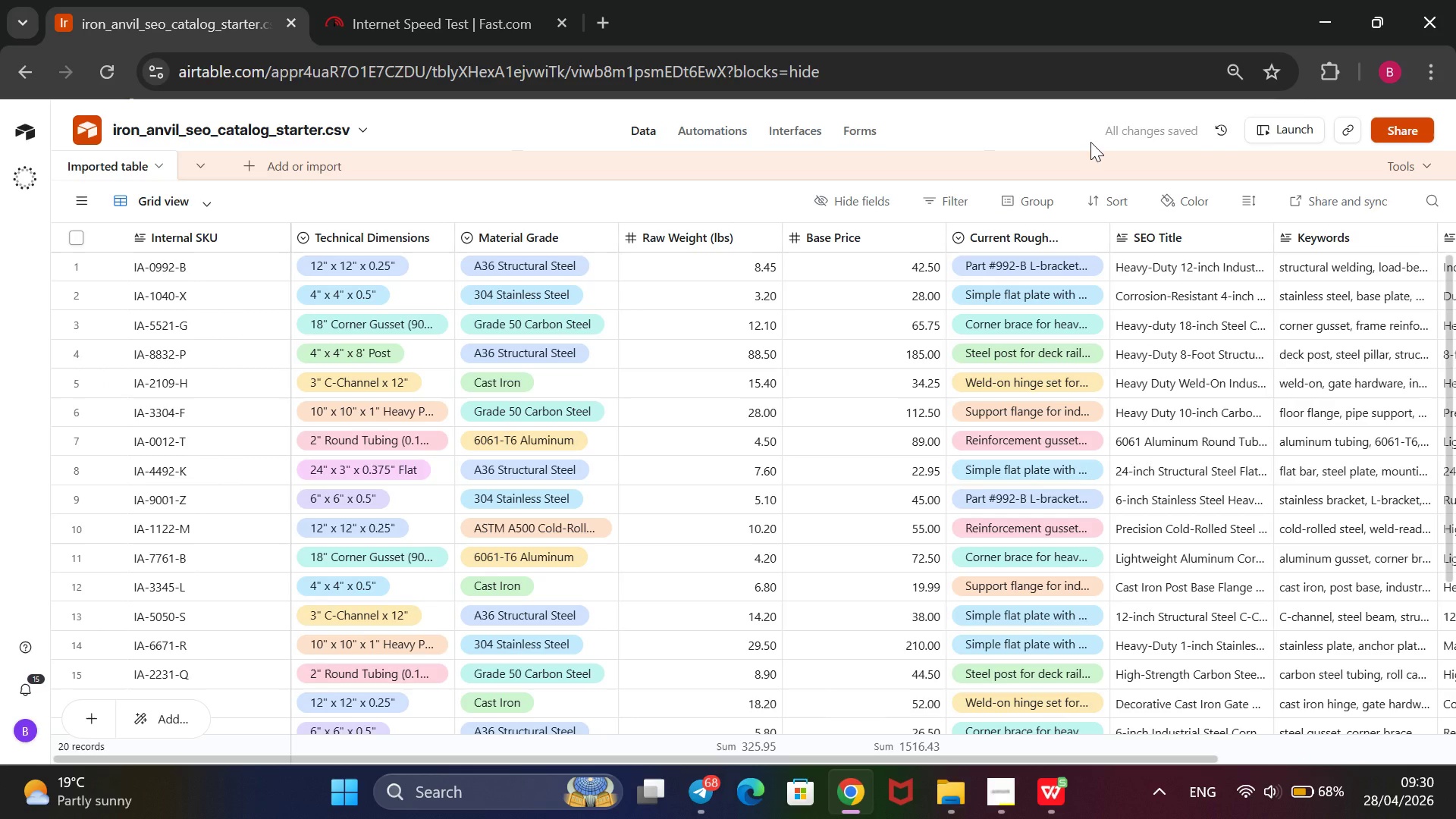 
double_click([1236, 384])
 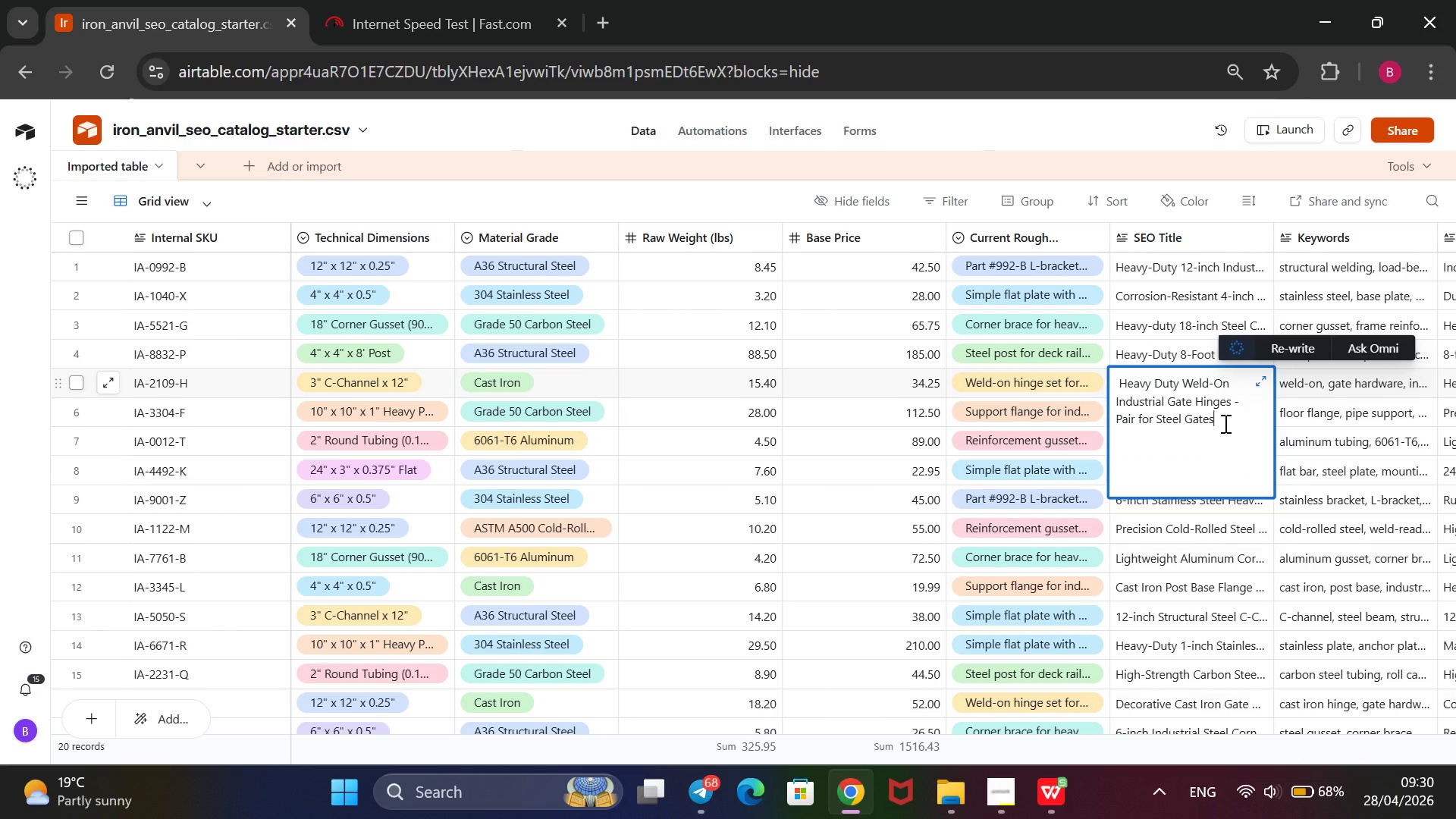 
wait(7.36)
 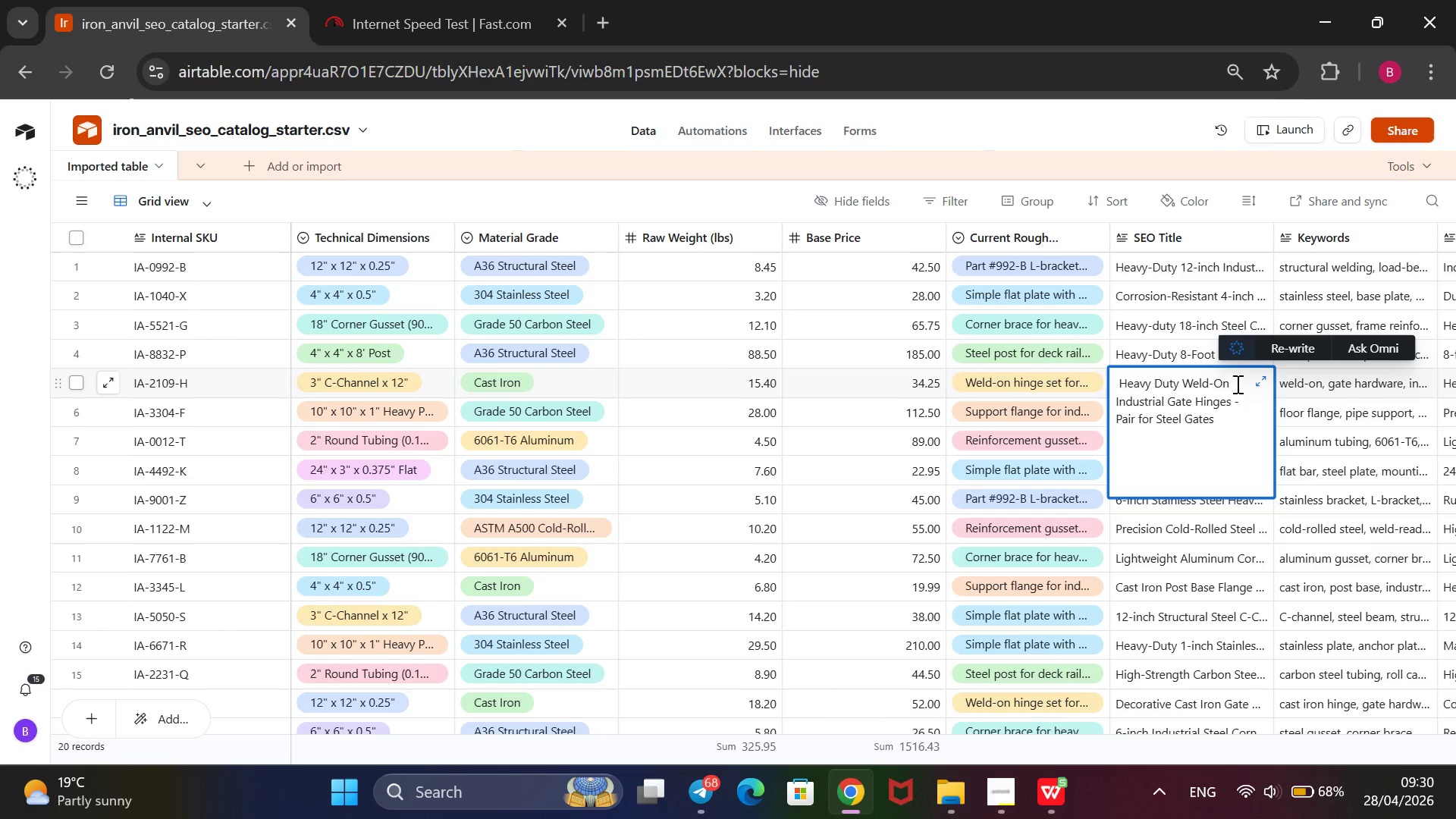 
double_click([1171, 127])
 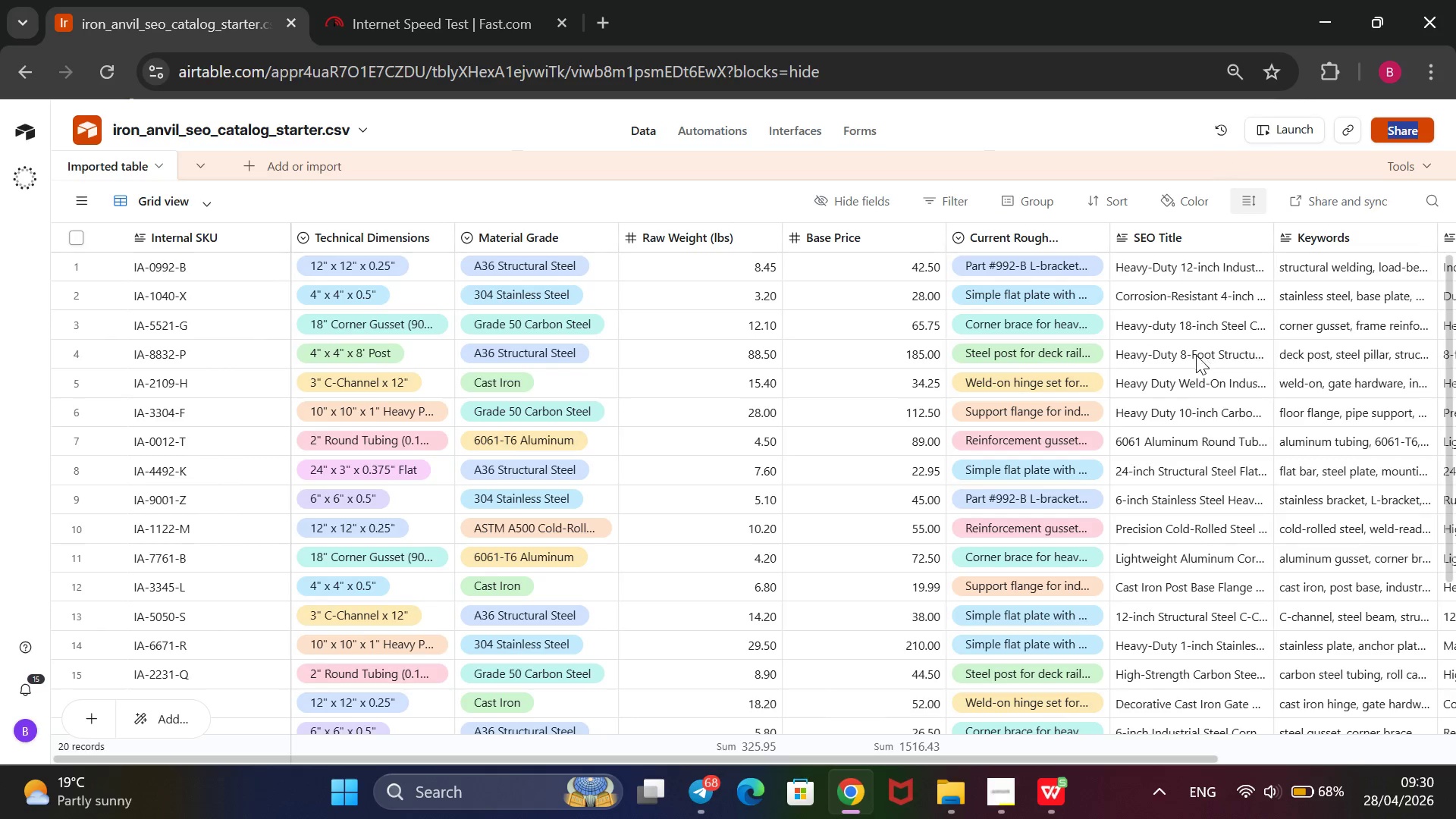 
wait(5.48)
 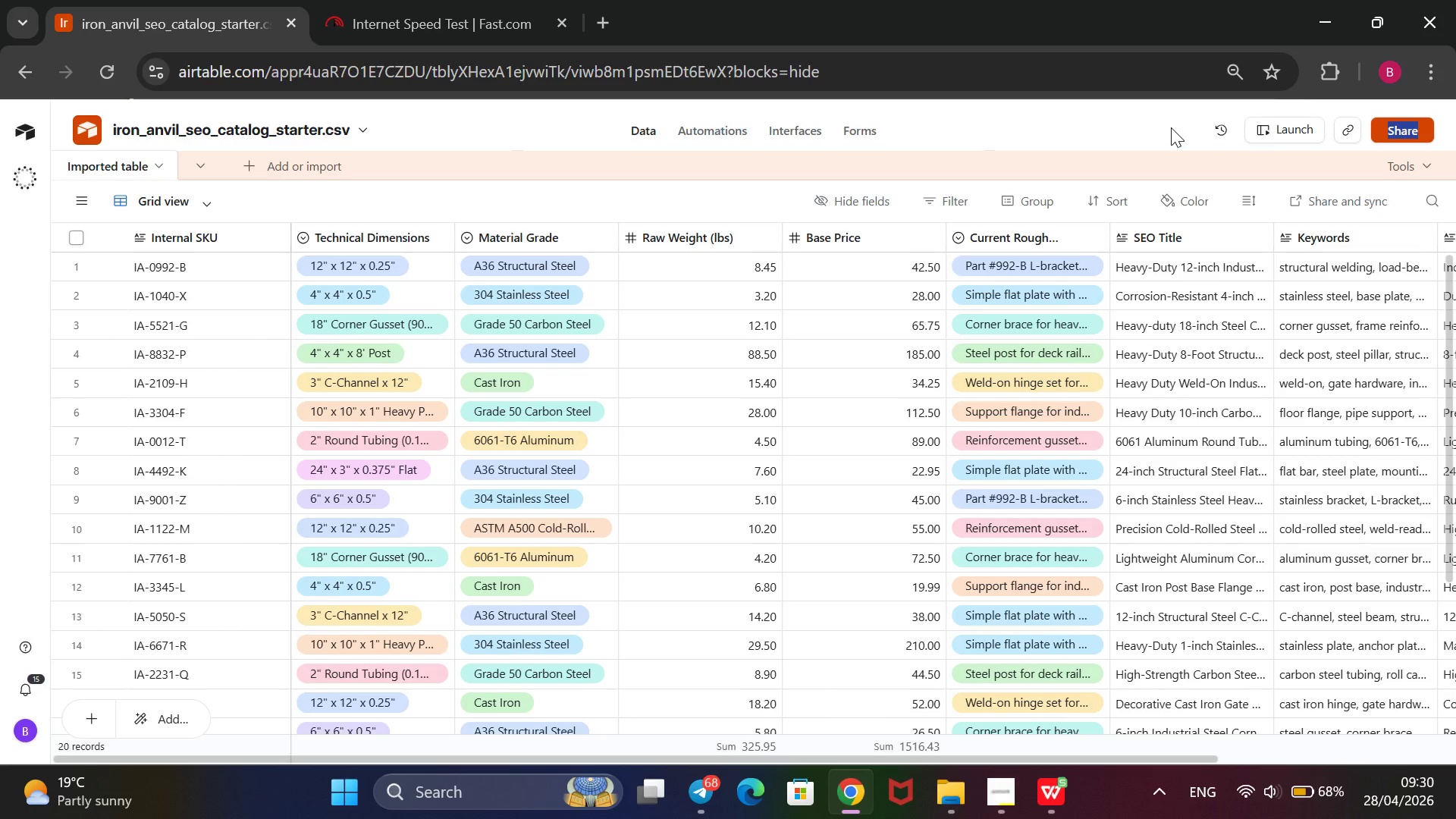 
double_click([1186, 419])
 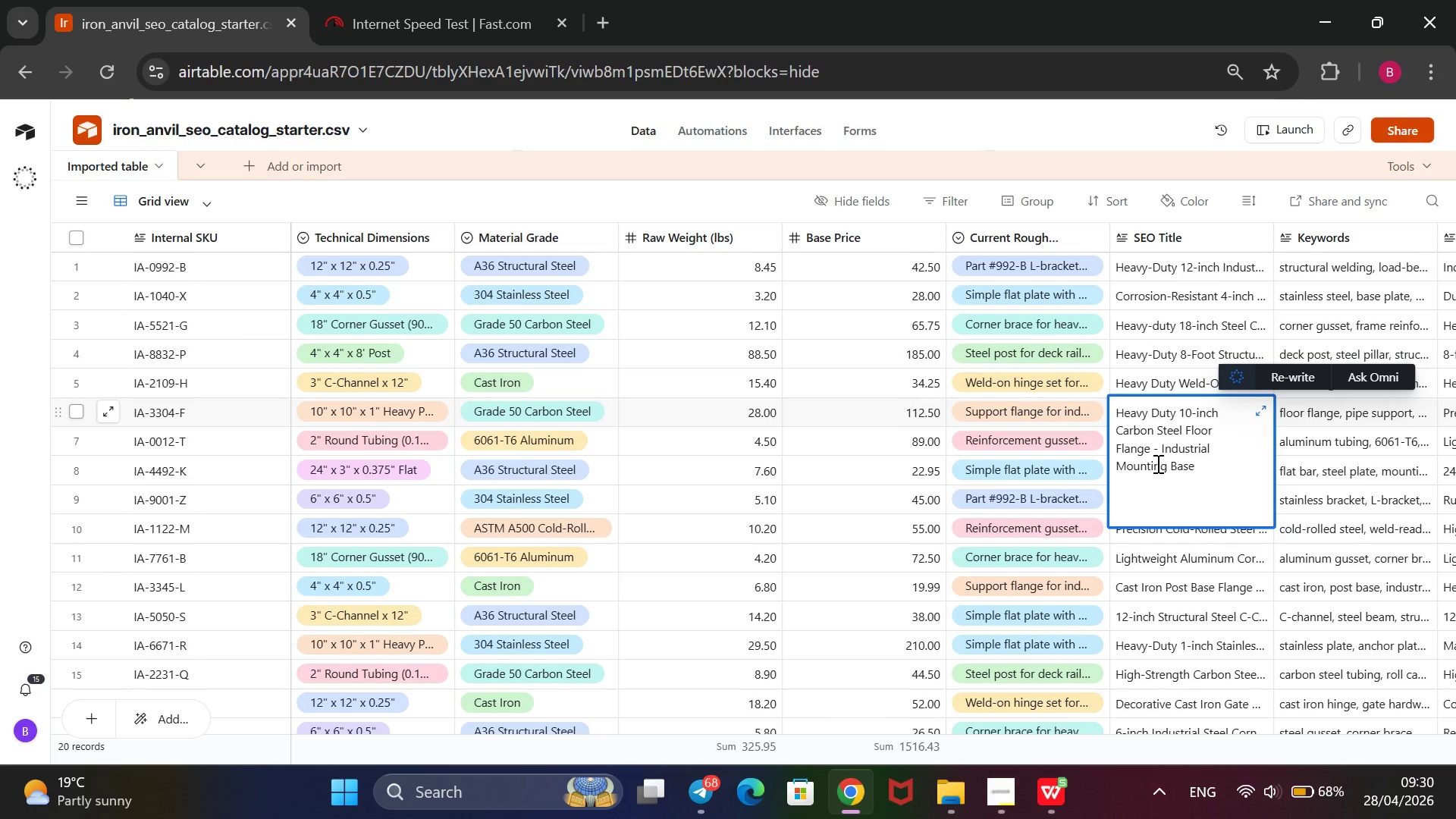 
wait(5.03)
 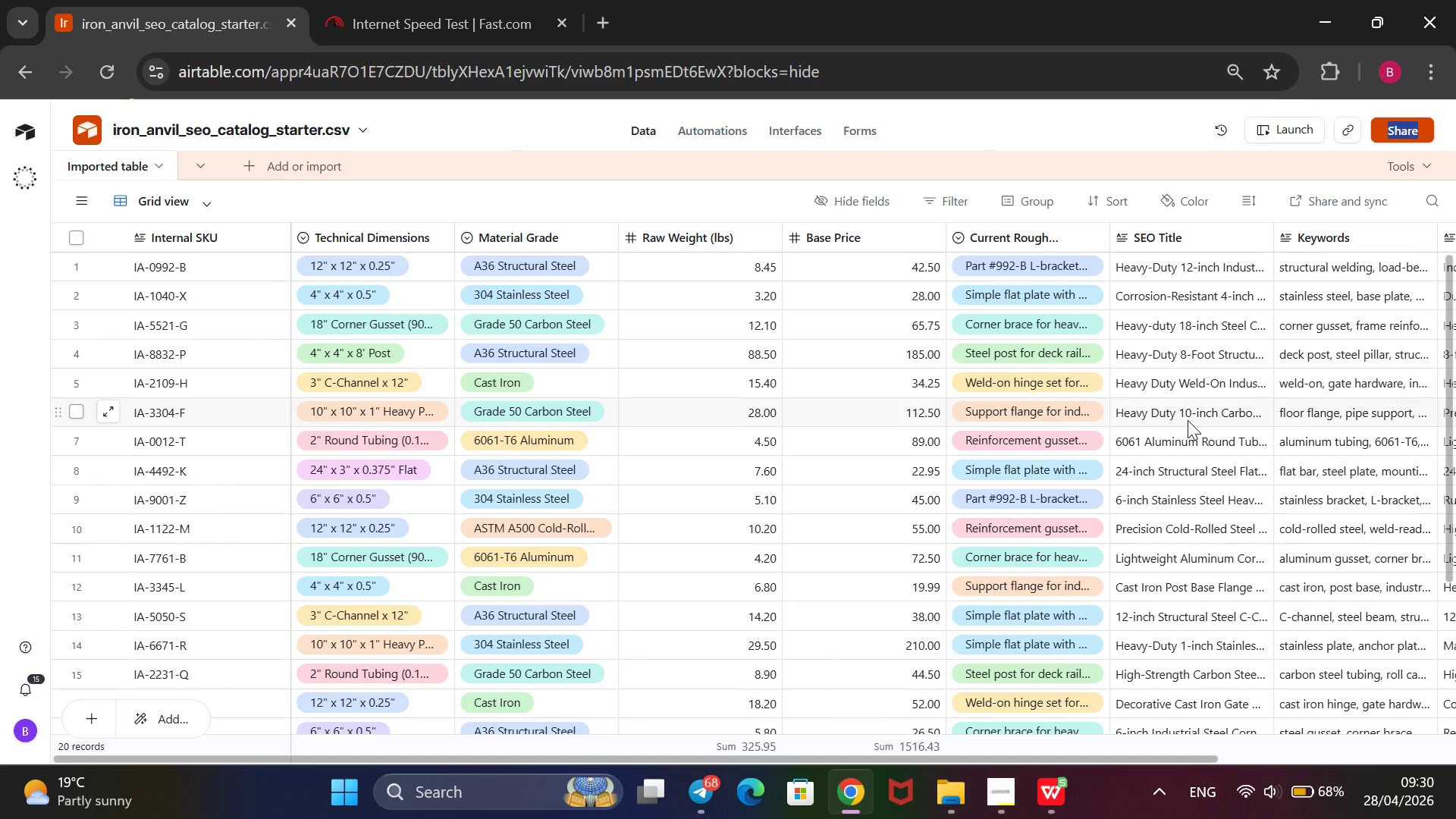 
left_click([1156, 128])
 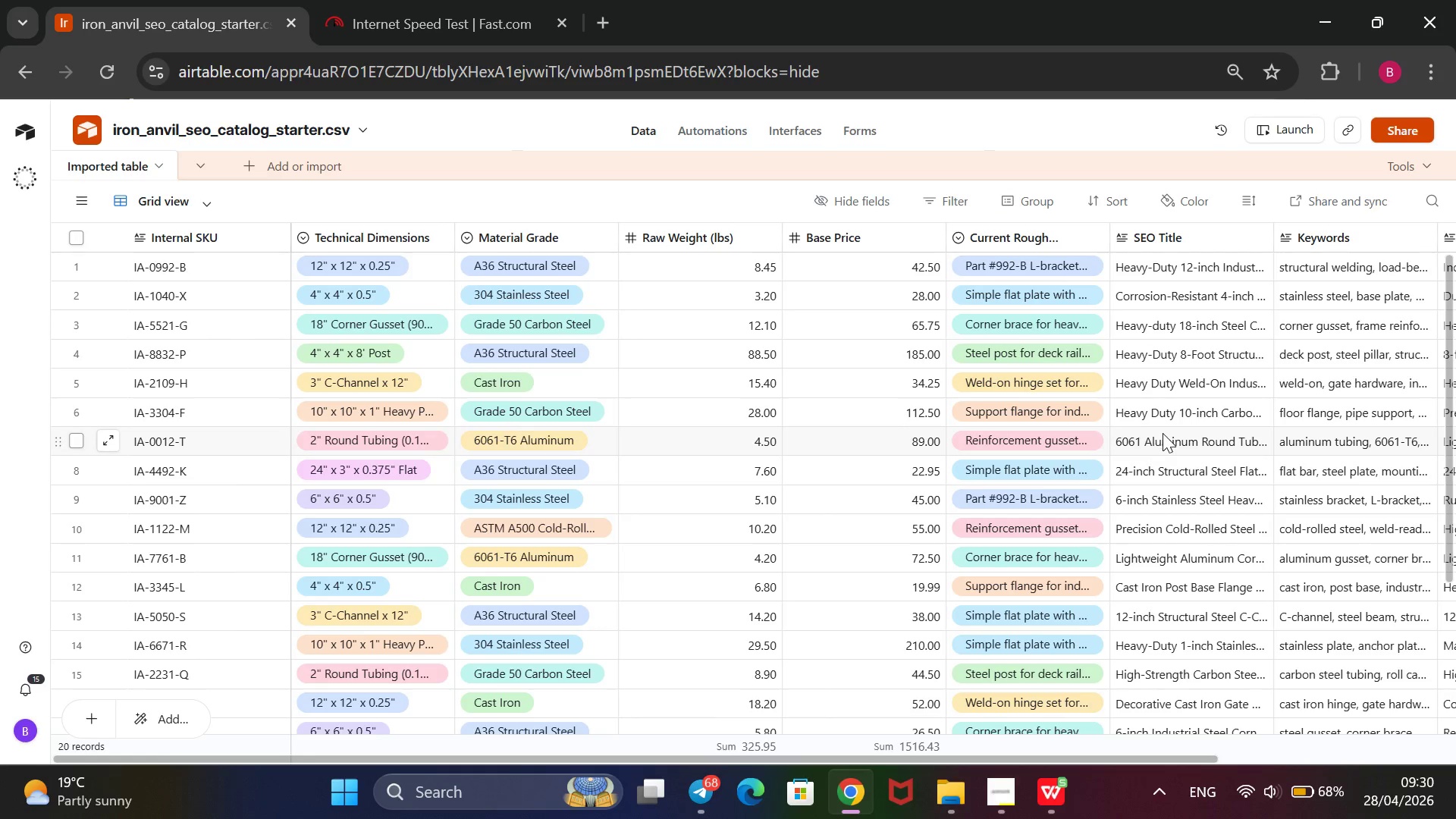 
double_click([1163, 433])
 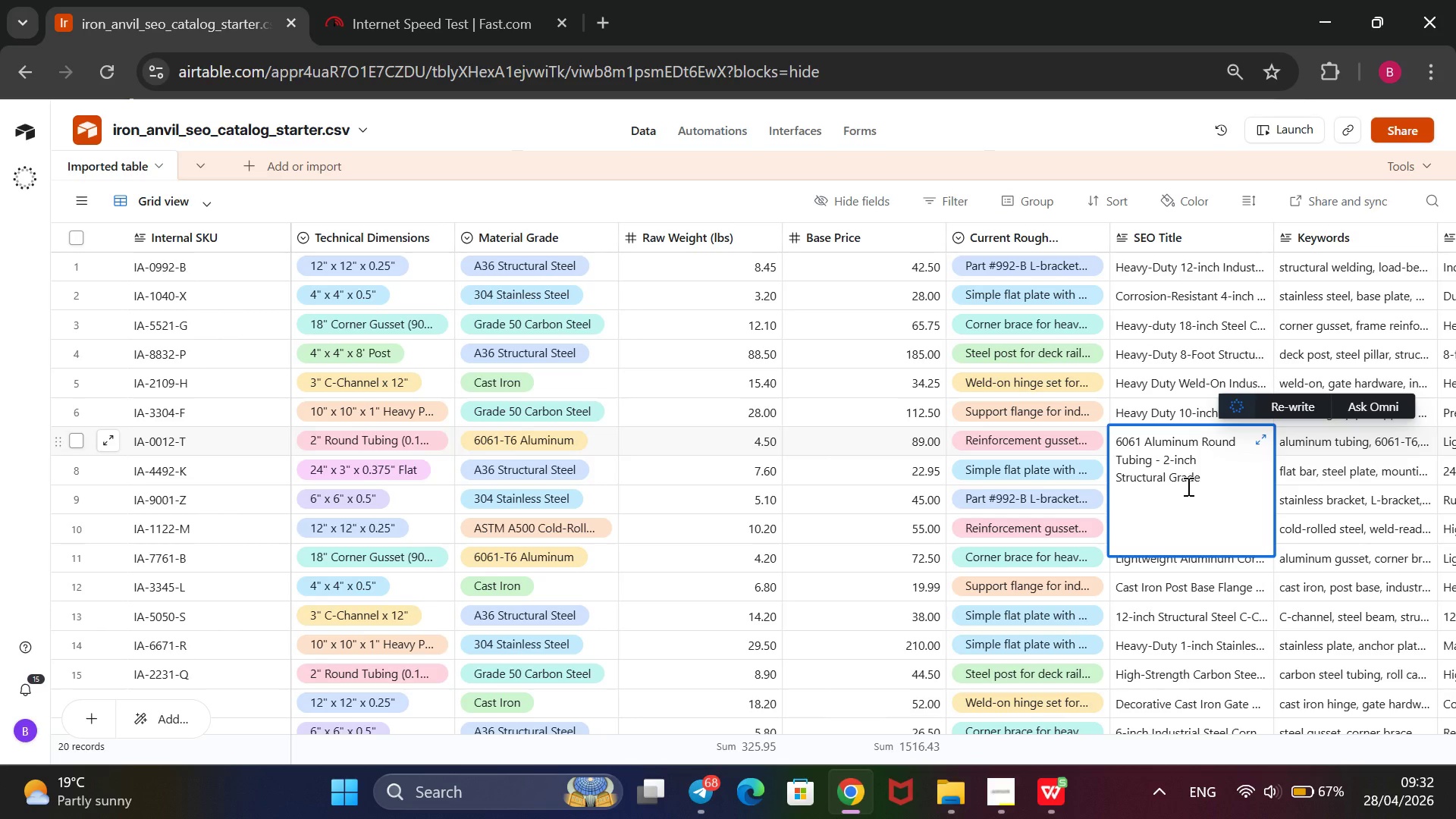 
wait(103.05)
 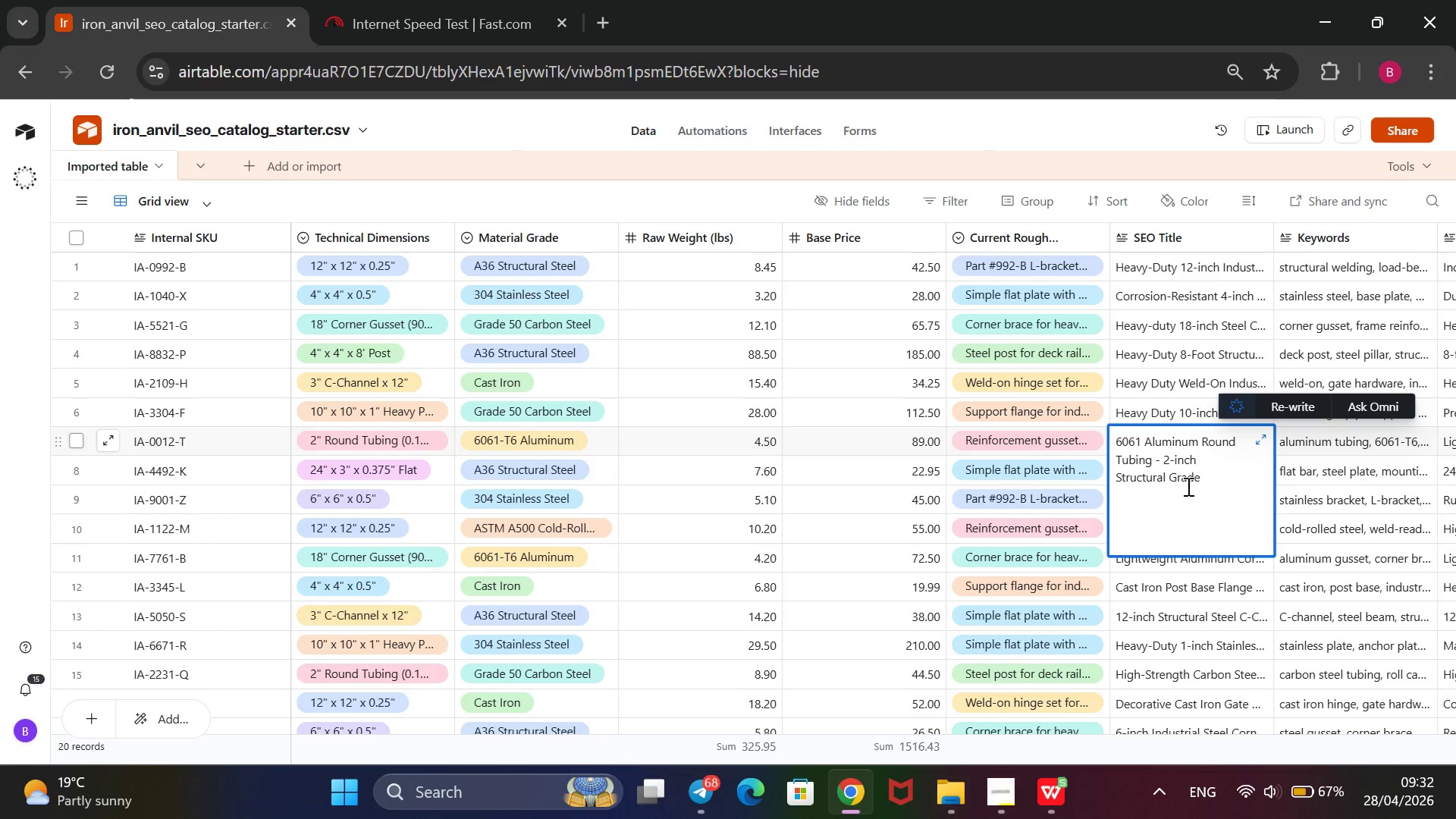 
left_click_drag(start_coordinate=[1207, 475], to_coordinate=[1106, 439])
 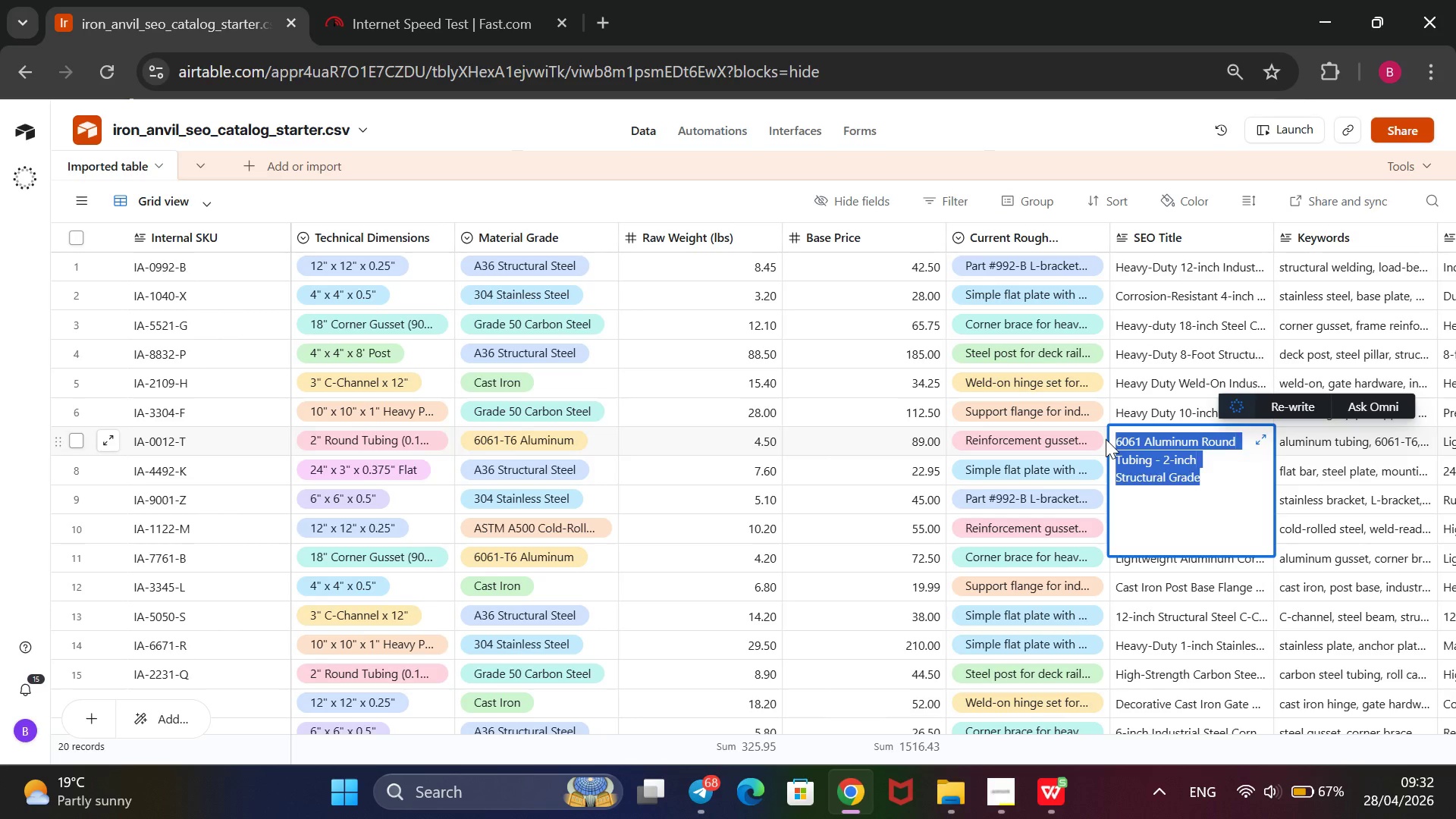 
key(Backspace)
type(2-inch 6061 Almi)
 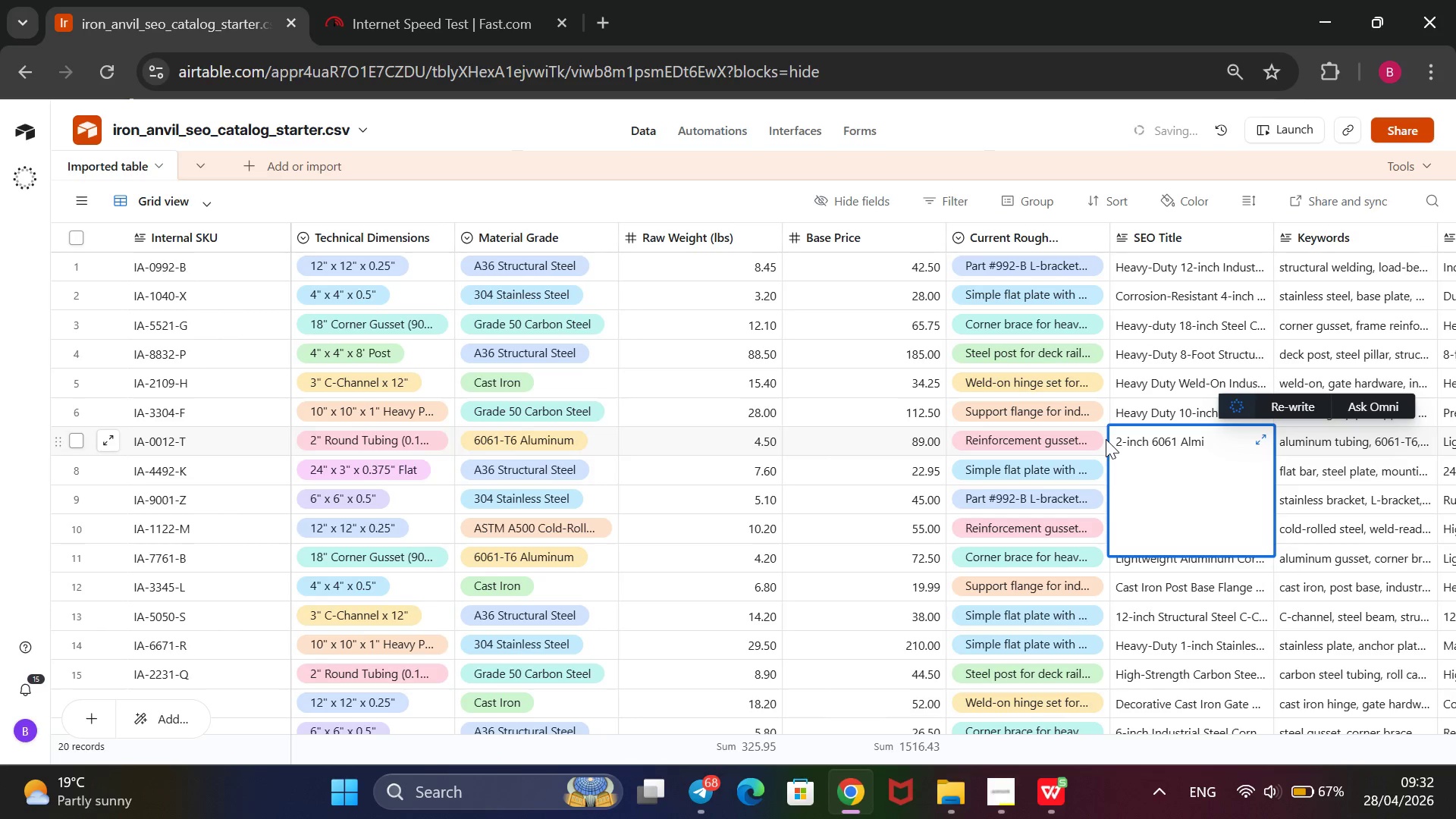 
key(ArrowLeft)
 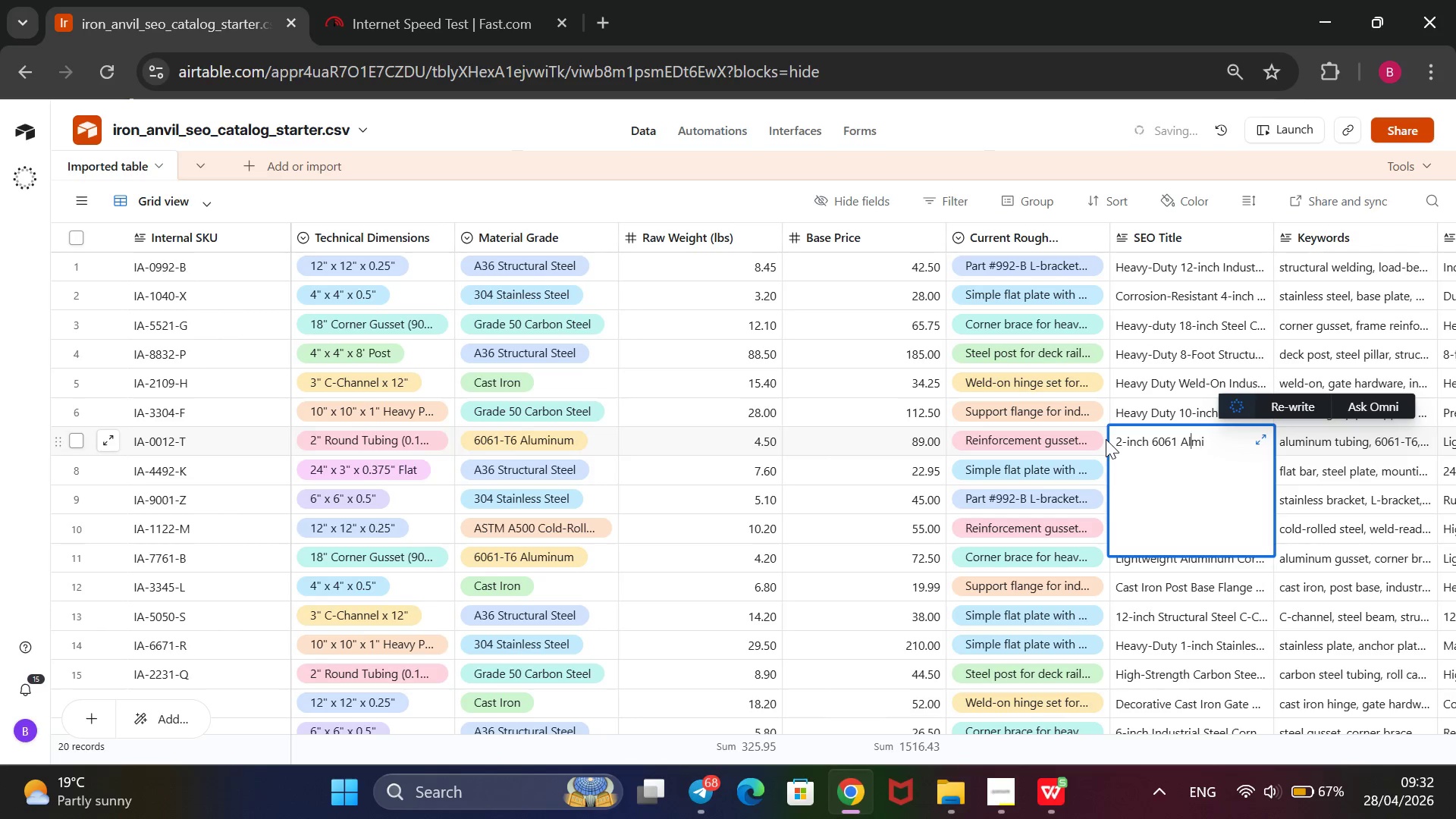 
key(ArrowLeft)
 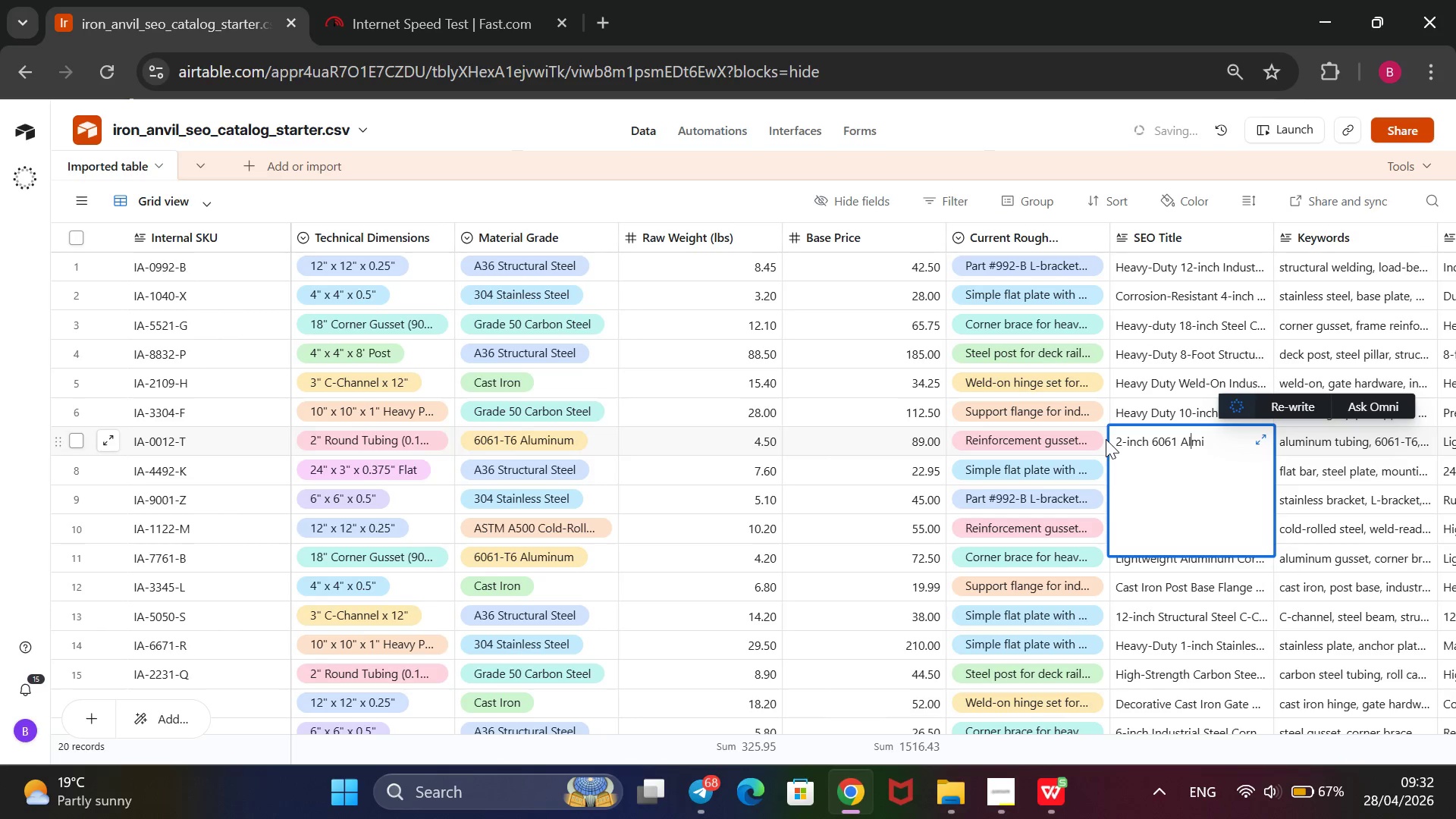 
key(U)
 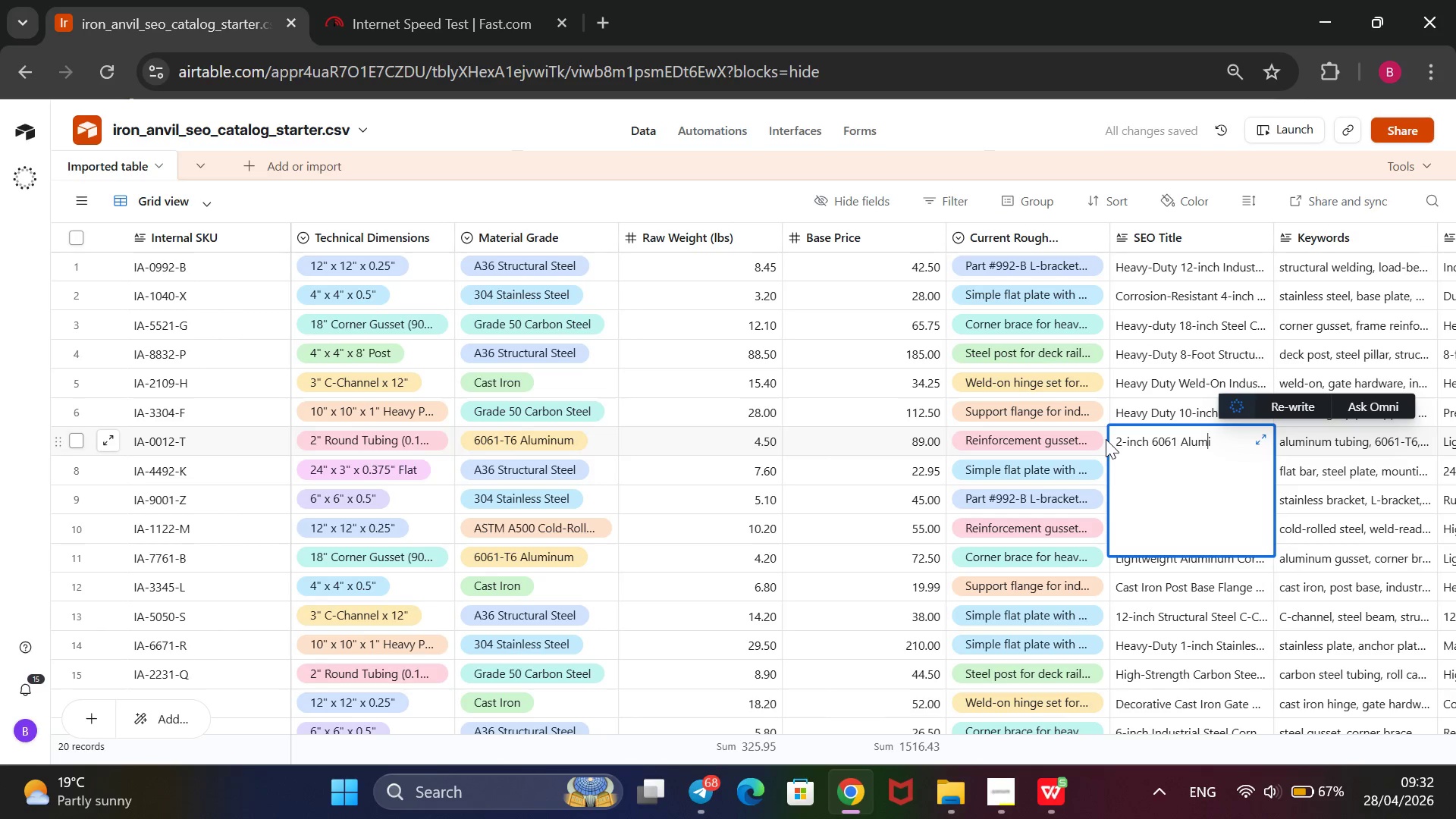 
key(ArrowRight)
 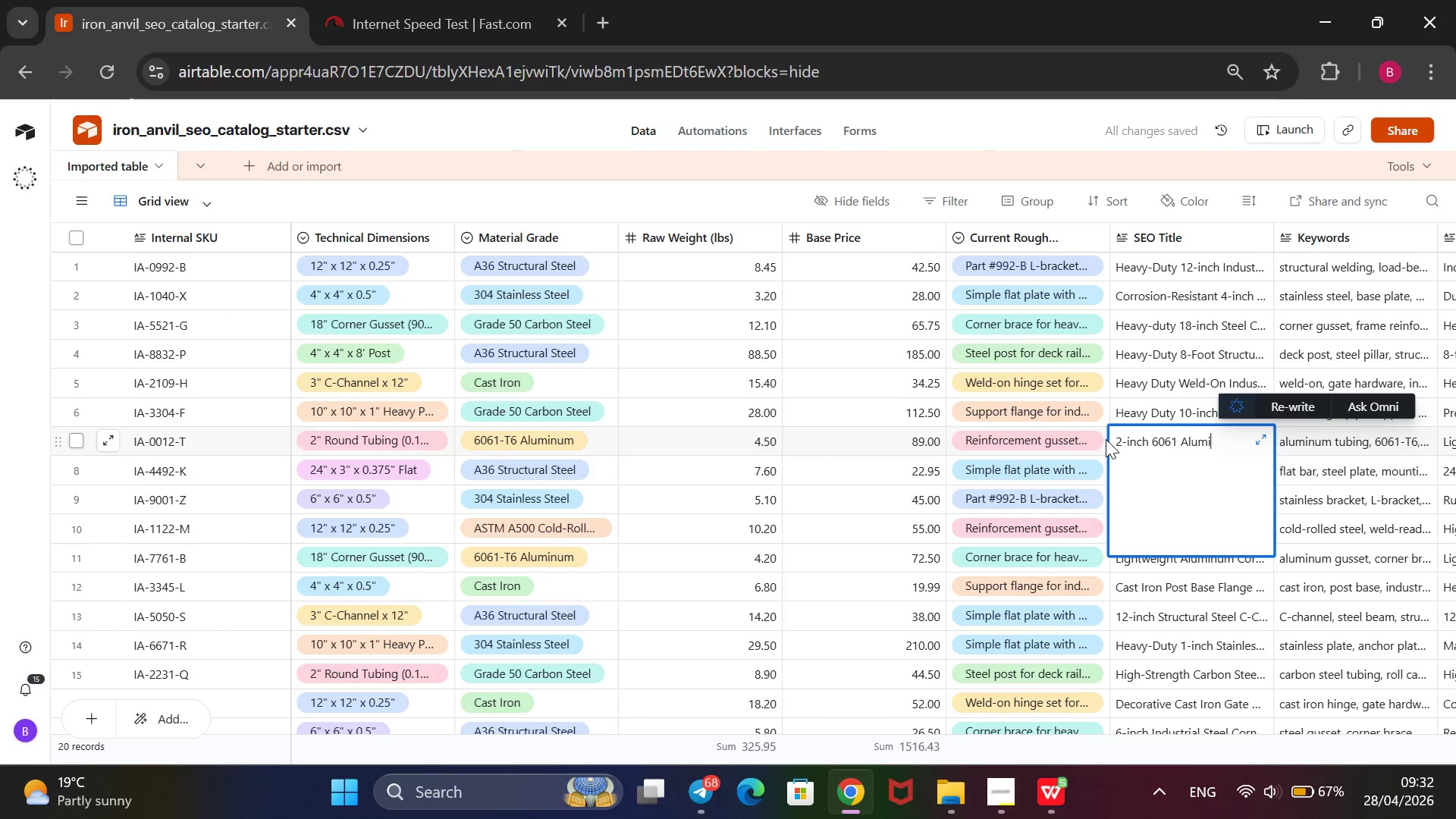 
key(ArrowRight)
 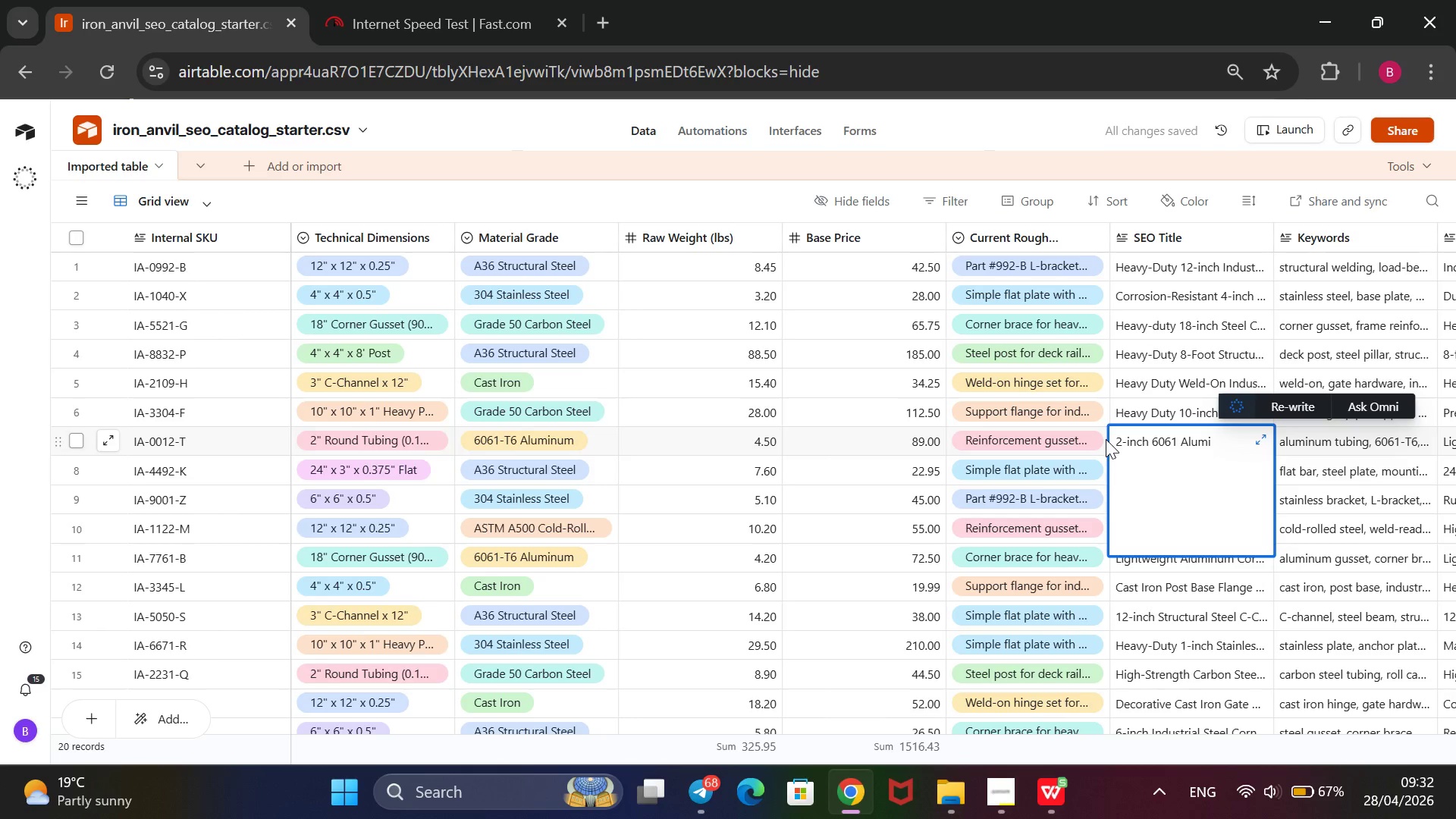 
type(num Round Tubing - Structural)
 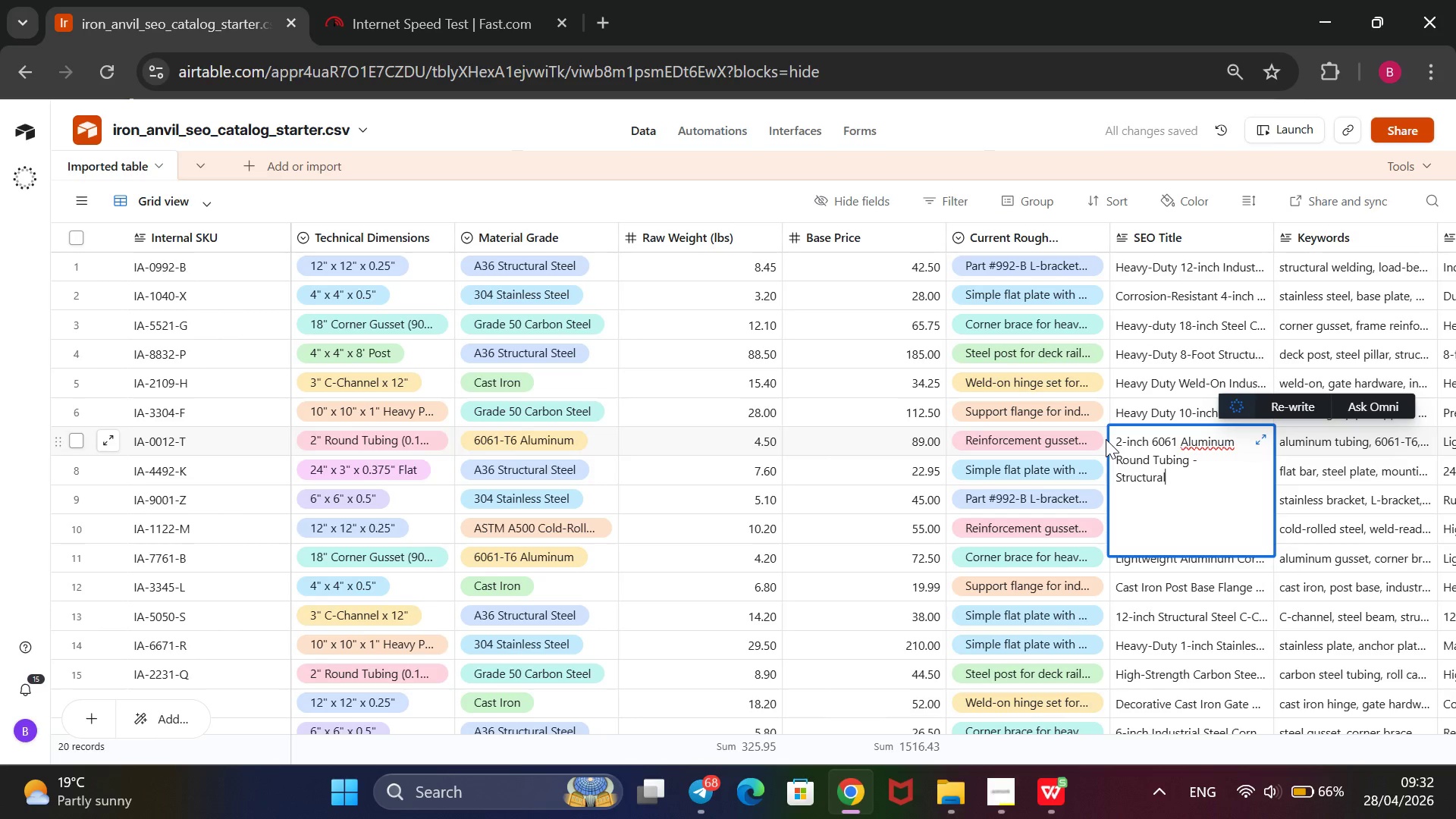 
wait(9.22)
 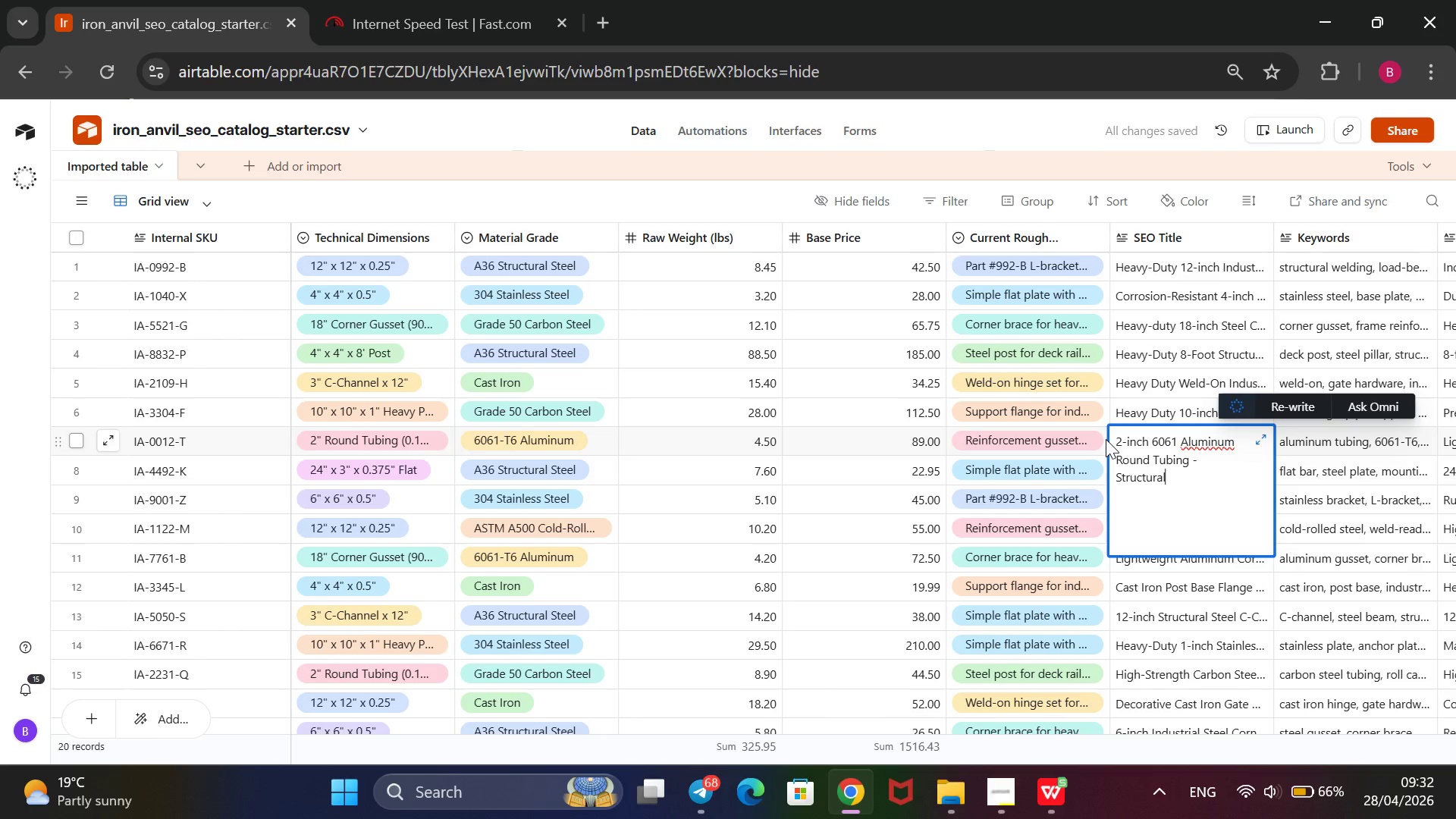 
type(-Grade Lightweight)
 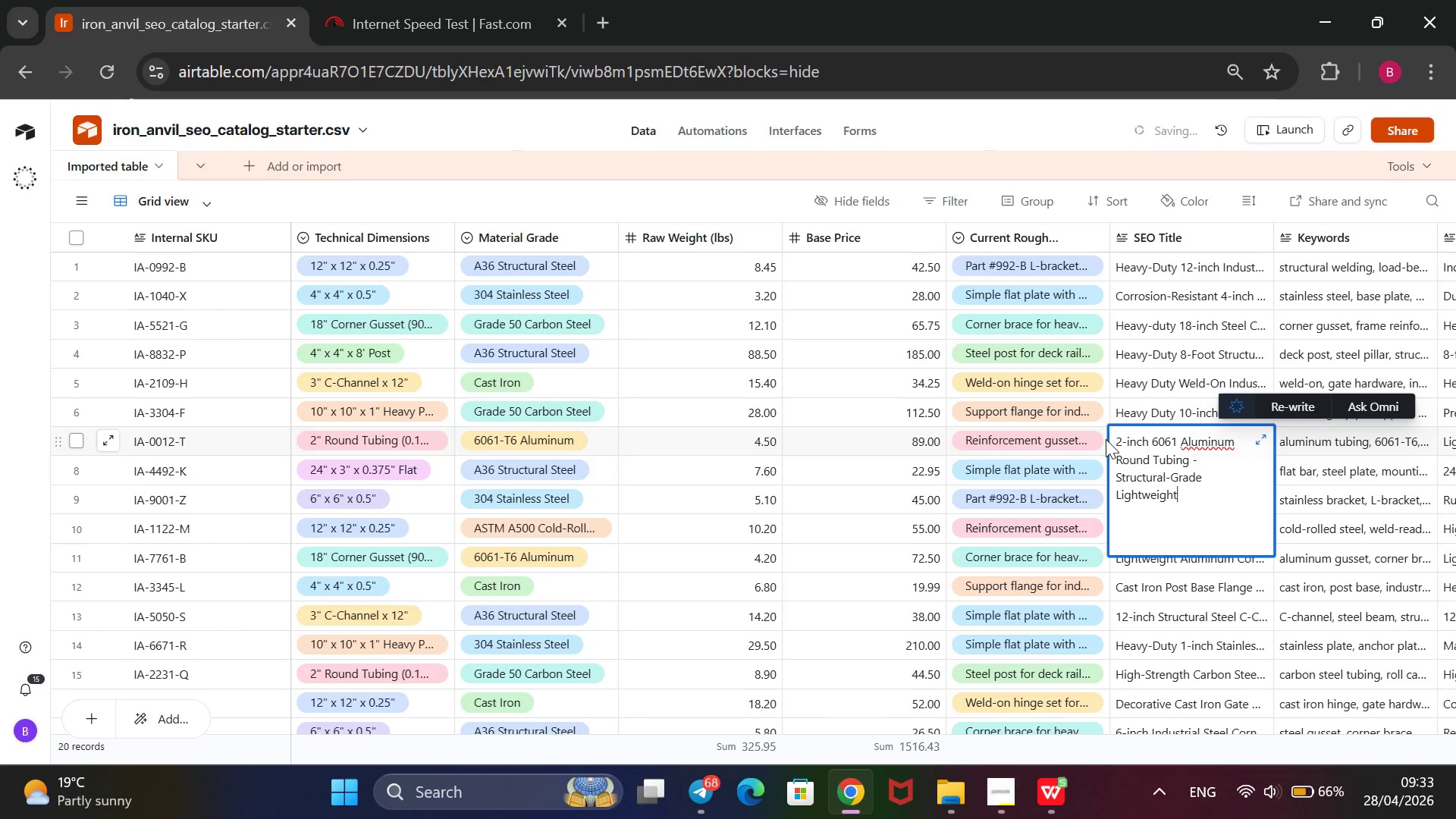 
left_click([1056, 132])
 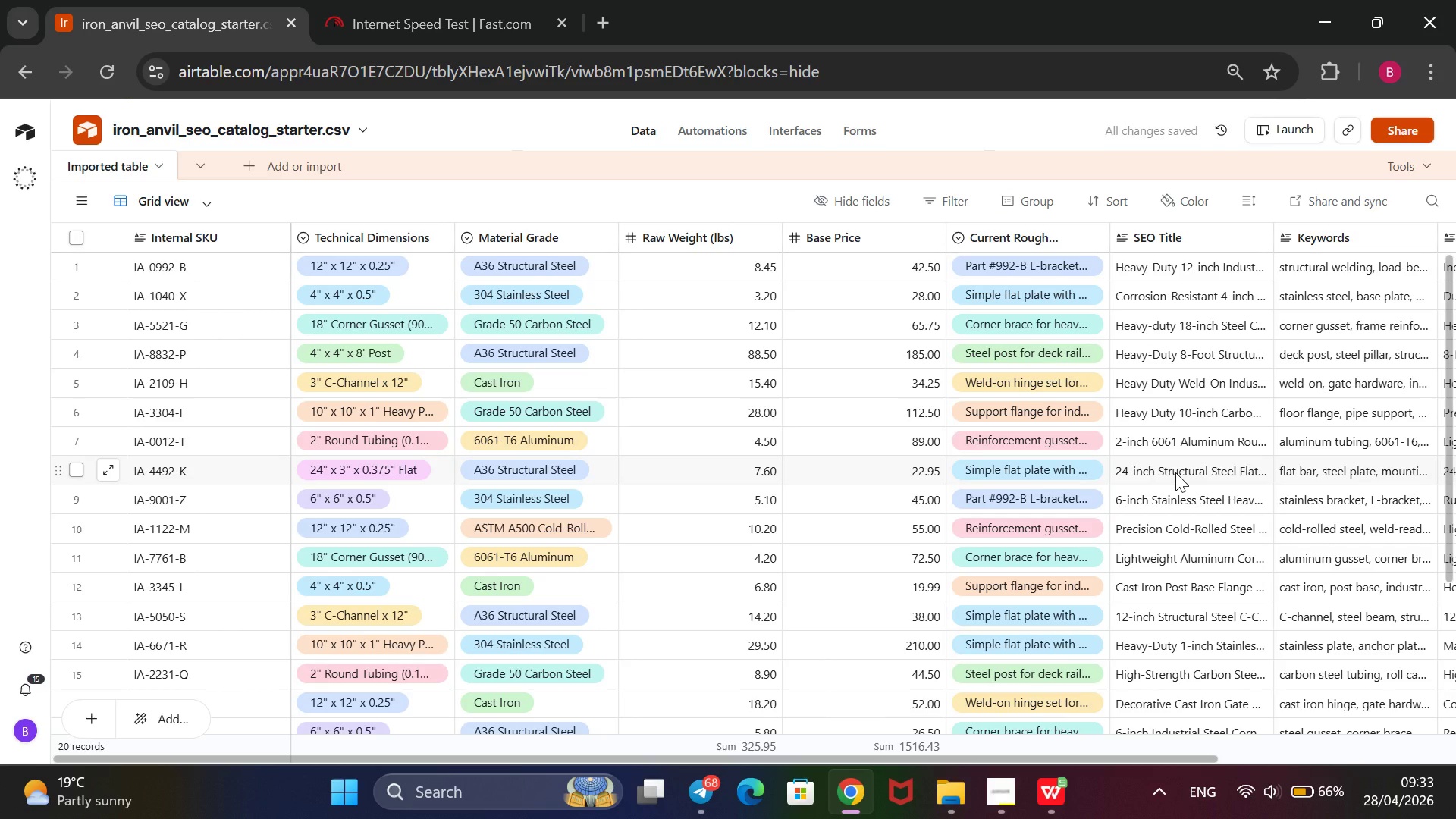 
wait(7.03)
 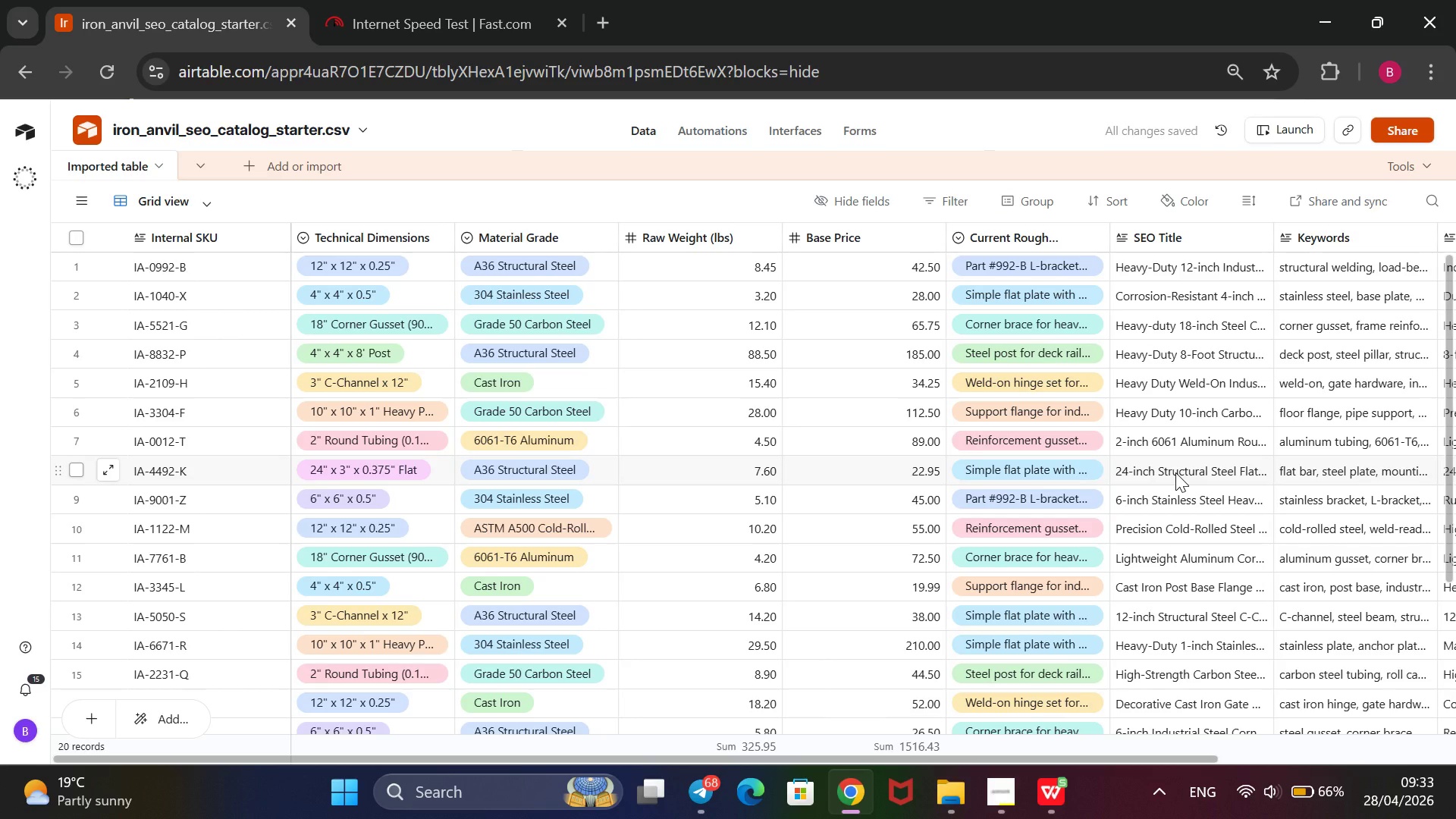 
double_click([1175, 472])
 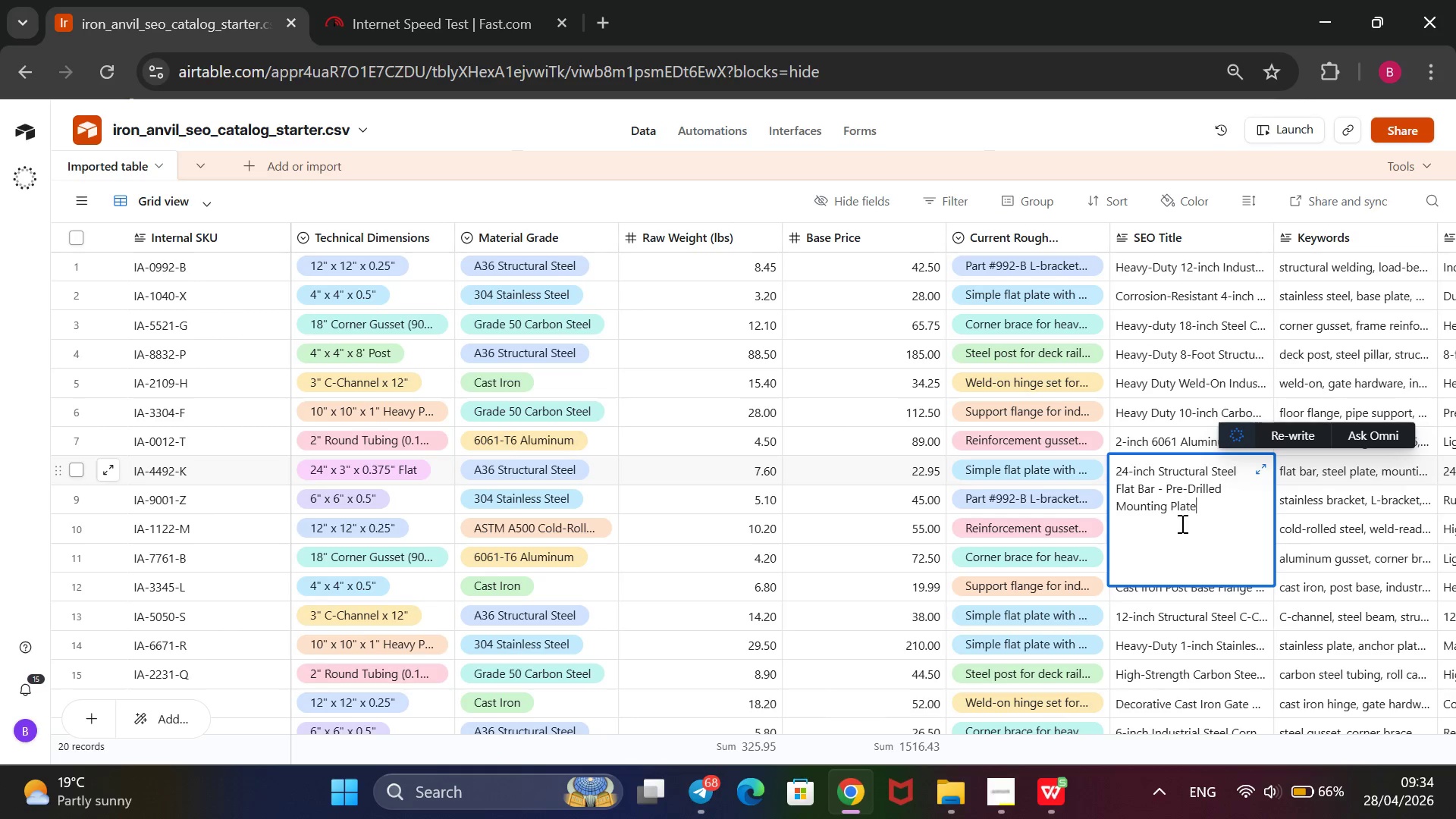 
wait(75.22)
 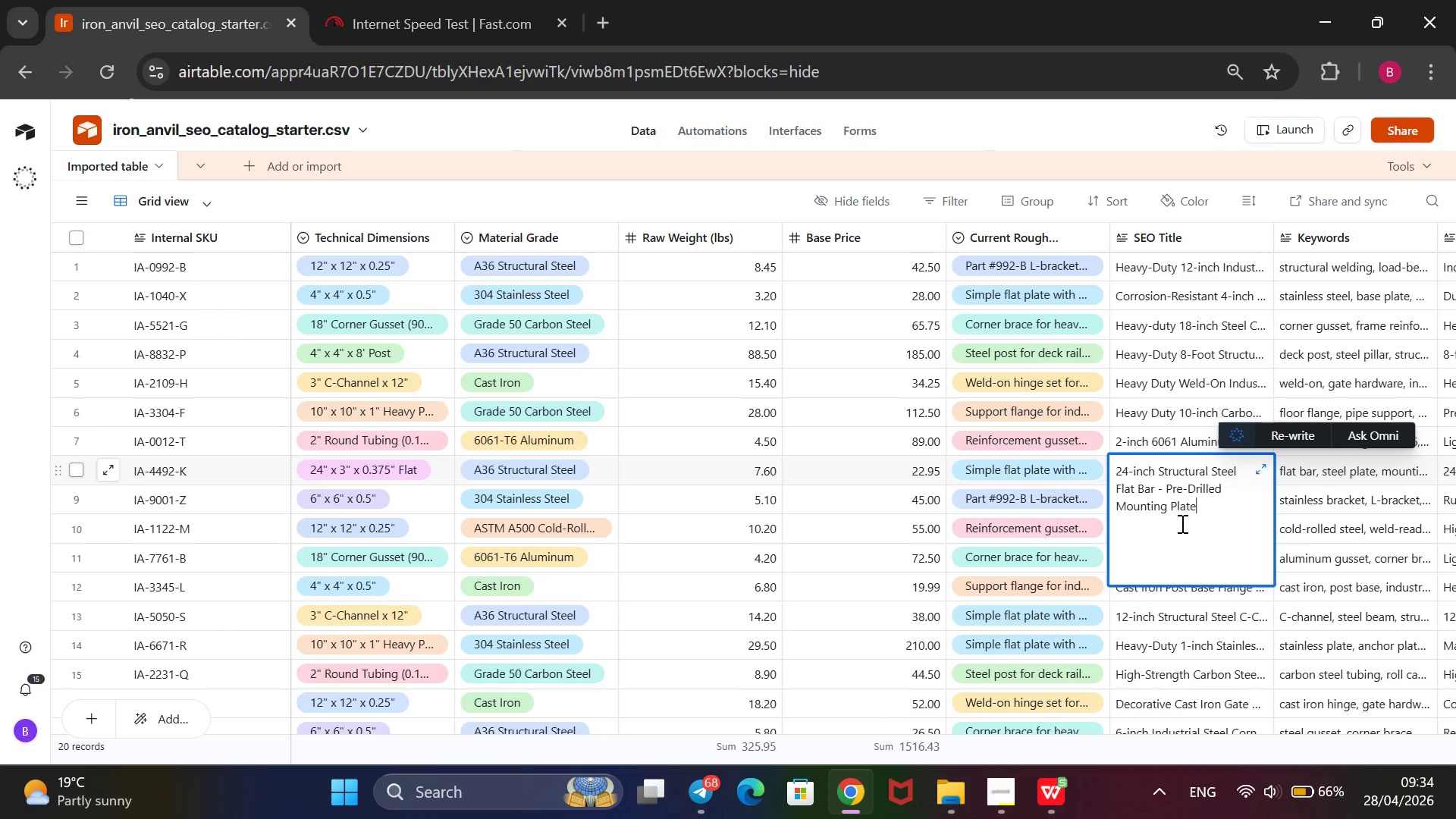 
hold_key(key=Backspace, duration=0.5)
 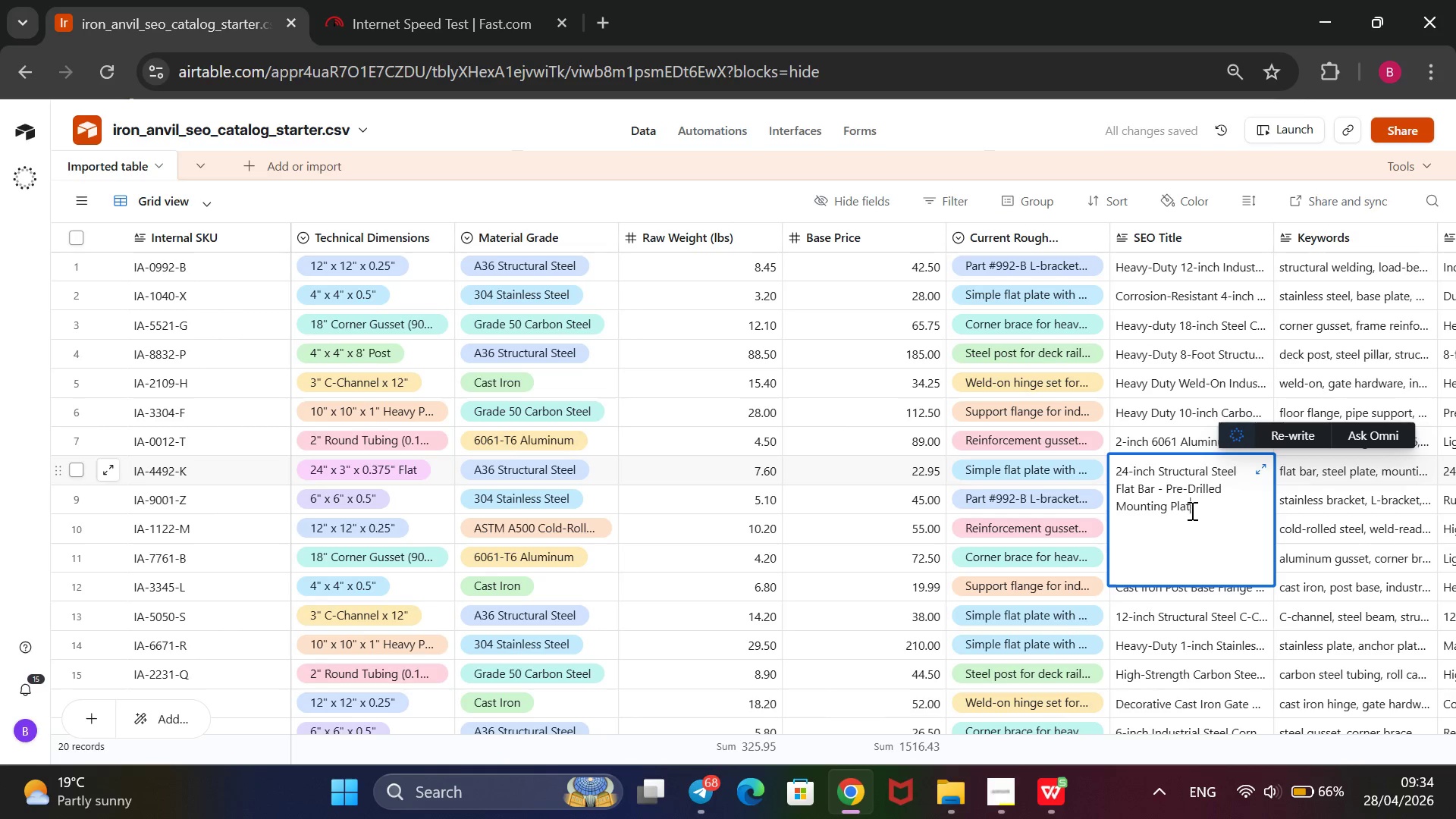 
left_click_drag(start_coordinate=[1210, 497], to_coordinate=[1195, 502])
 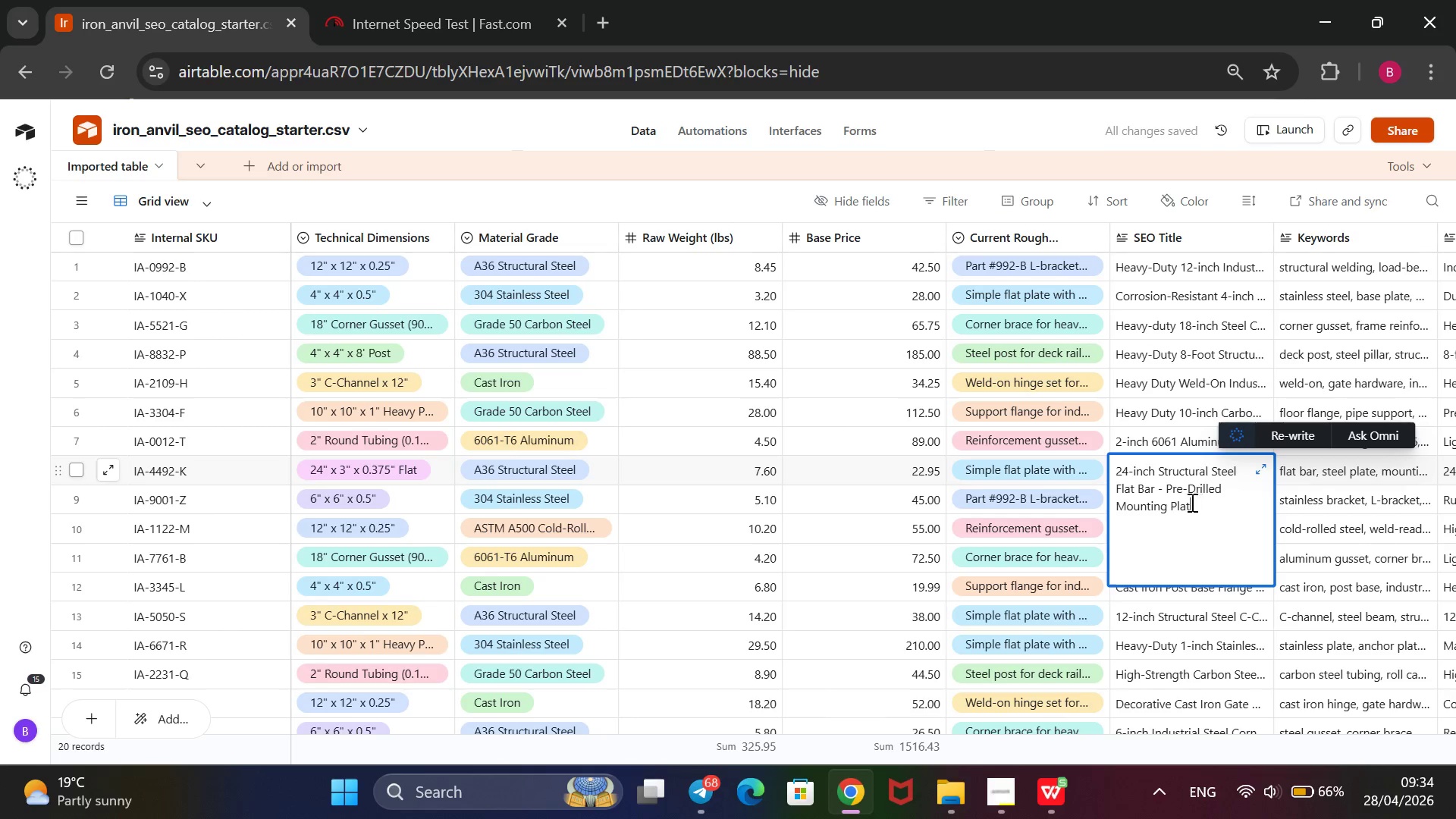 
left_click_drag(start_coordinate=[1195, 502], to_coordinate=[1173, 500])
 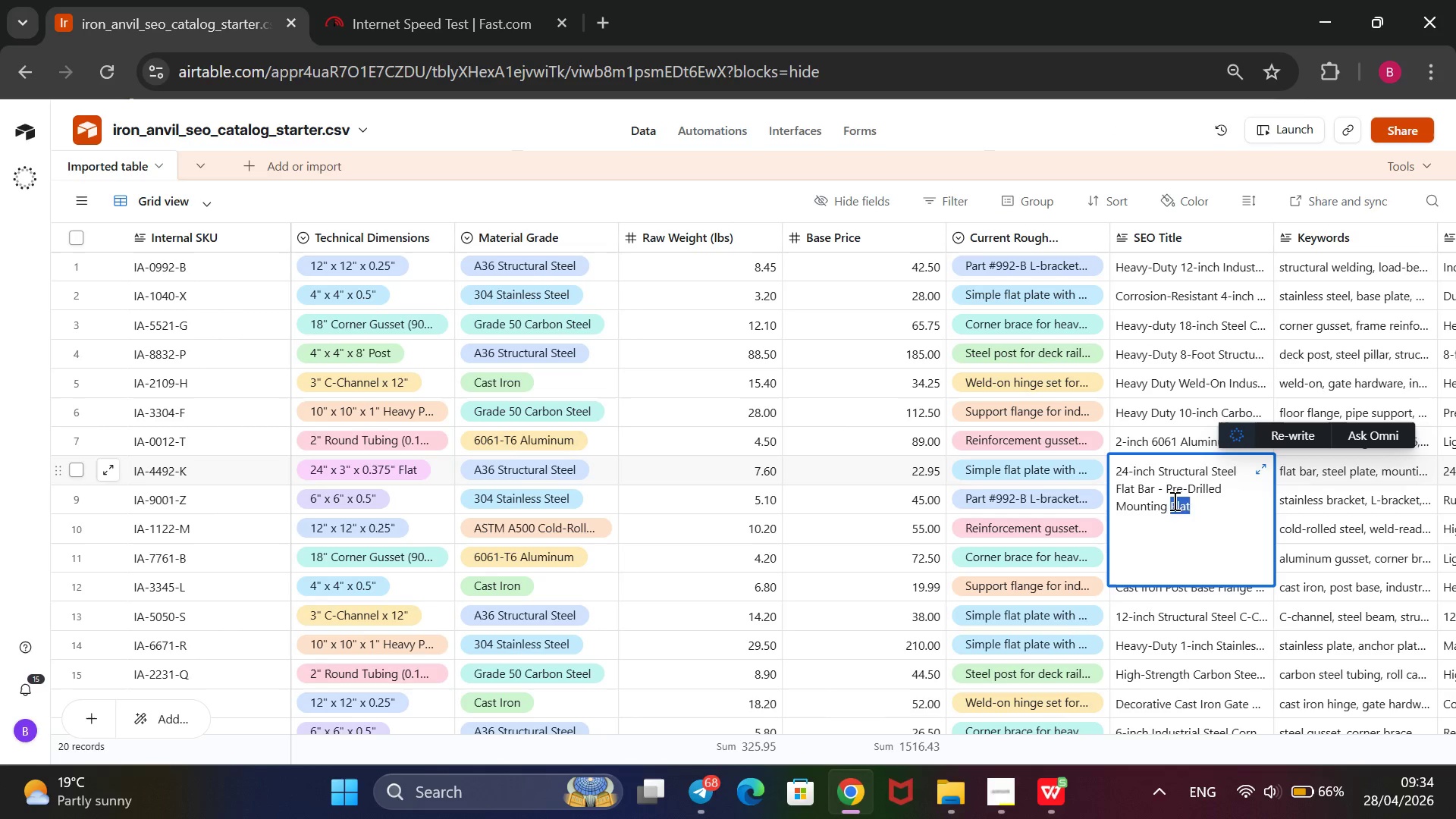 
left_click([1173, 500])
 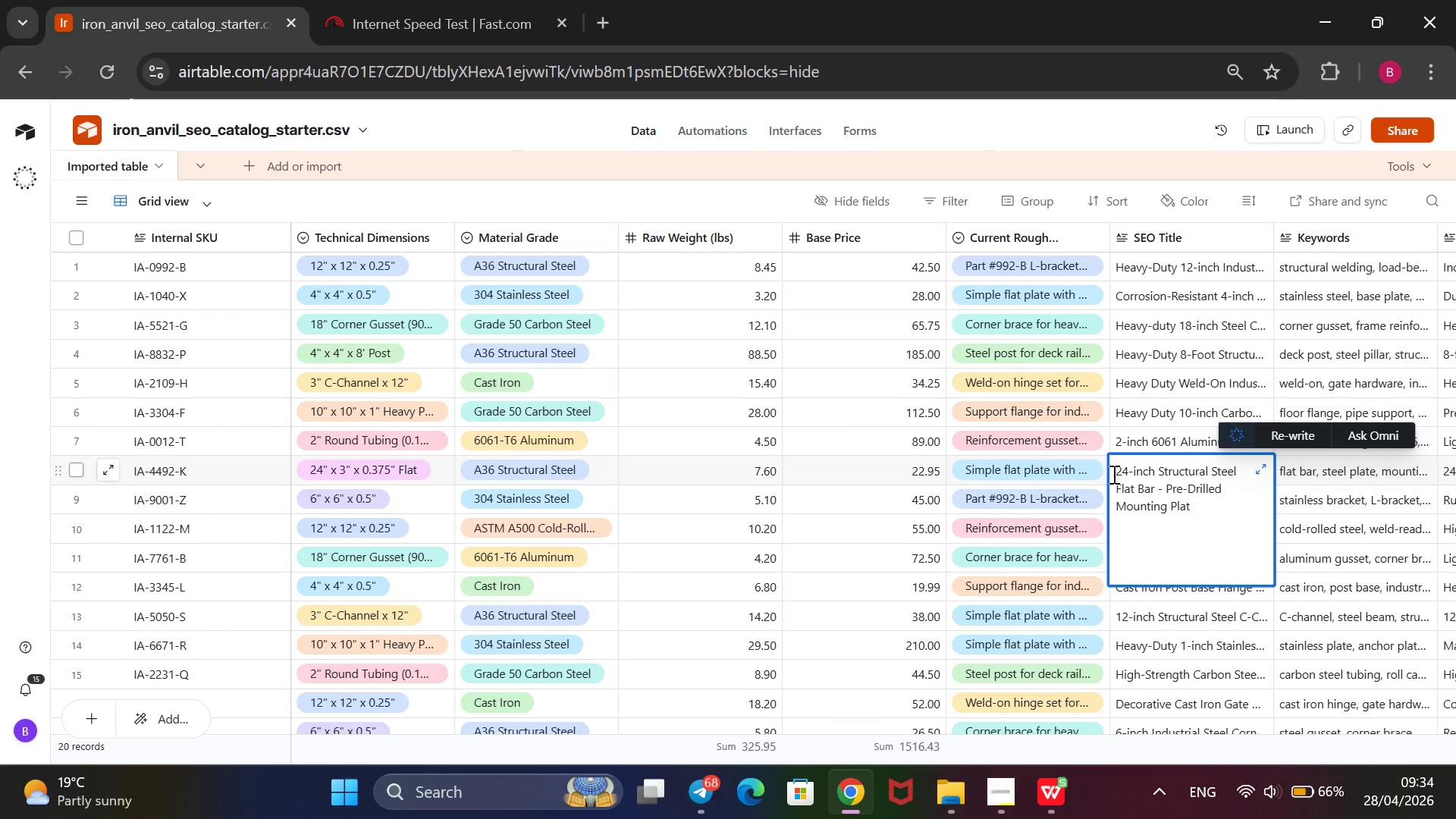 
left_click([1112, 474])
 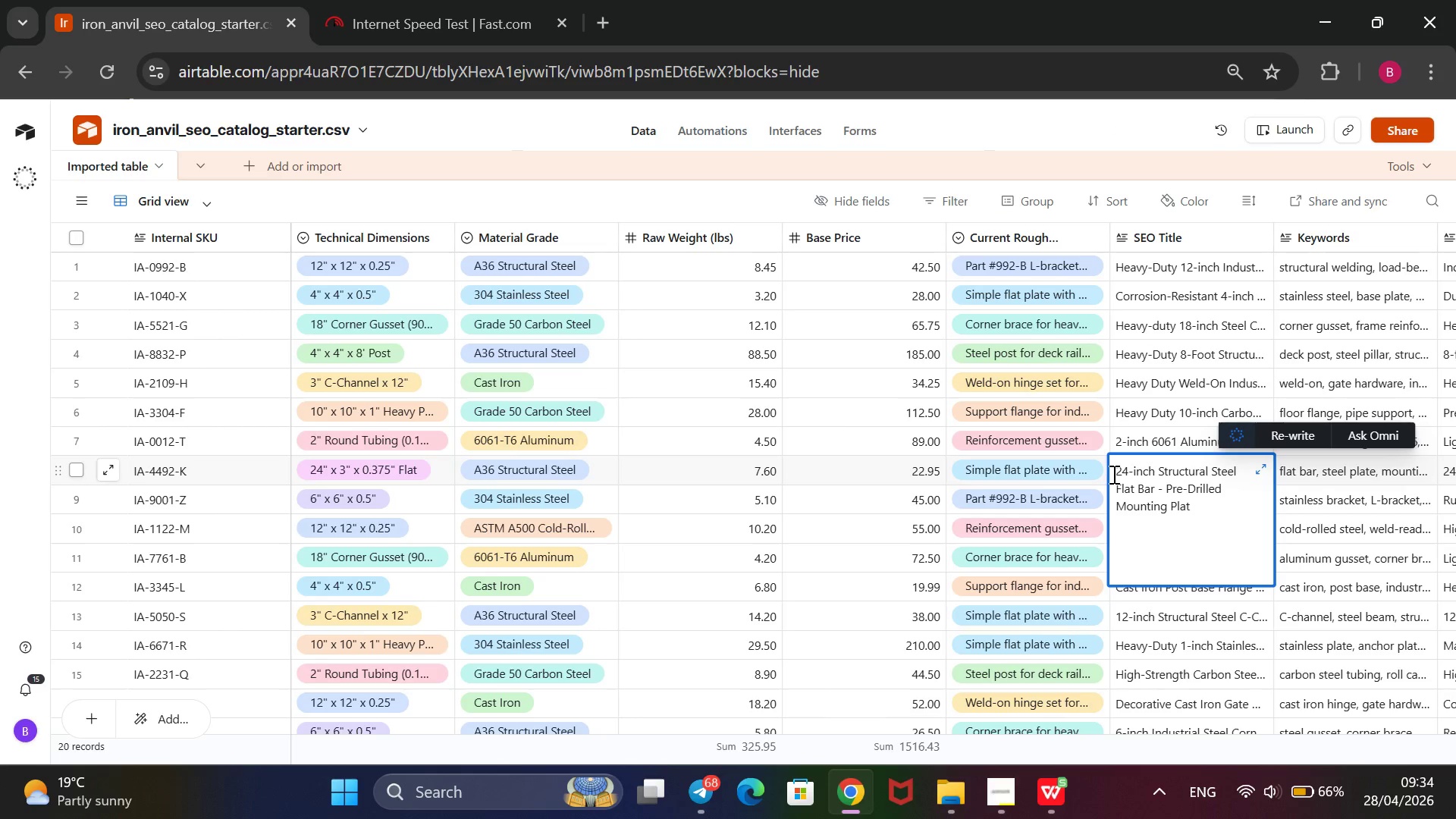 
type(Heavy-Duty )
 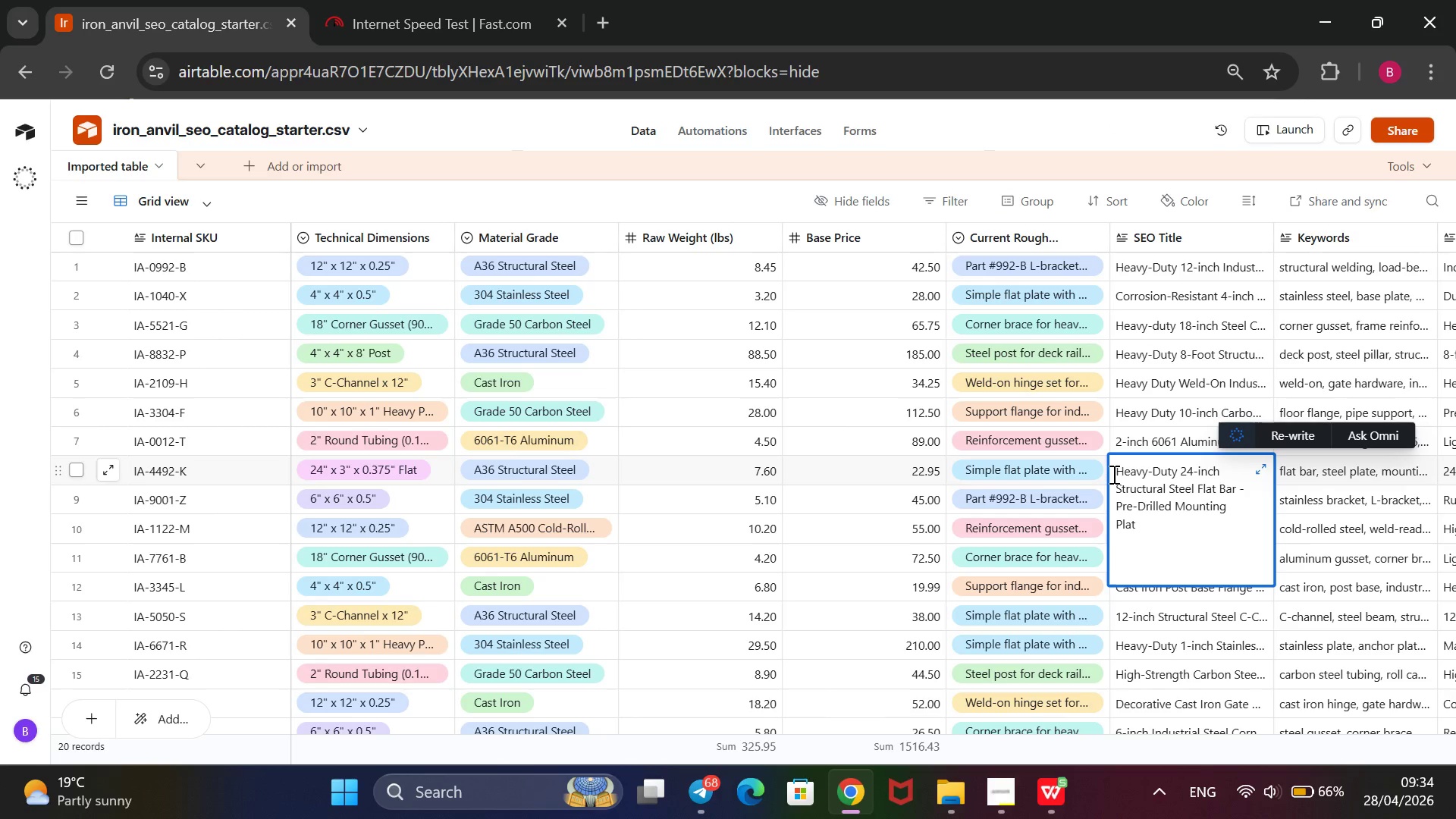 
hold_key(key=ArrowRight, duration=1.5)
 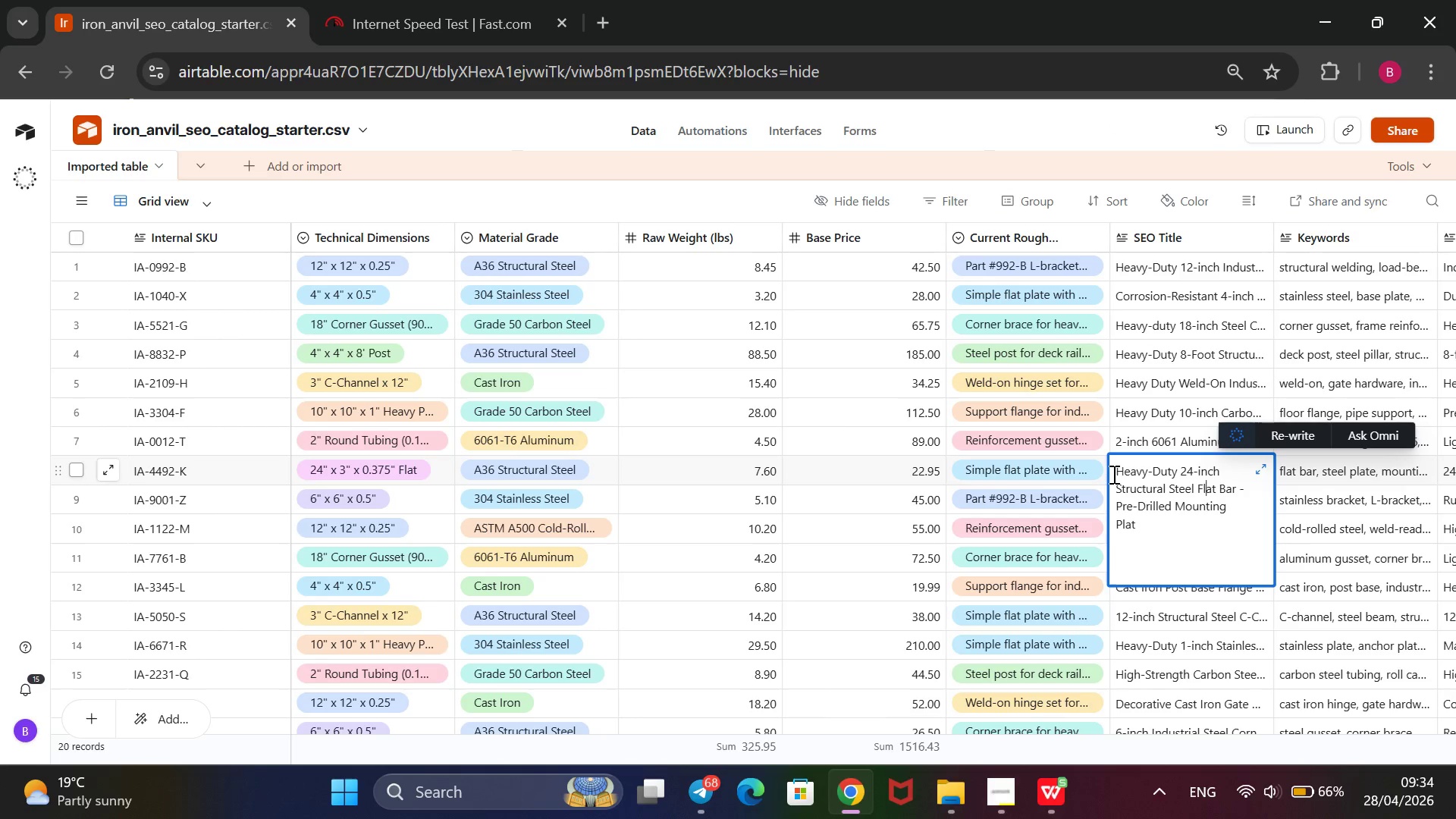 
key(ArrowRight)
 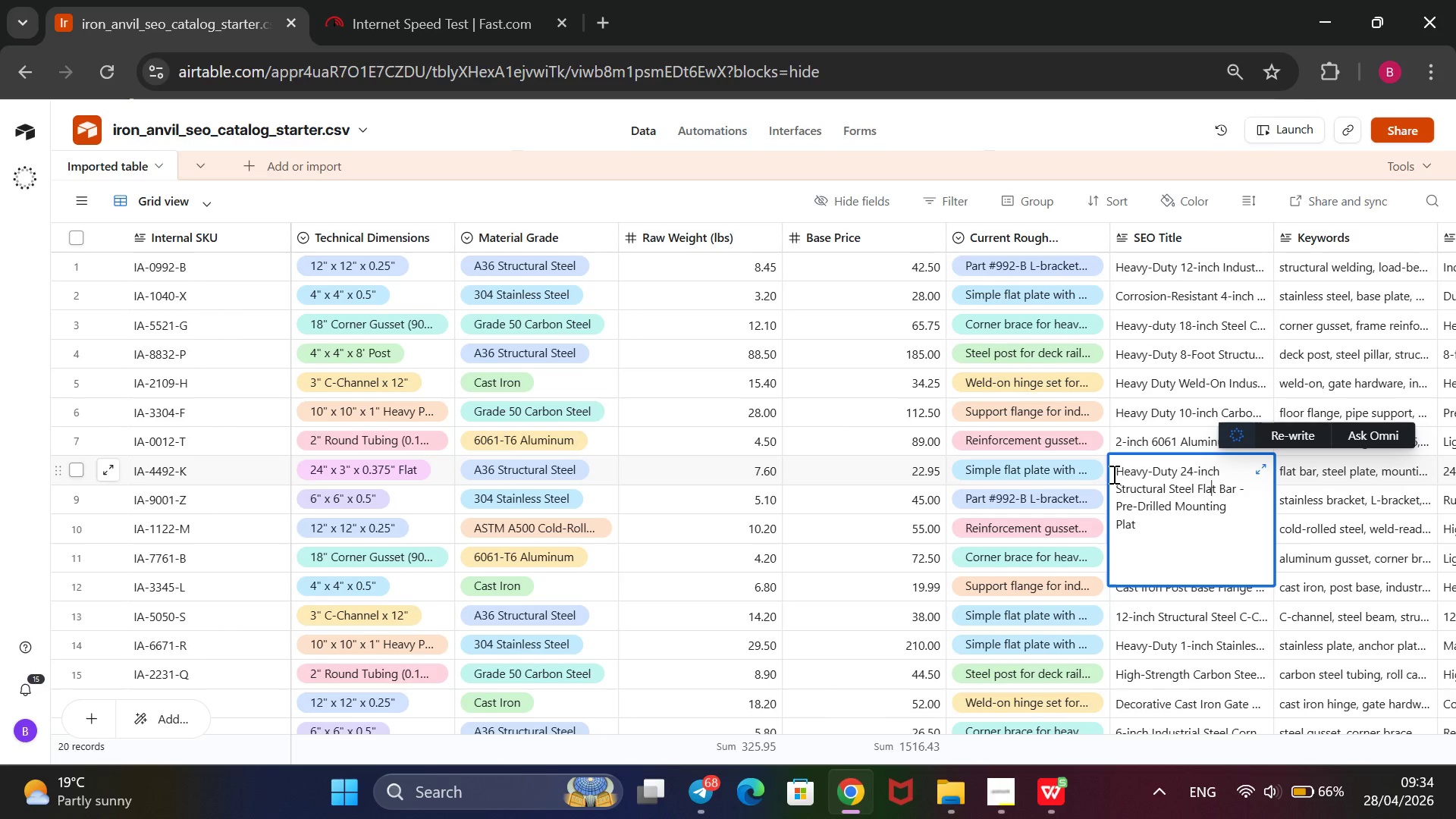 
hold_key(key=ArrowRight, duration=0.98)
 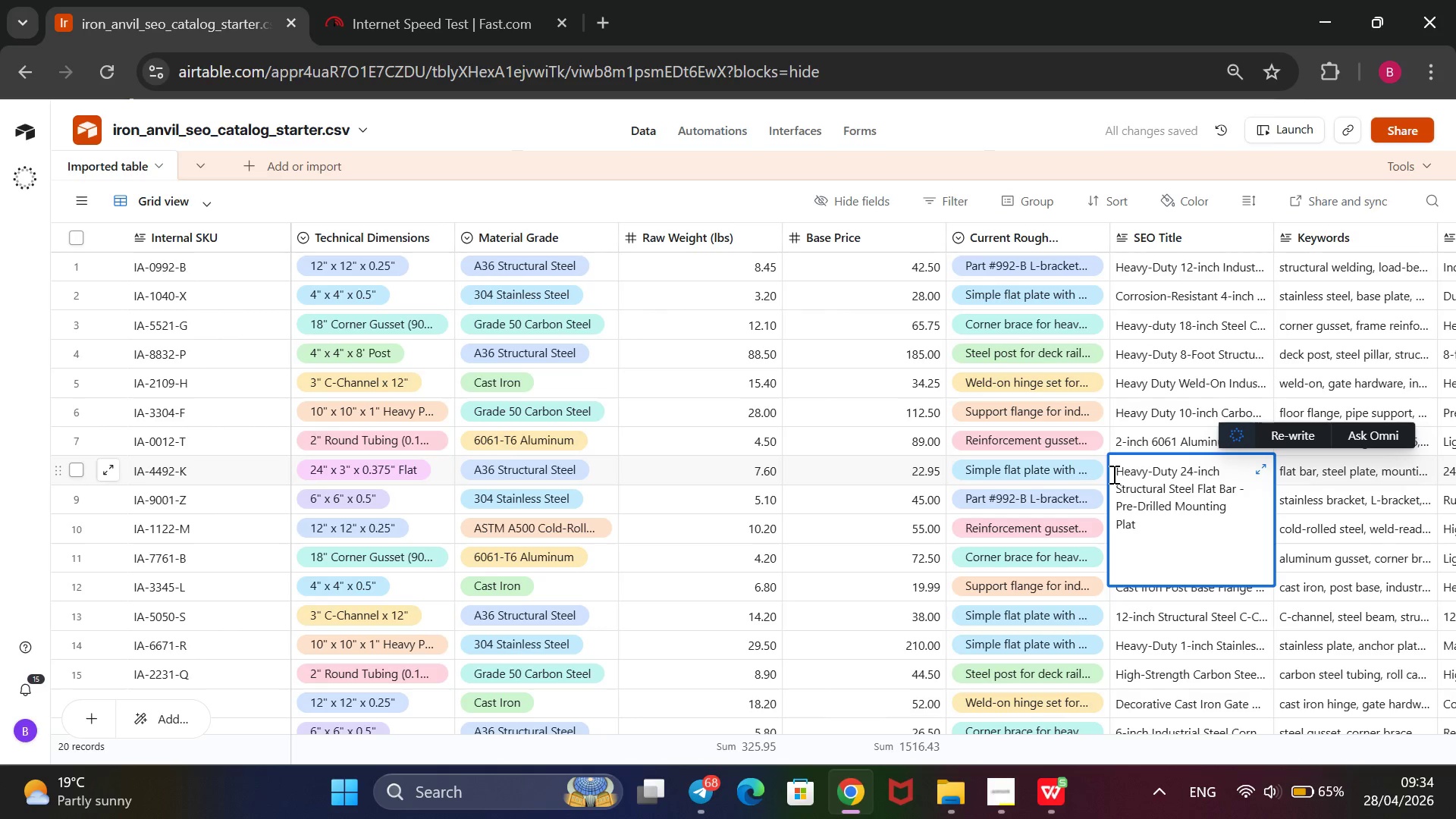 
hold_key(key=ArrowRight, duration=0.64)
 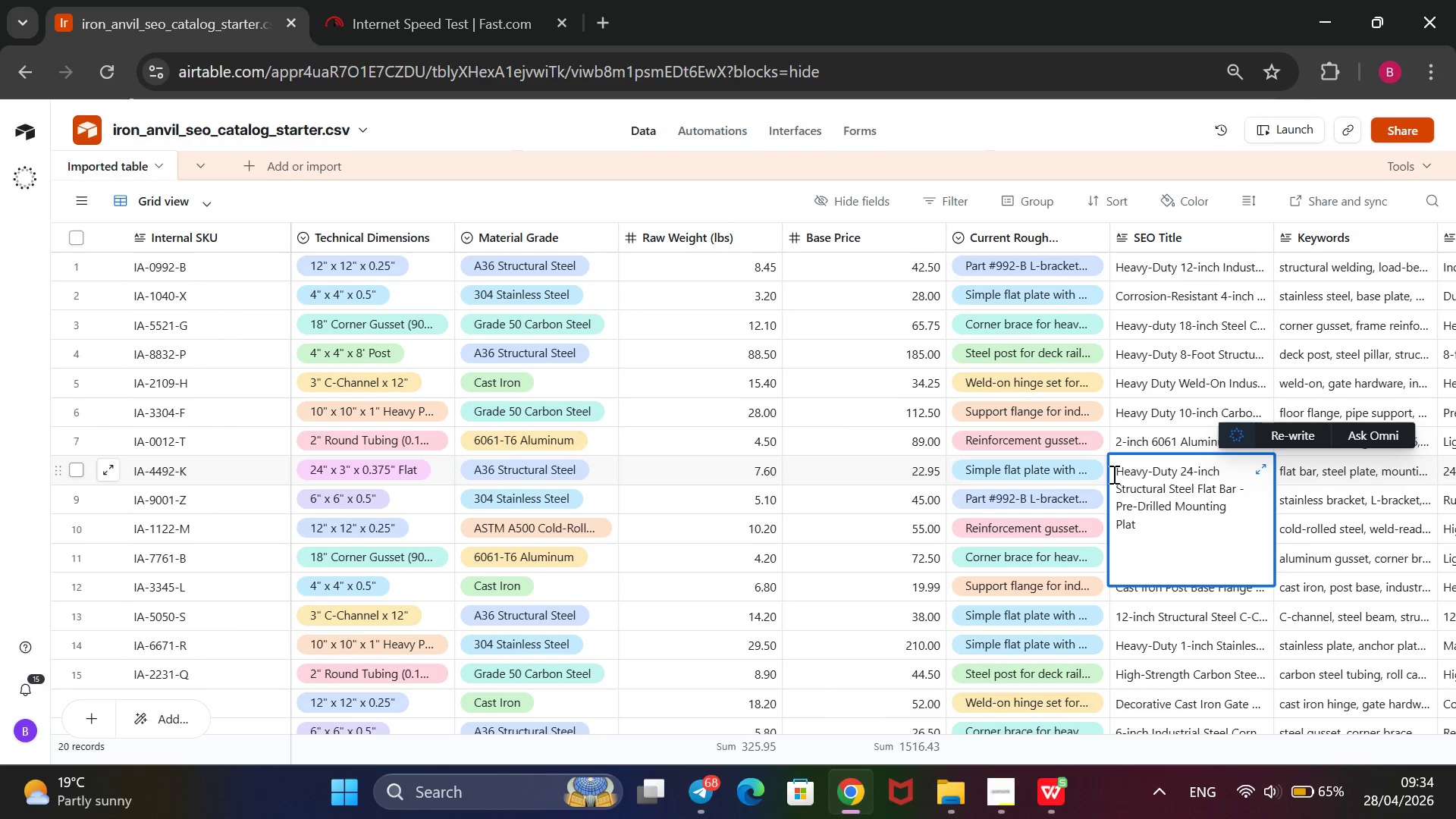 
wait(6.2)
 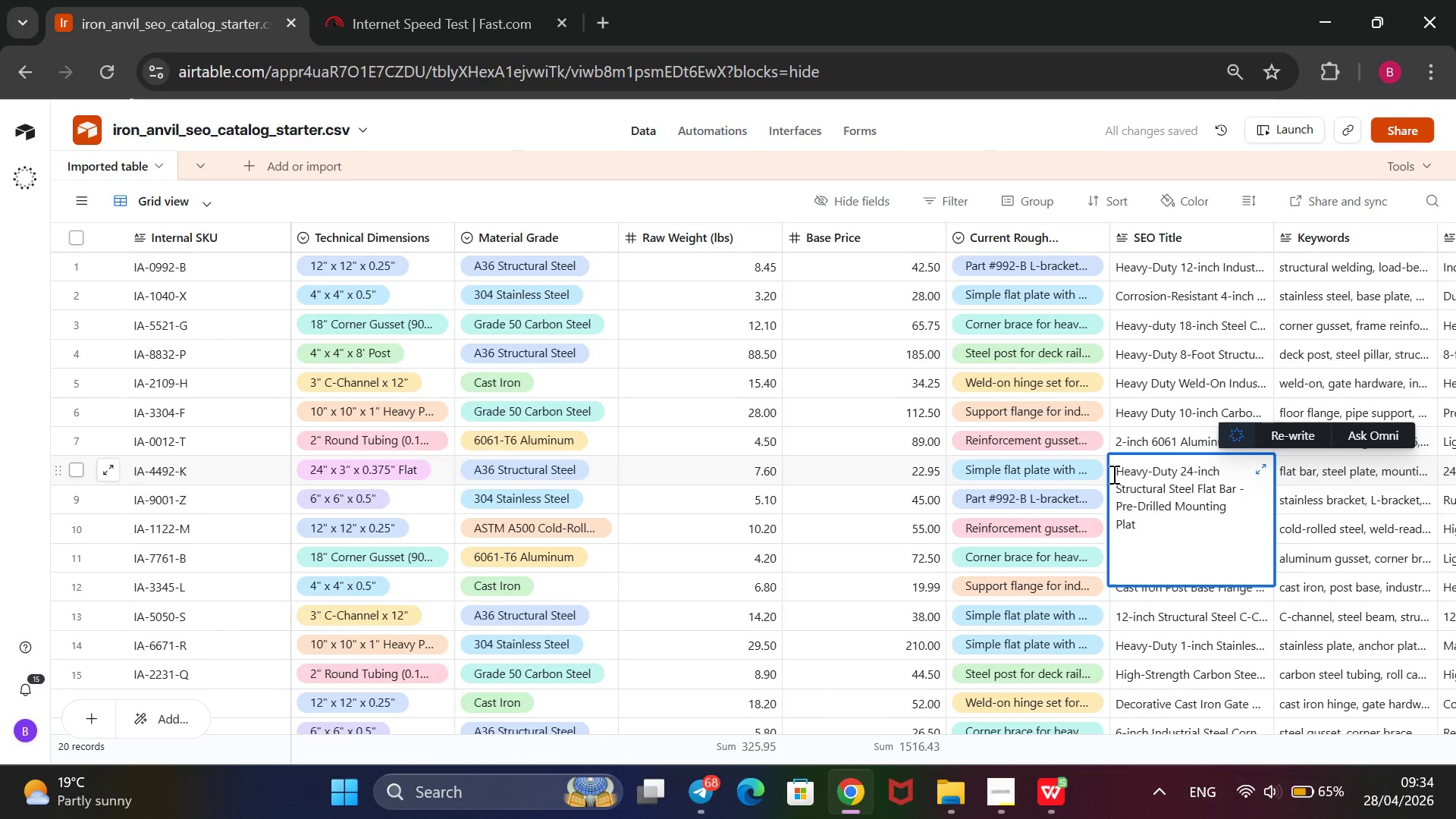 
left_click_drag(start_coordinate=[1174, 503], to_coordinate=[1115, 504])
 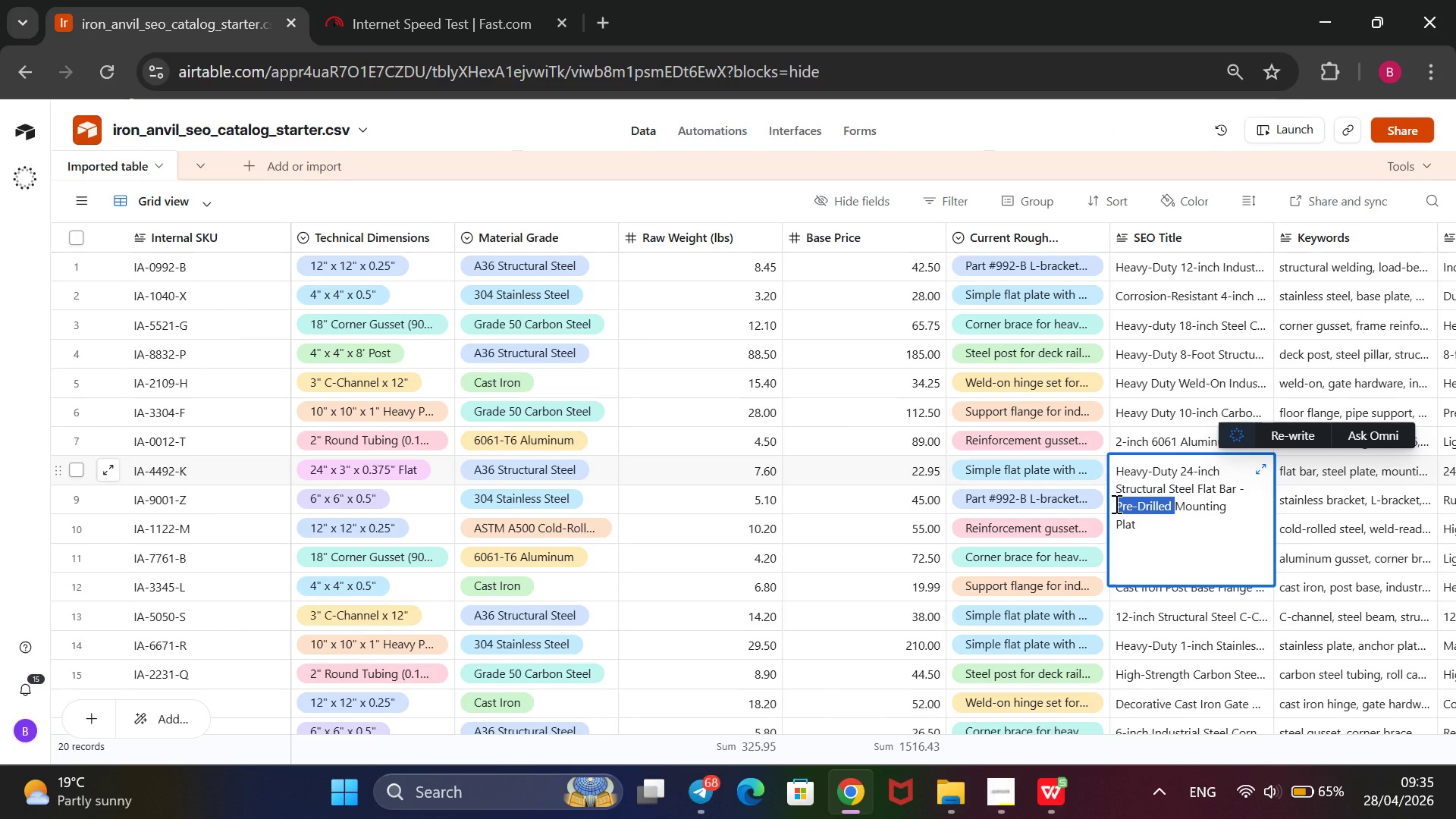 
key(Control+ControlLeft)
 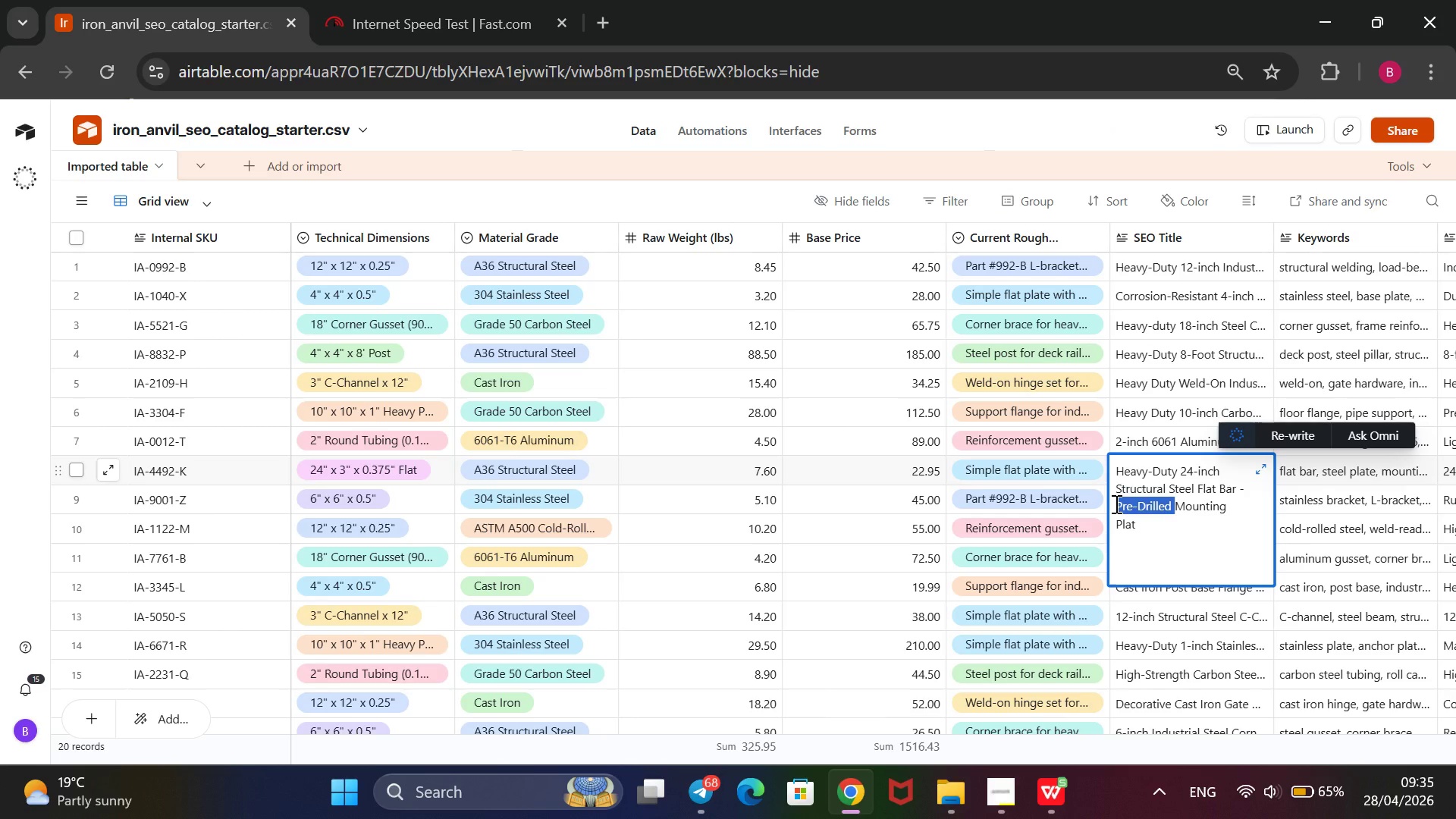 
key(Control+X)
 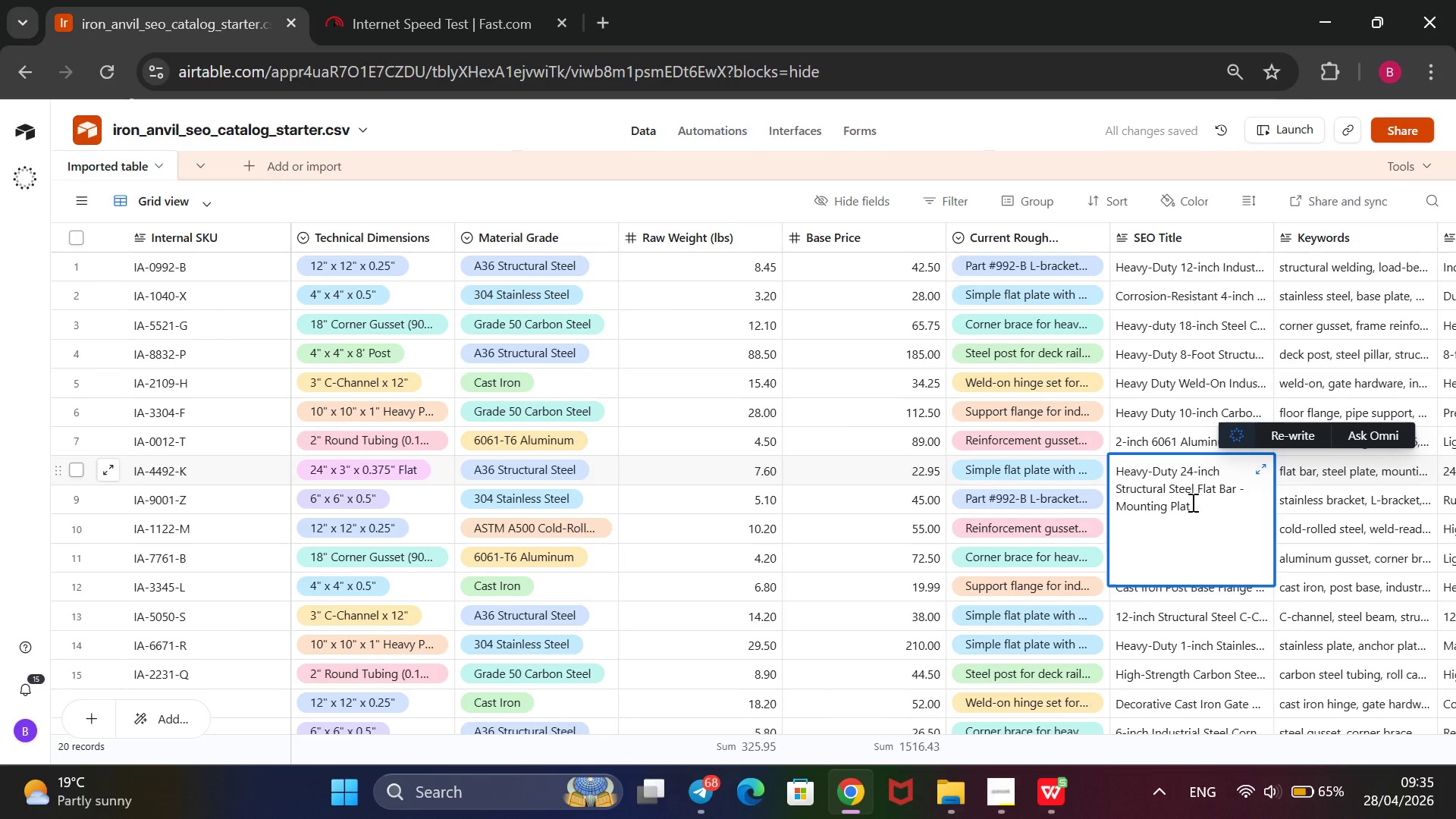 
left_click([1189, 505])
 